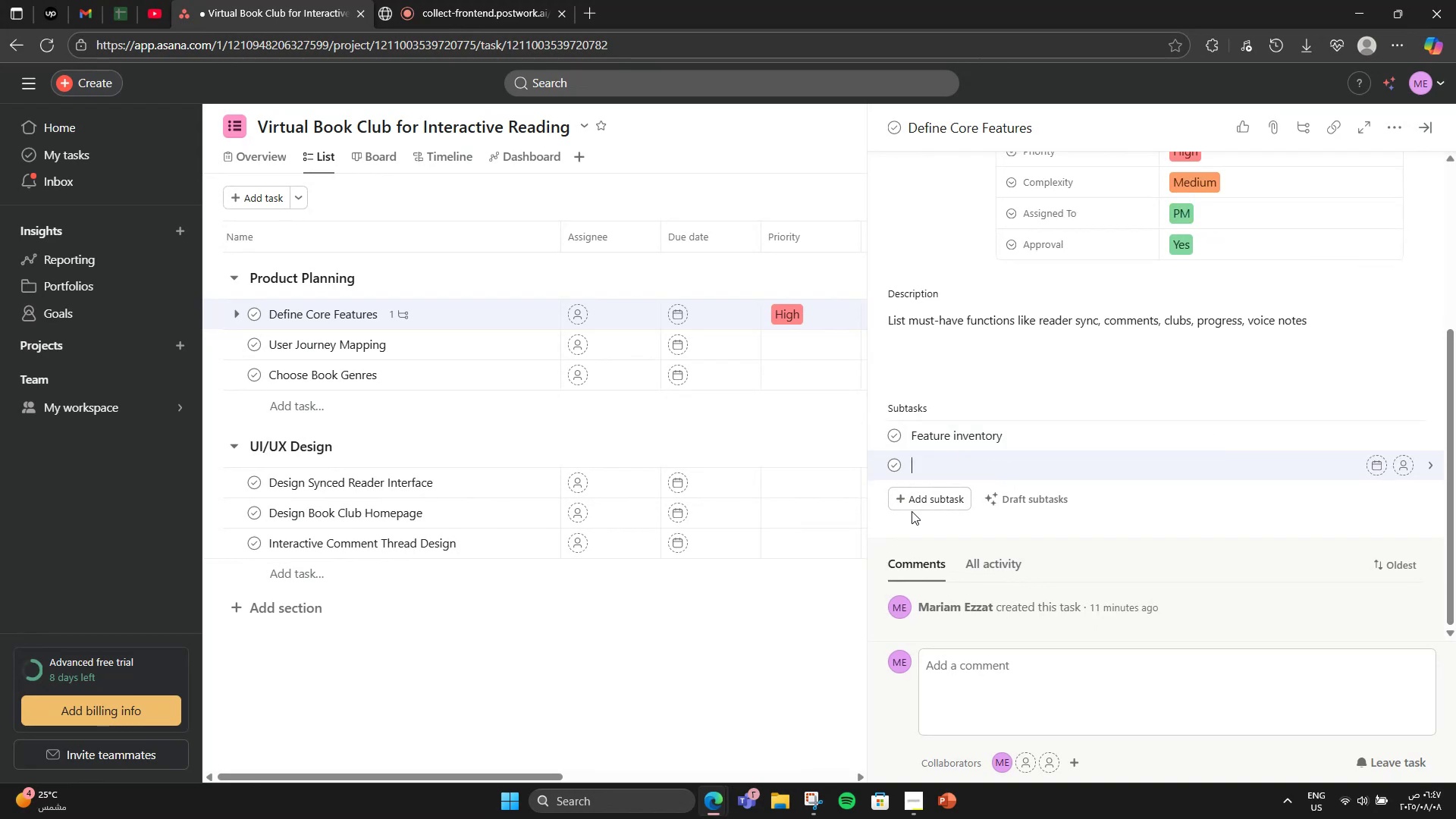 
type(Priority sorting)
 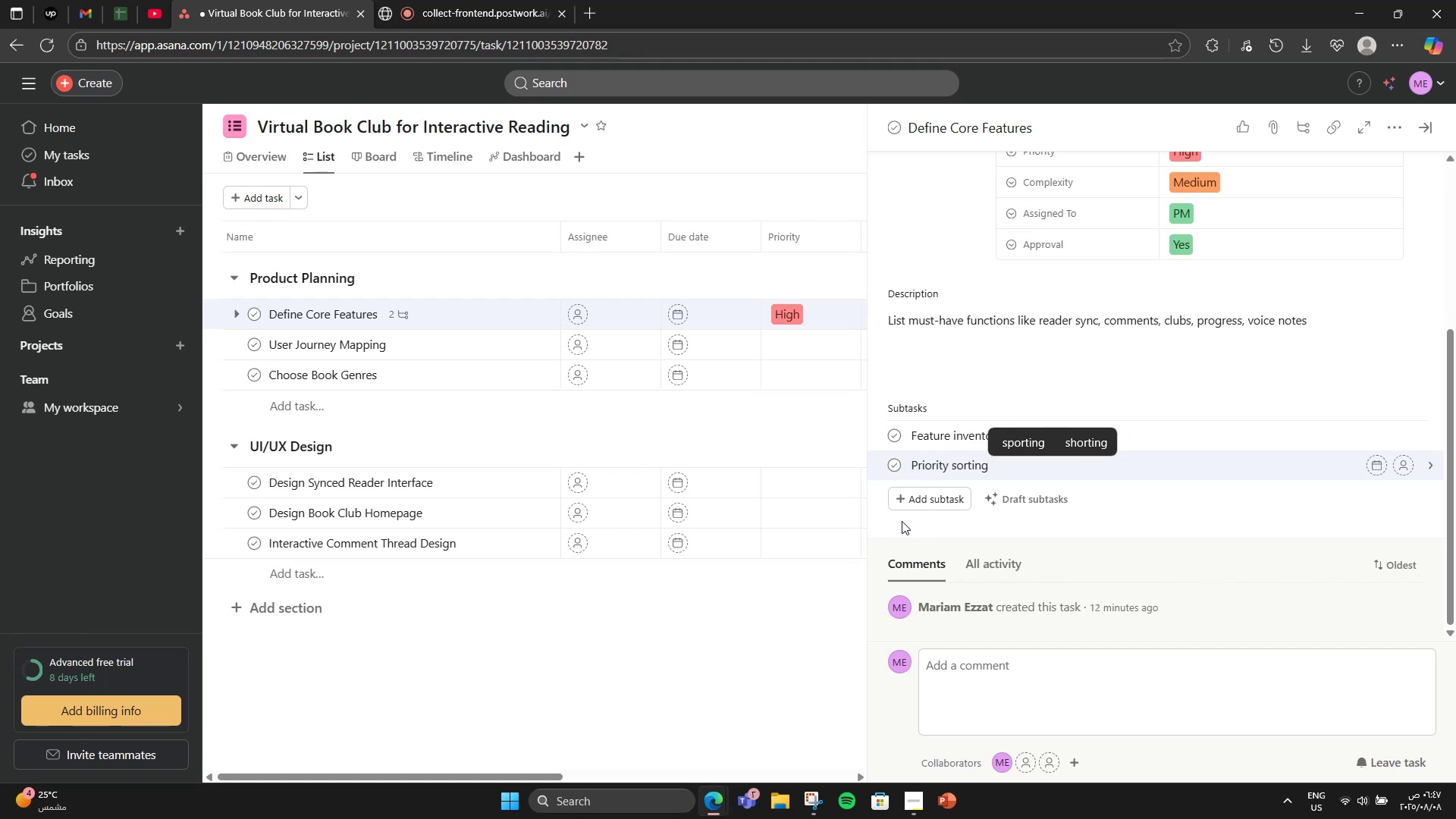 
key(Enter)
 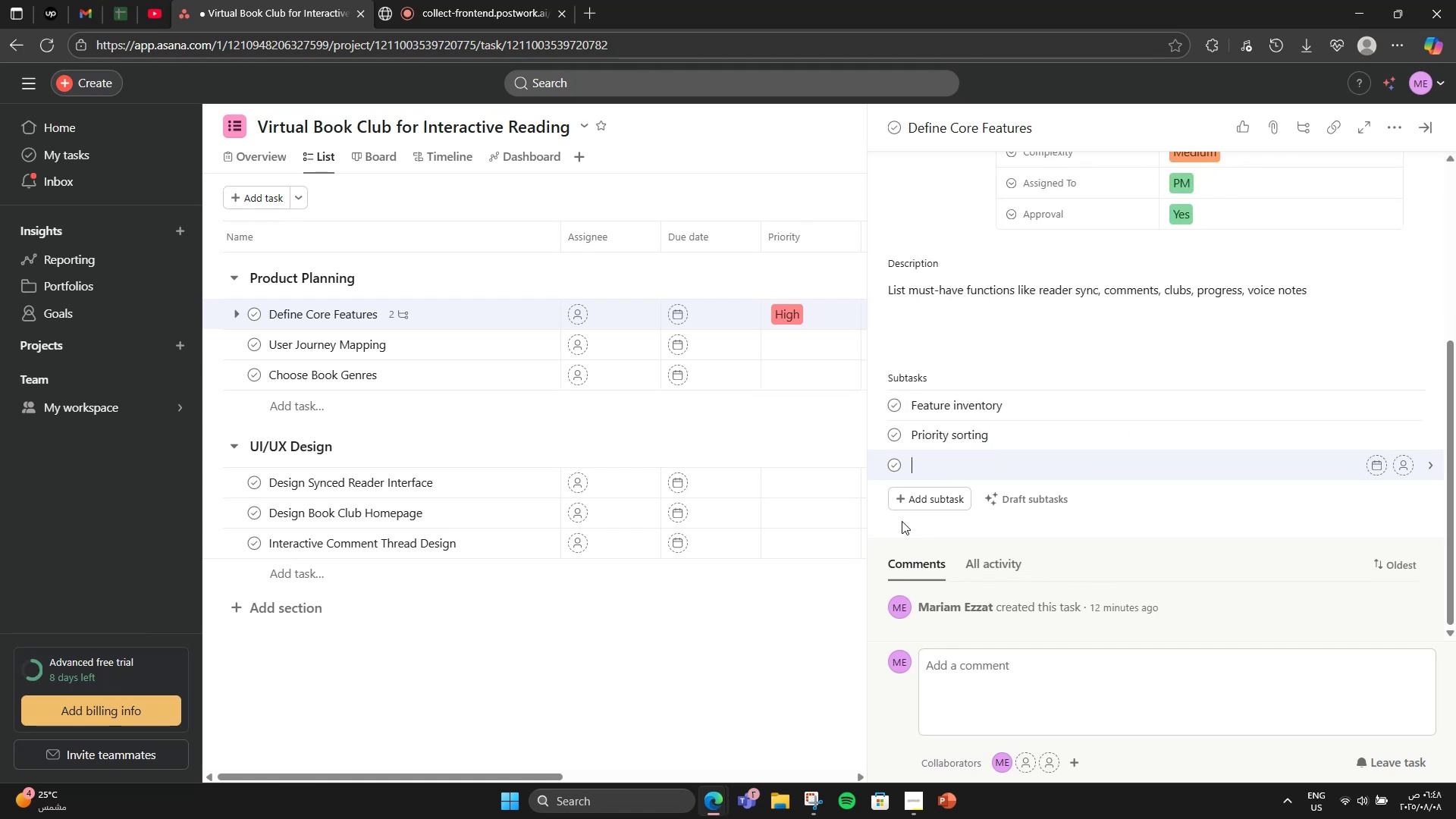 
type(User stories)
 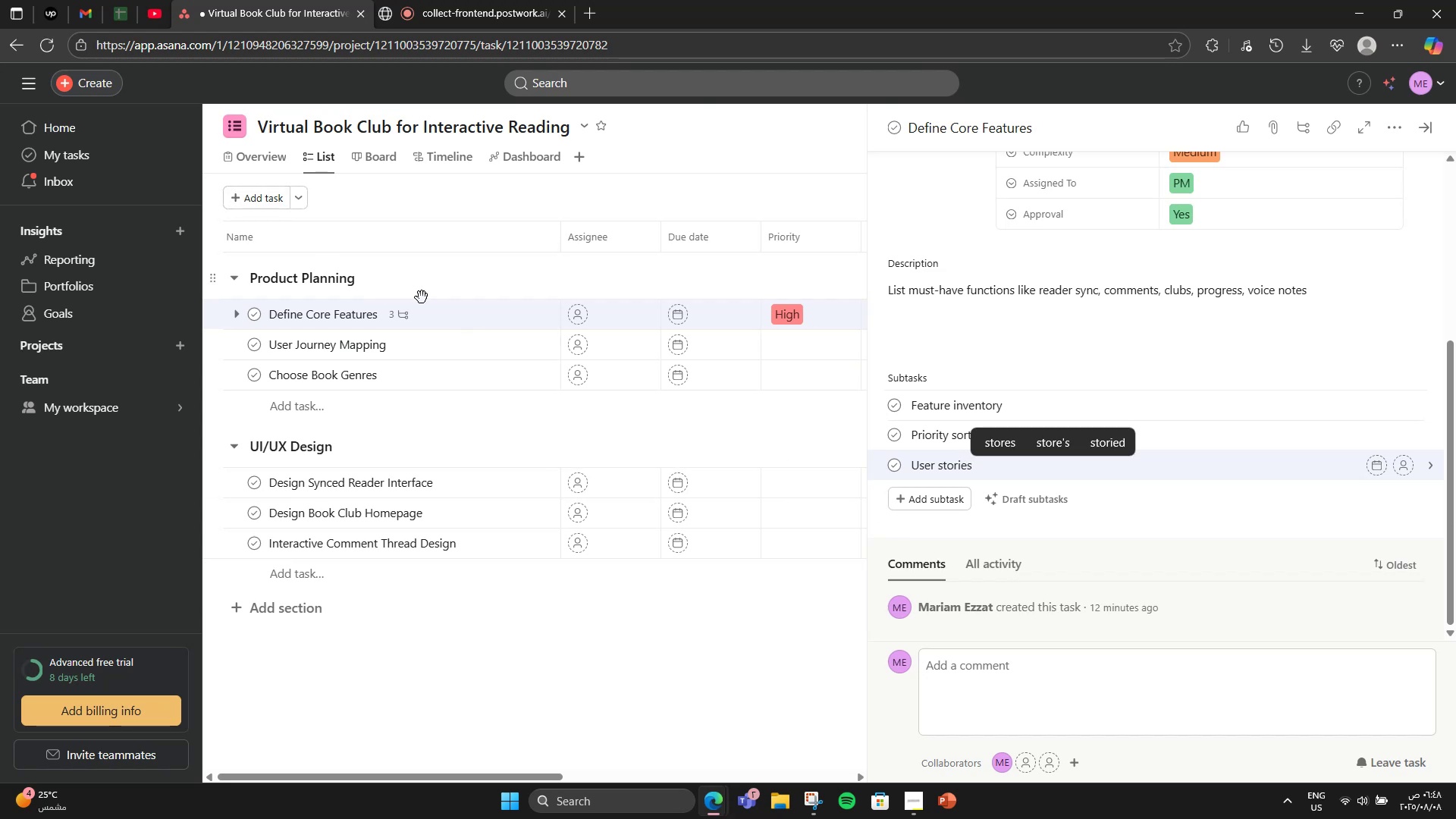 
left_click([434, 340])
 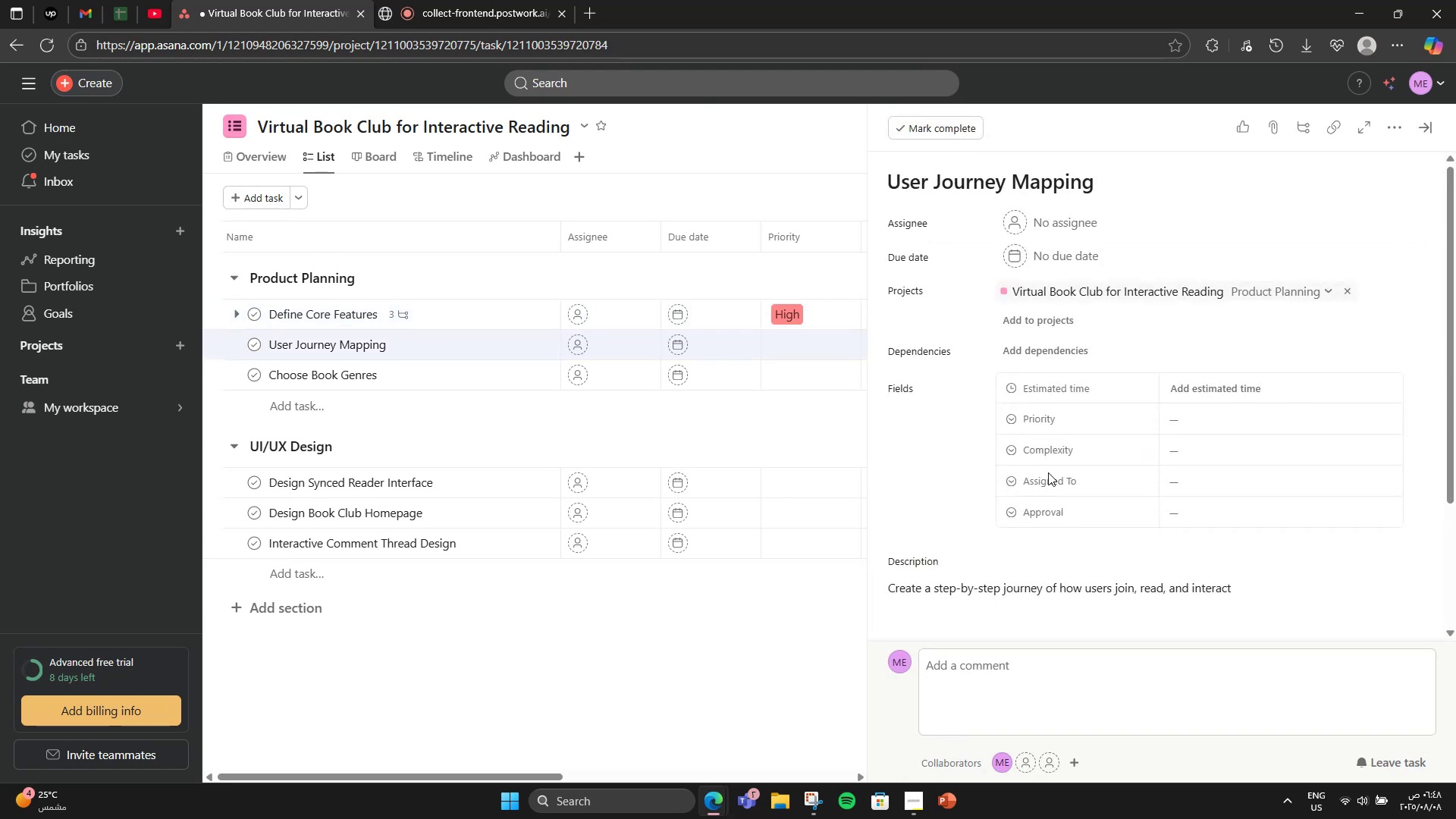 
scroll: coordinate [1036, 450], scroll_direction: down, amount: 5.0
 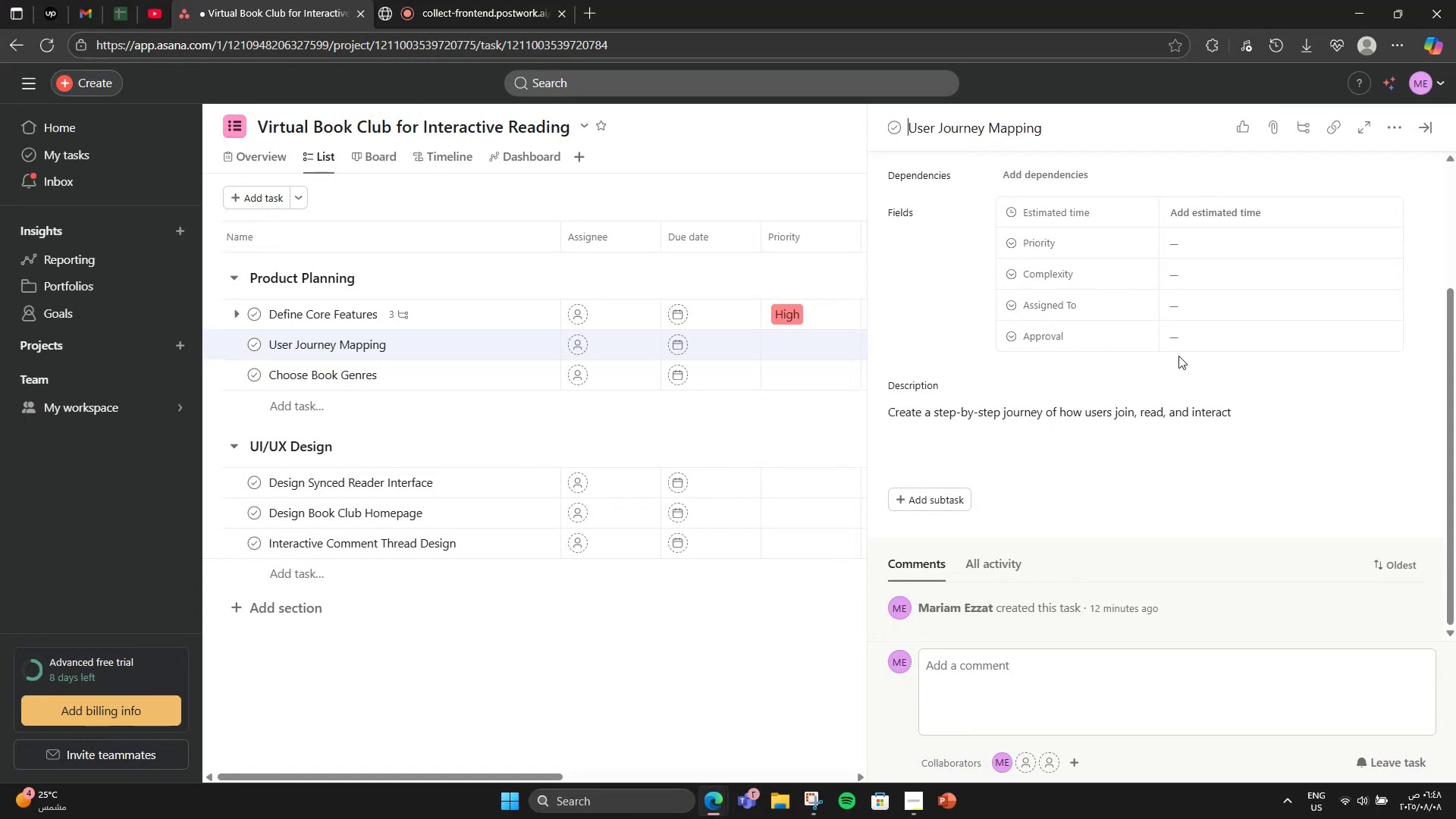 
wait(5.85)
 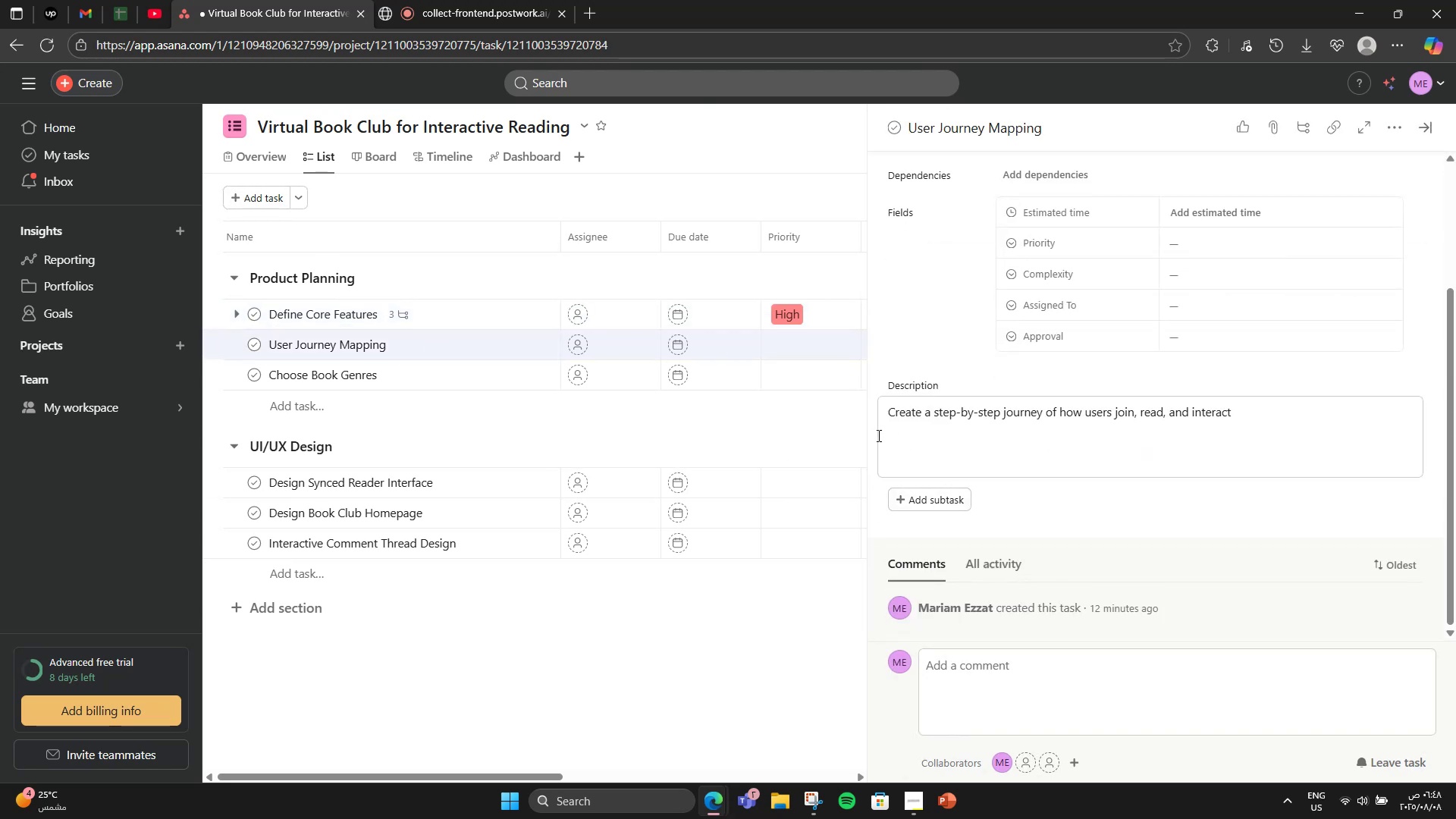 
scroll: coordinate [1195, 331], scroll_direction: up, amount: 3.0
 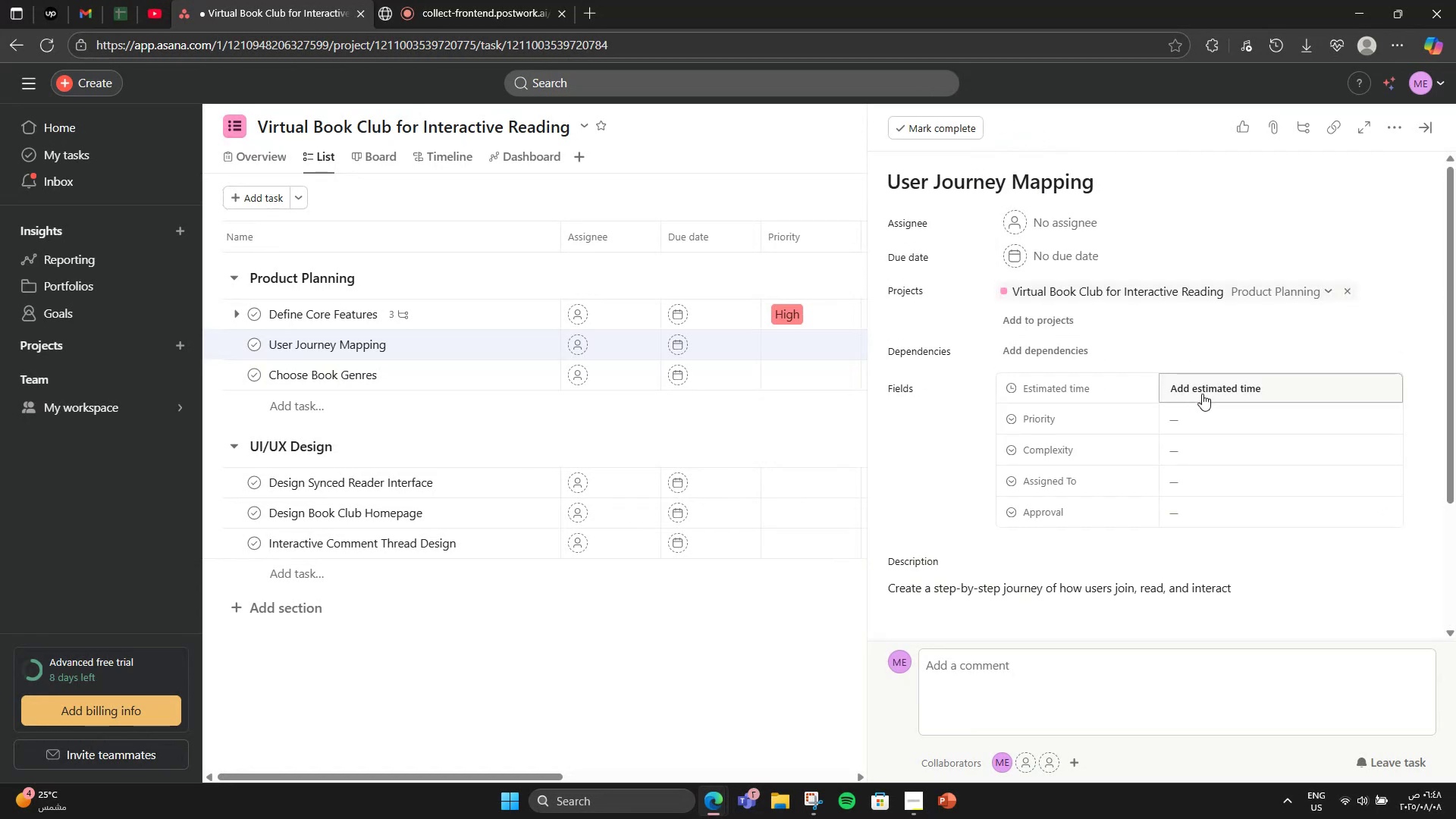 
left_click([1200, 422])
 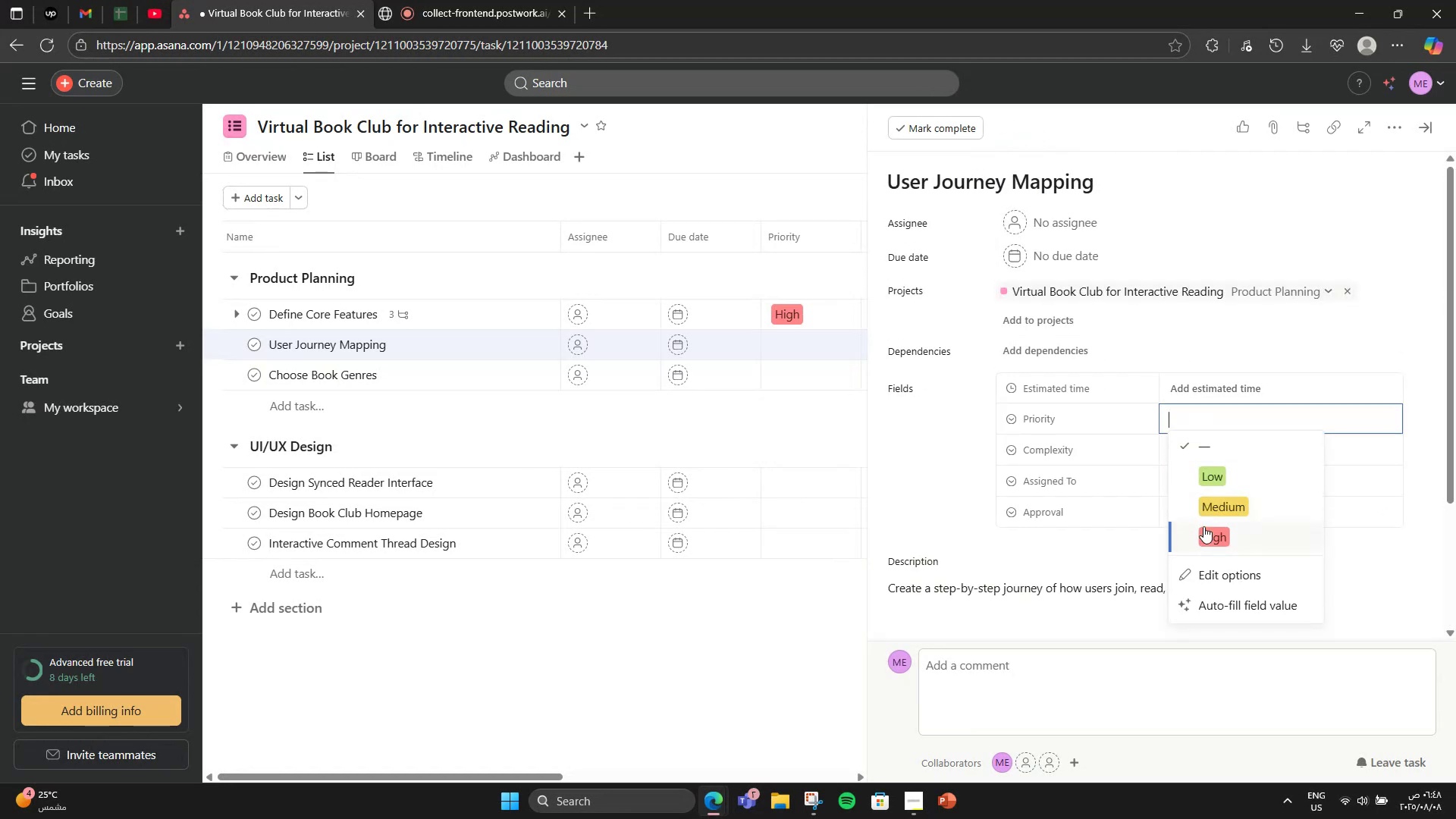 
left_click([1206, 522])
 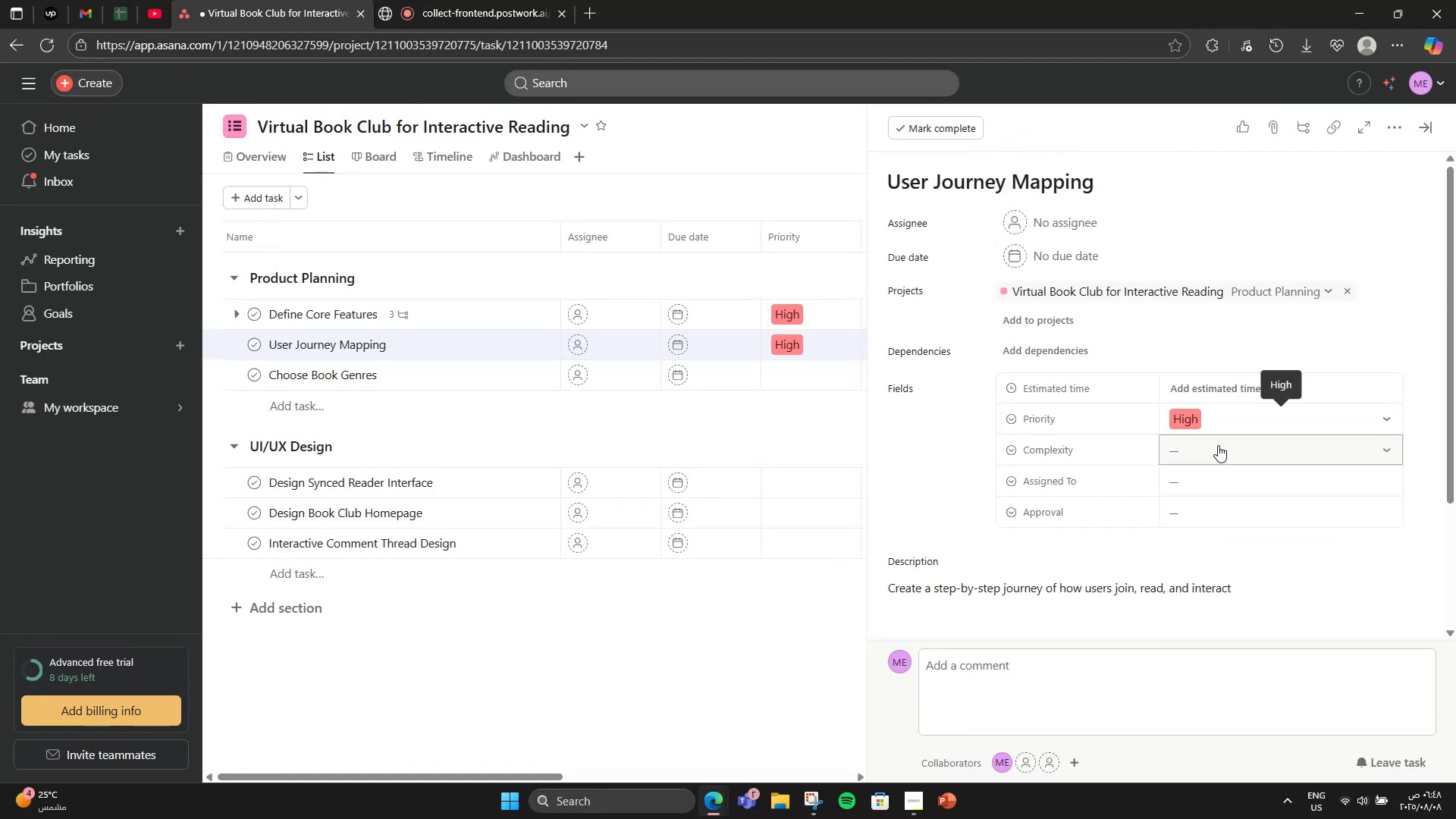 
left_click([1221, 428])
 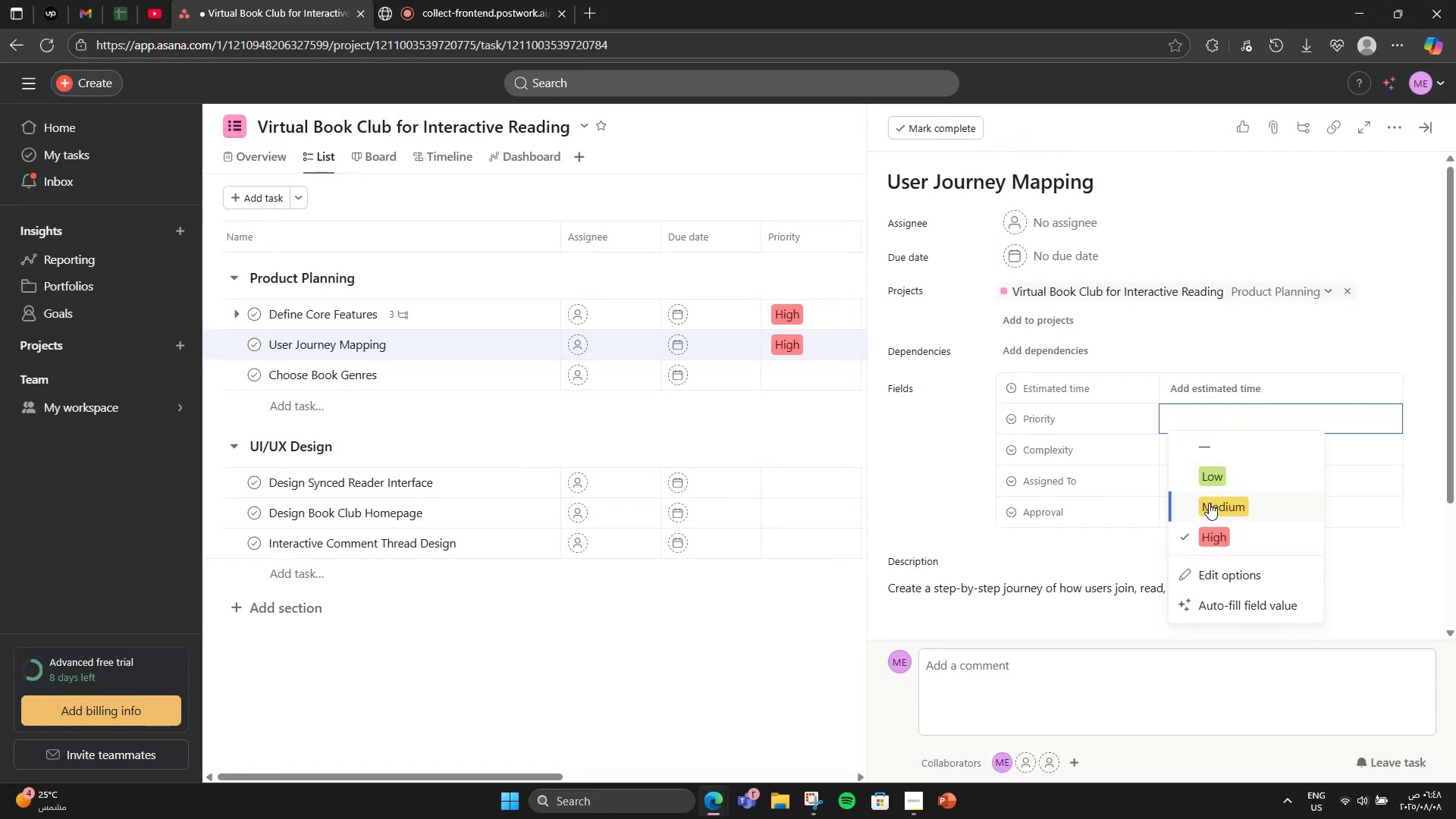 
left_click([1209, 503])
 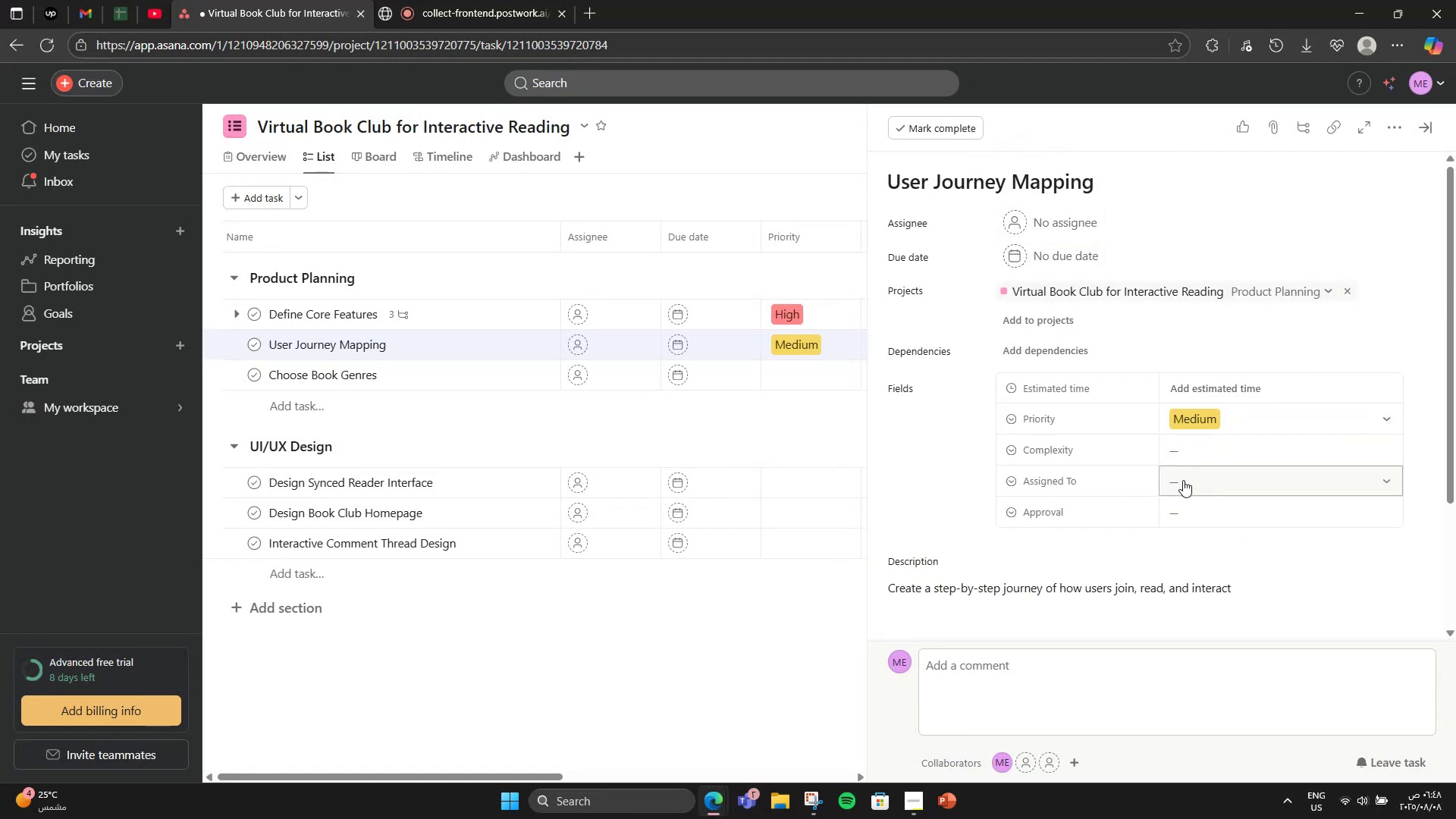 
left_click([1196, 458])
 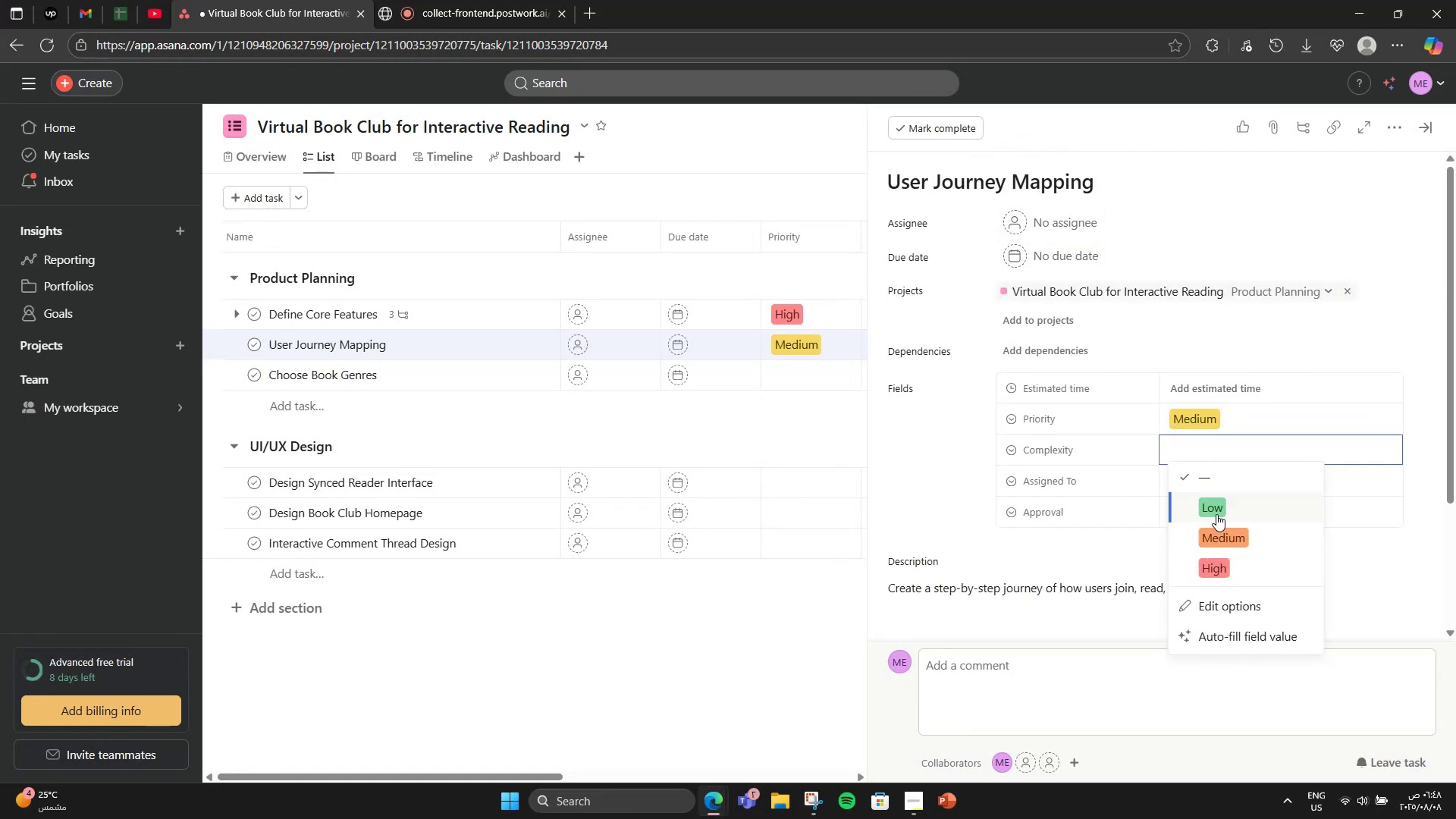 
left_click([1217, 513])
 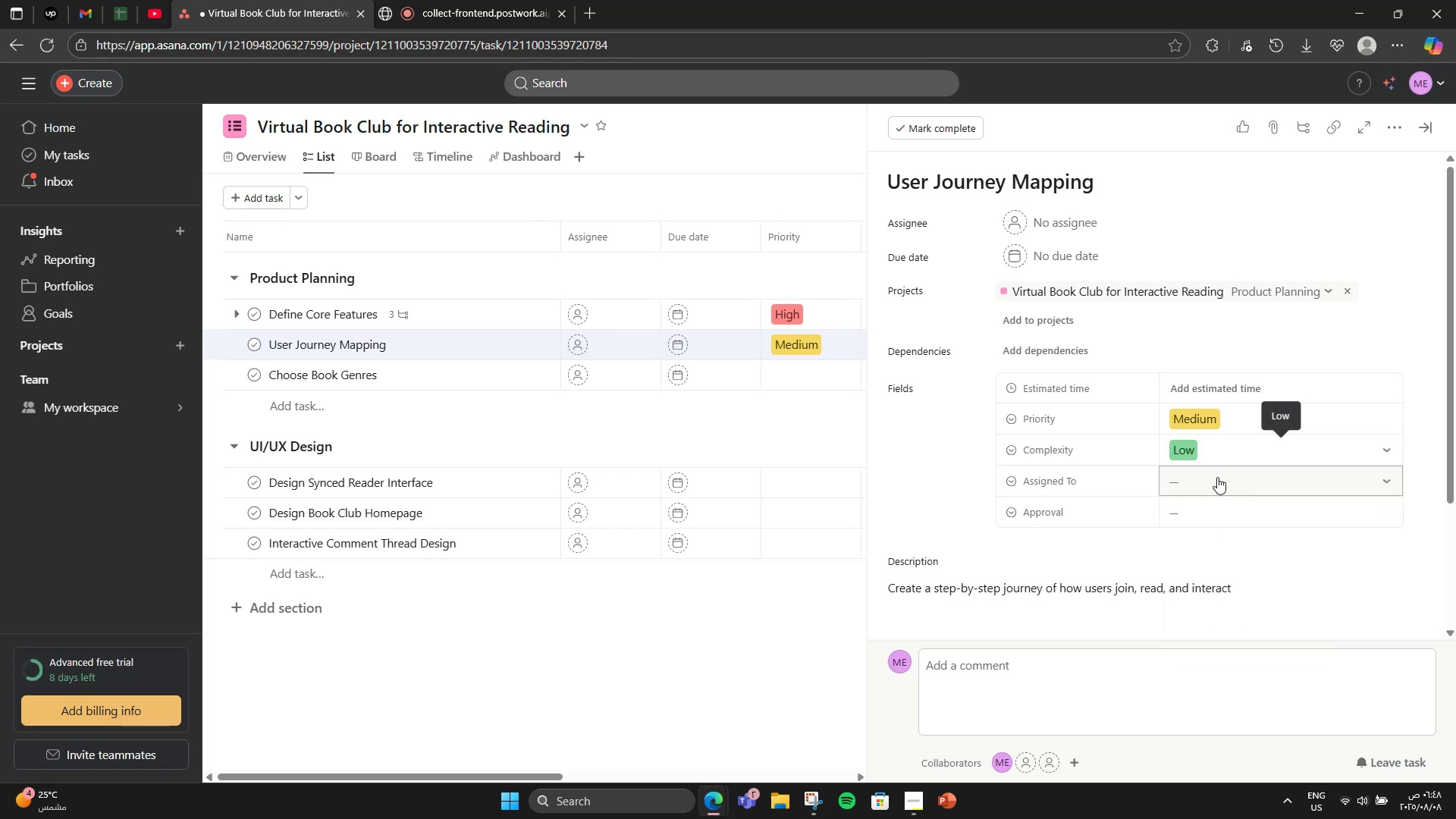 
left_click([1217, 477])
 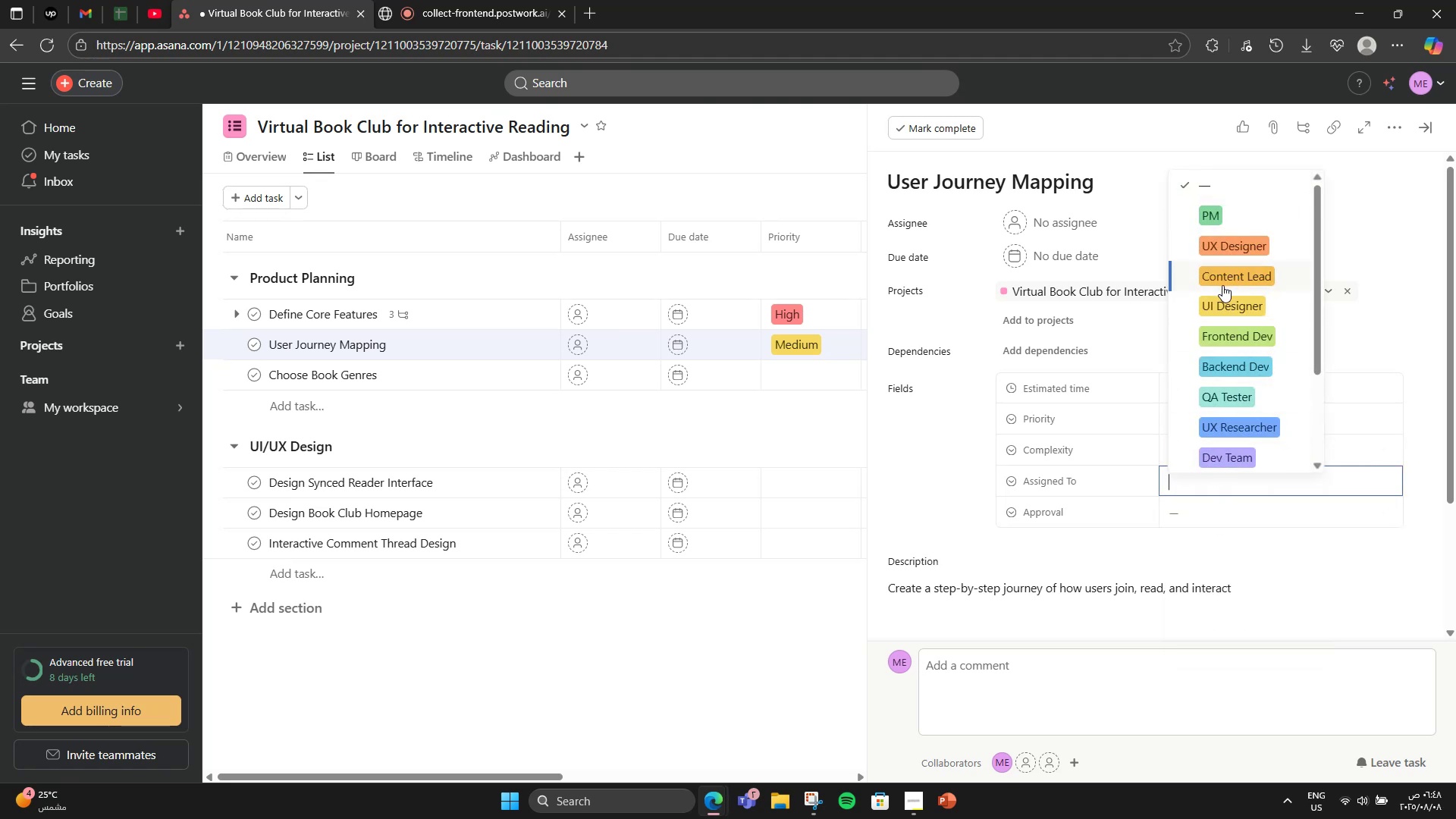 
left_click([1225, 254])
 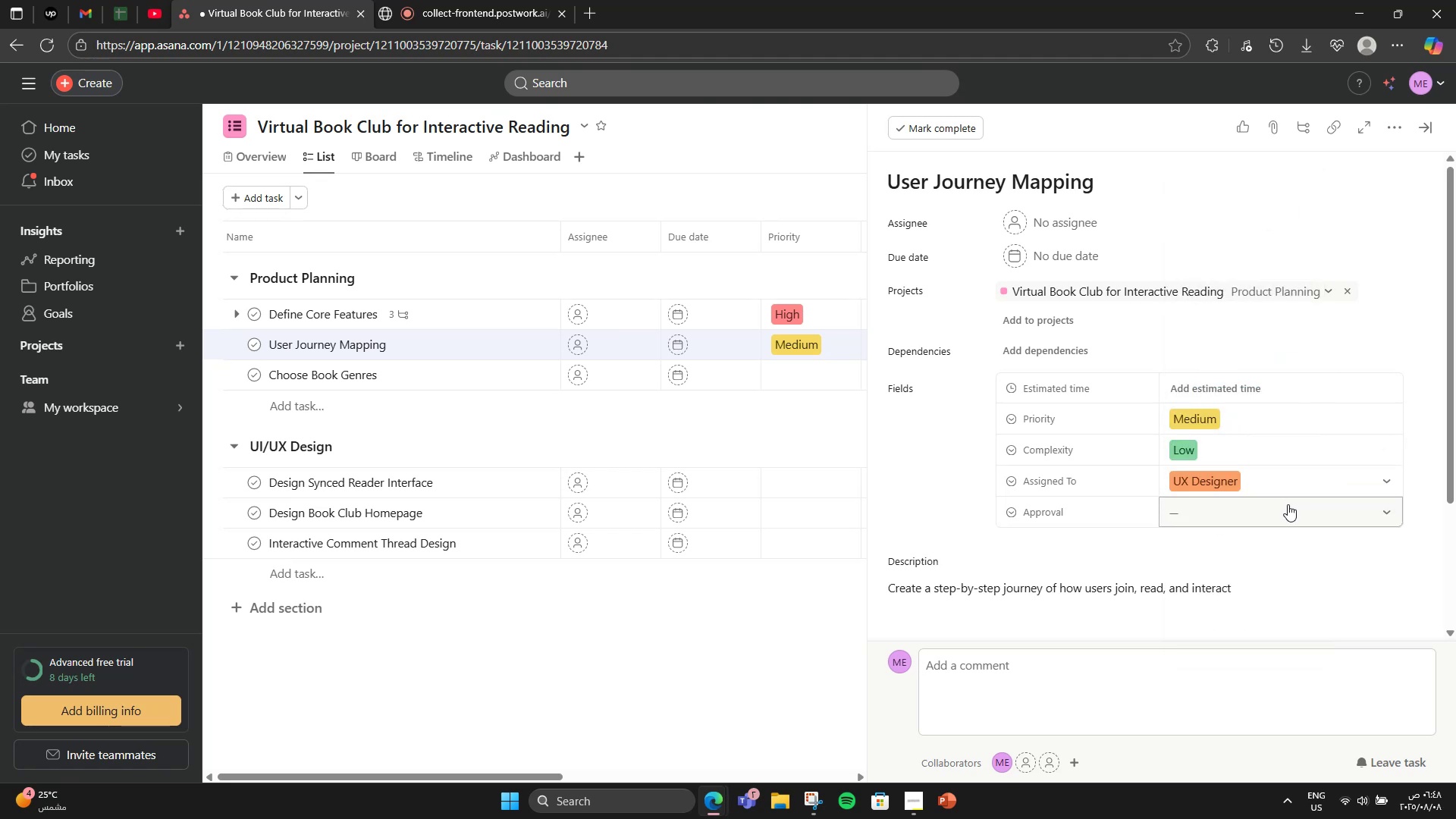 
left_click([1288, 504])
 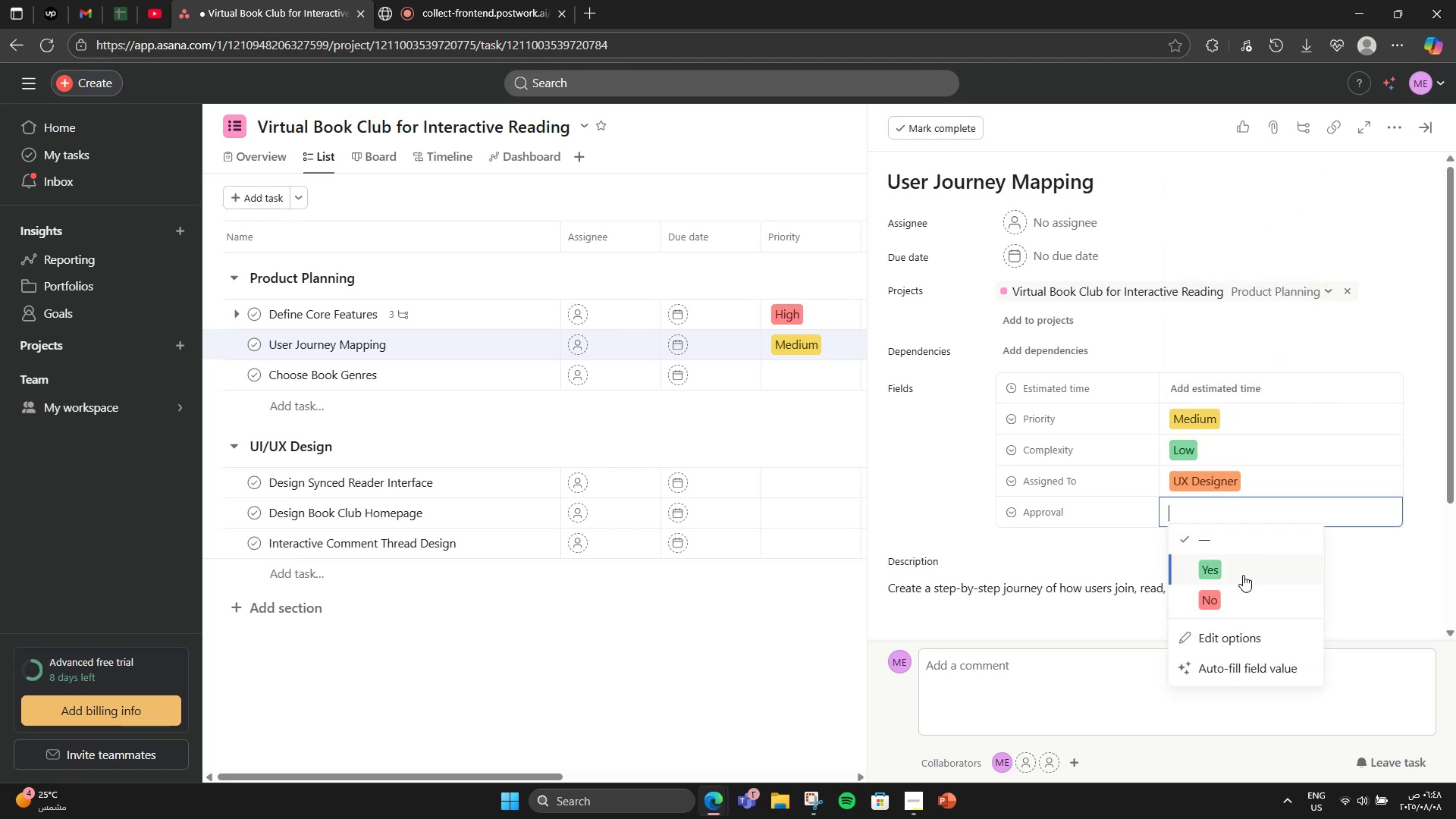 
left_click([1245, 587])
 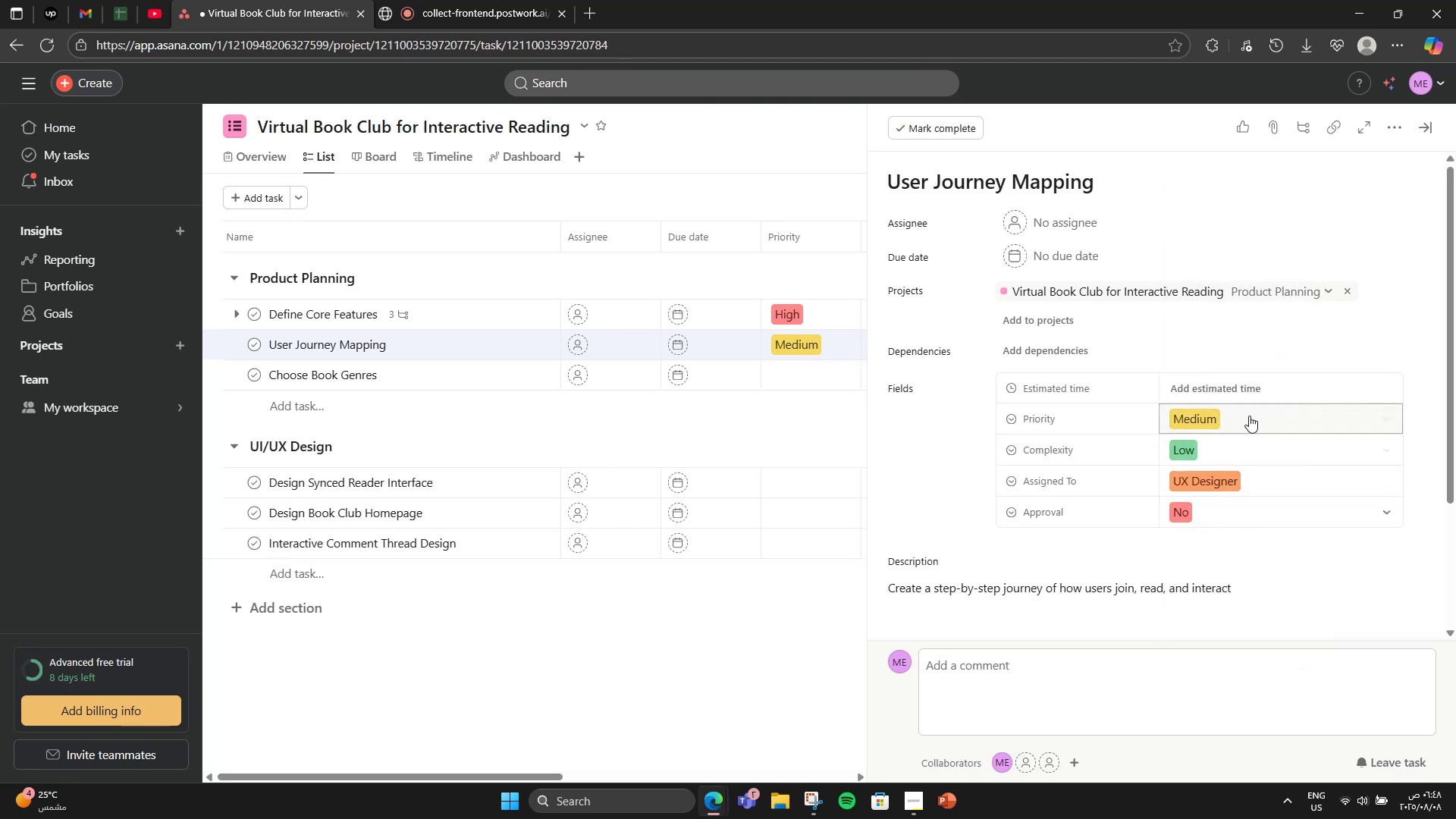 
left_click([1250, 402])
 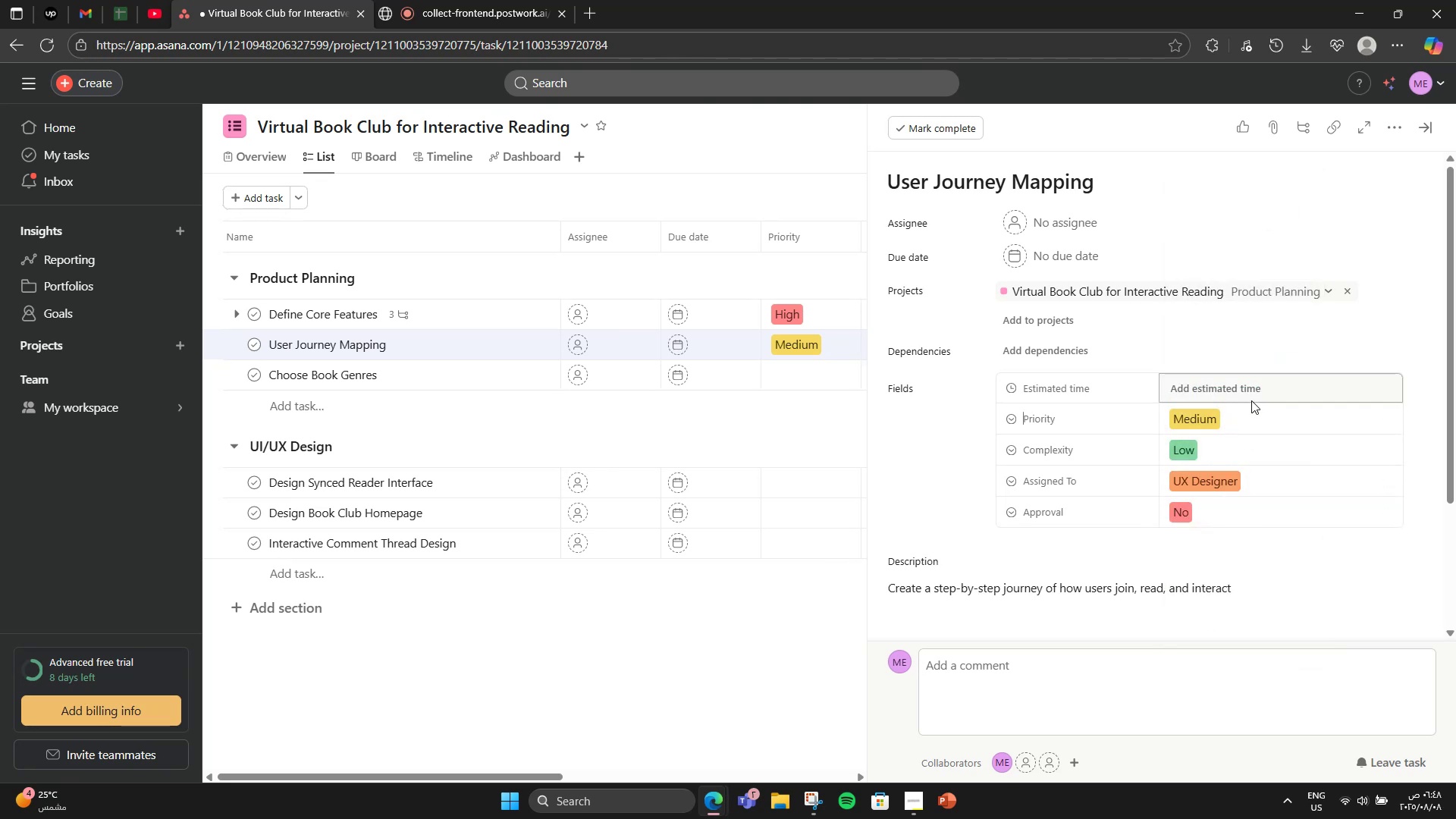 
left_click([1251, 394])
 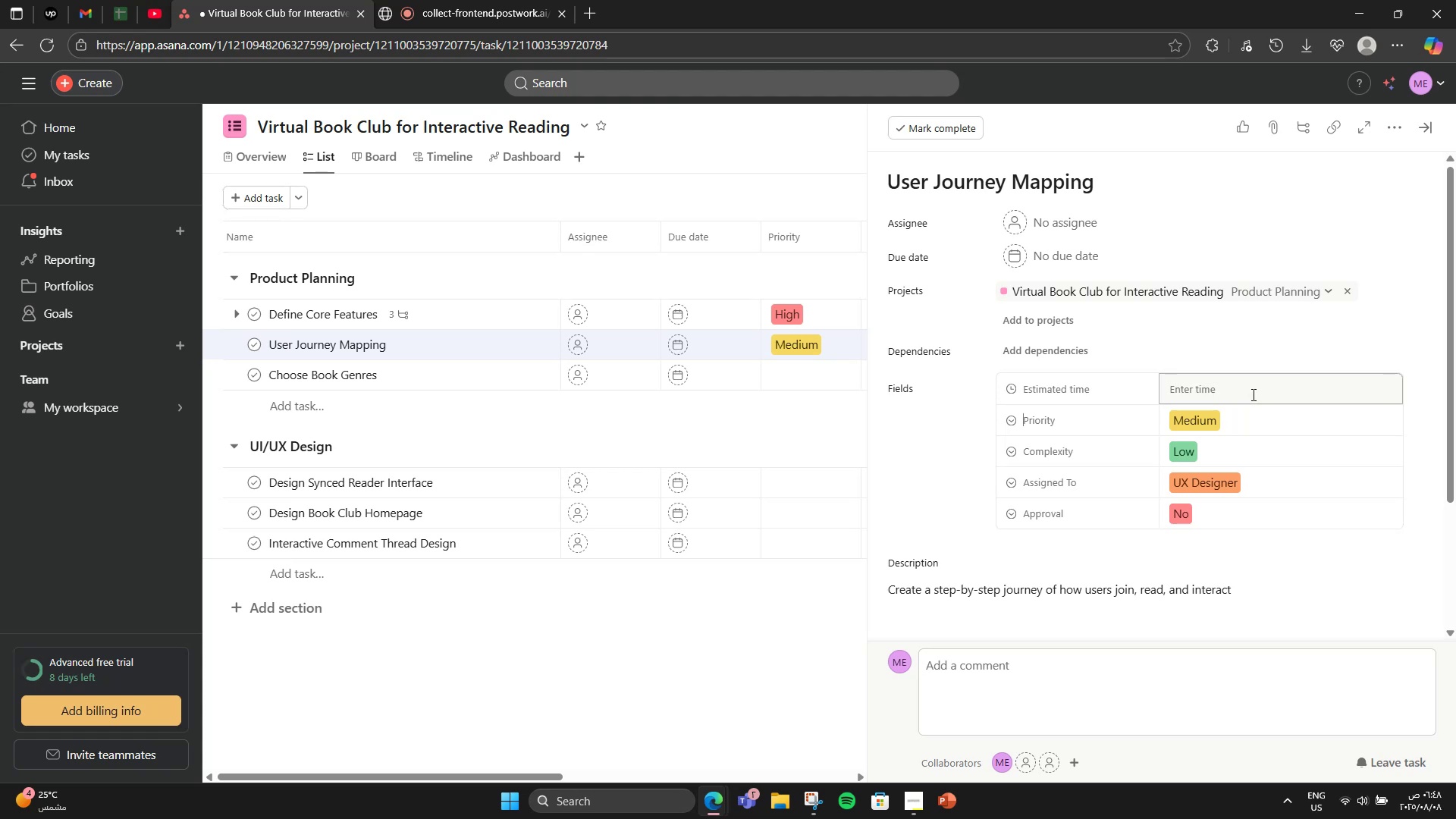 
key(Numpad4)
 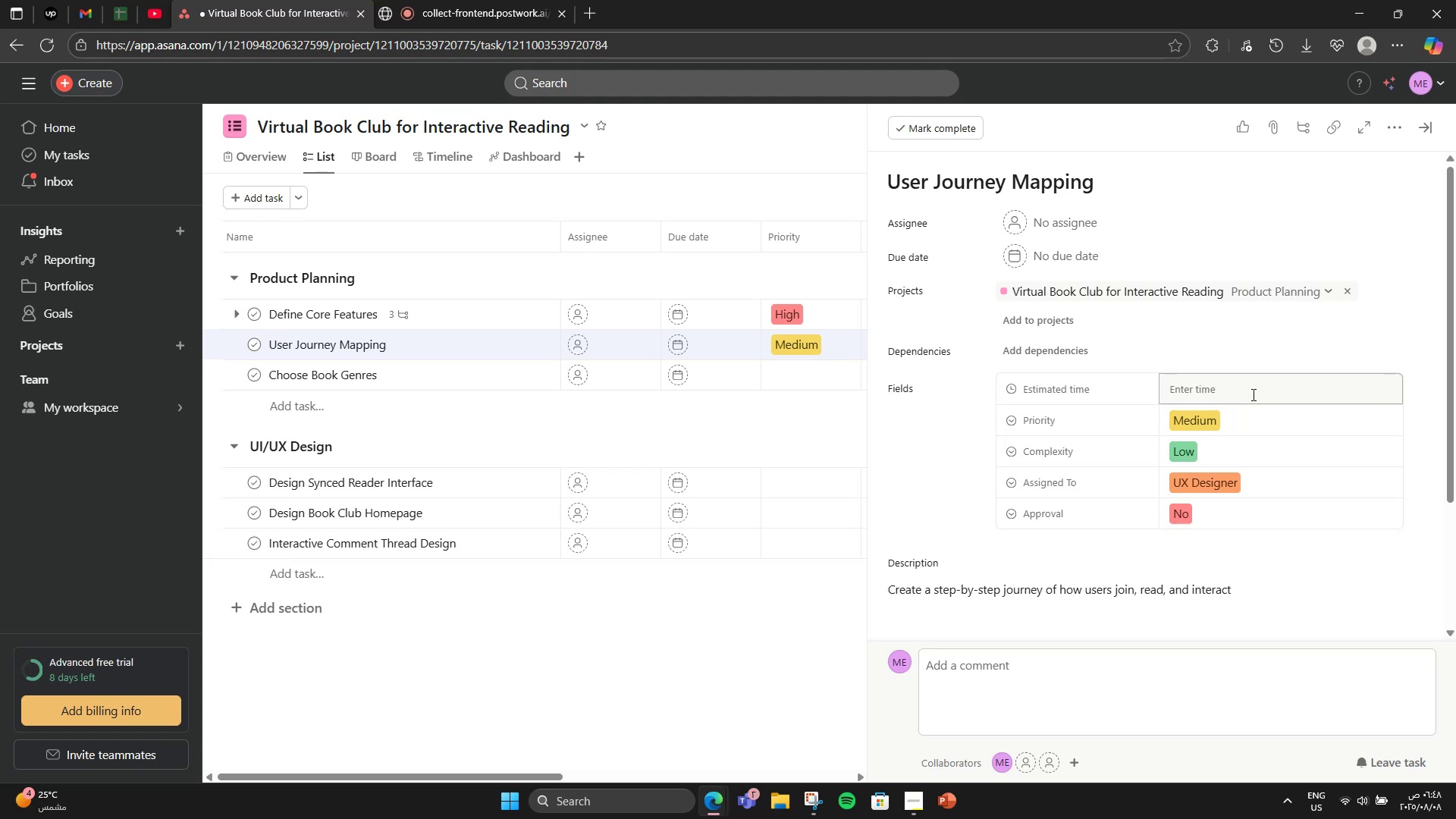 
left_click([1252, 394])
 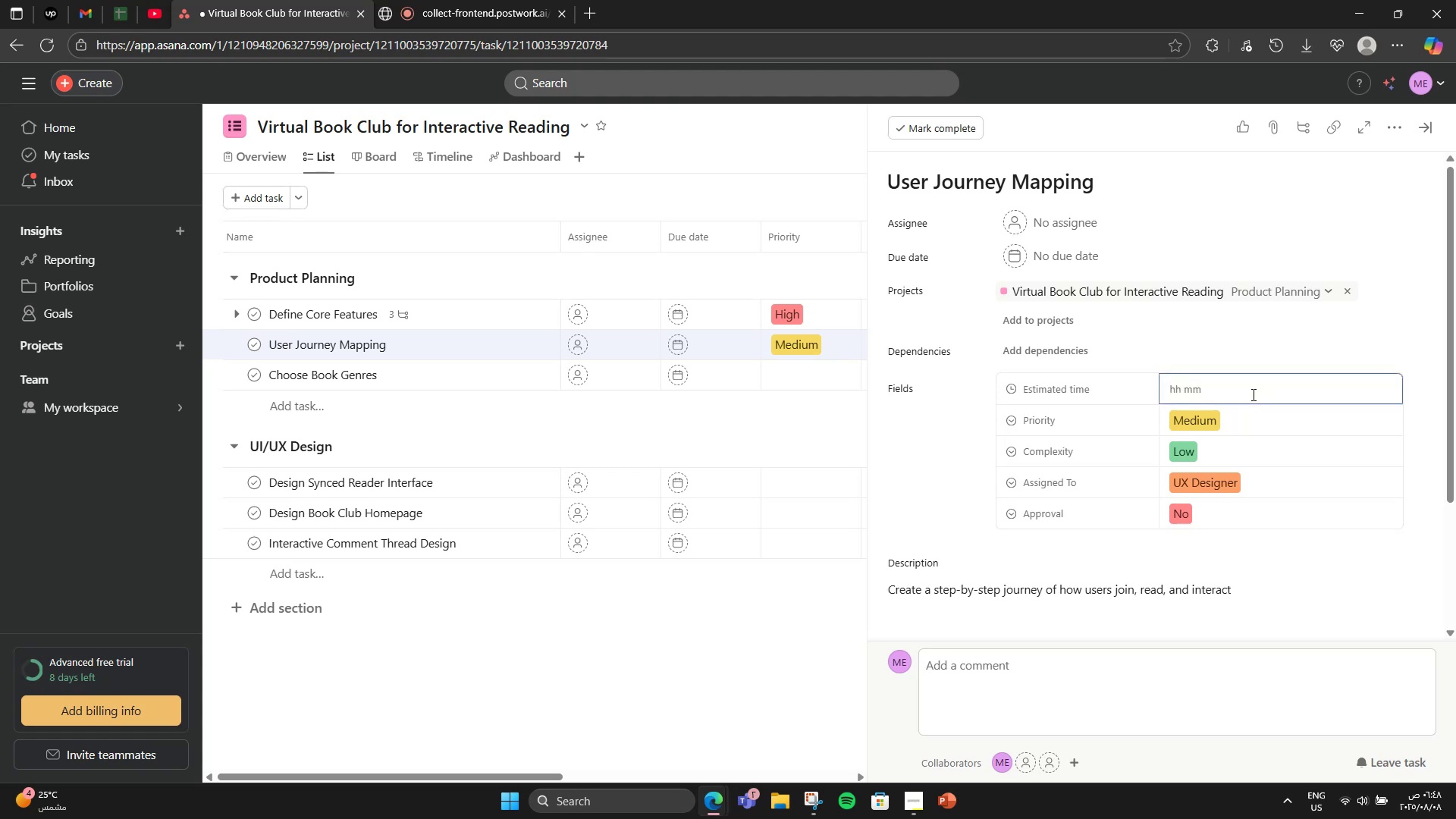 
key(Numpad4)
 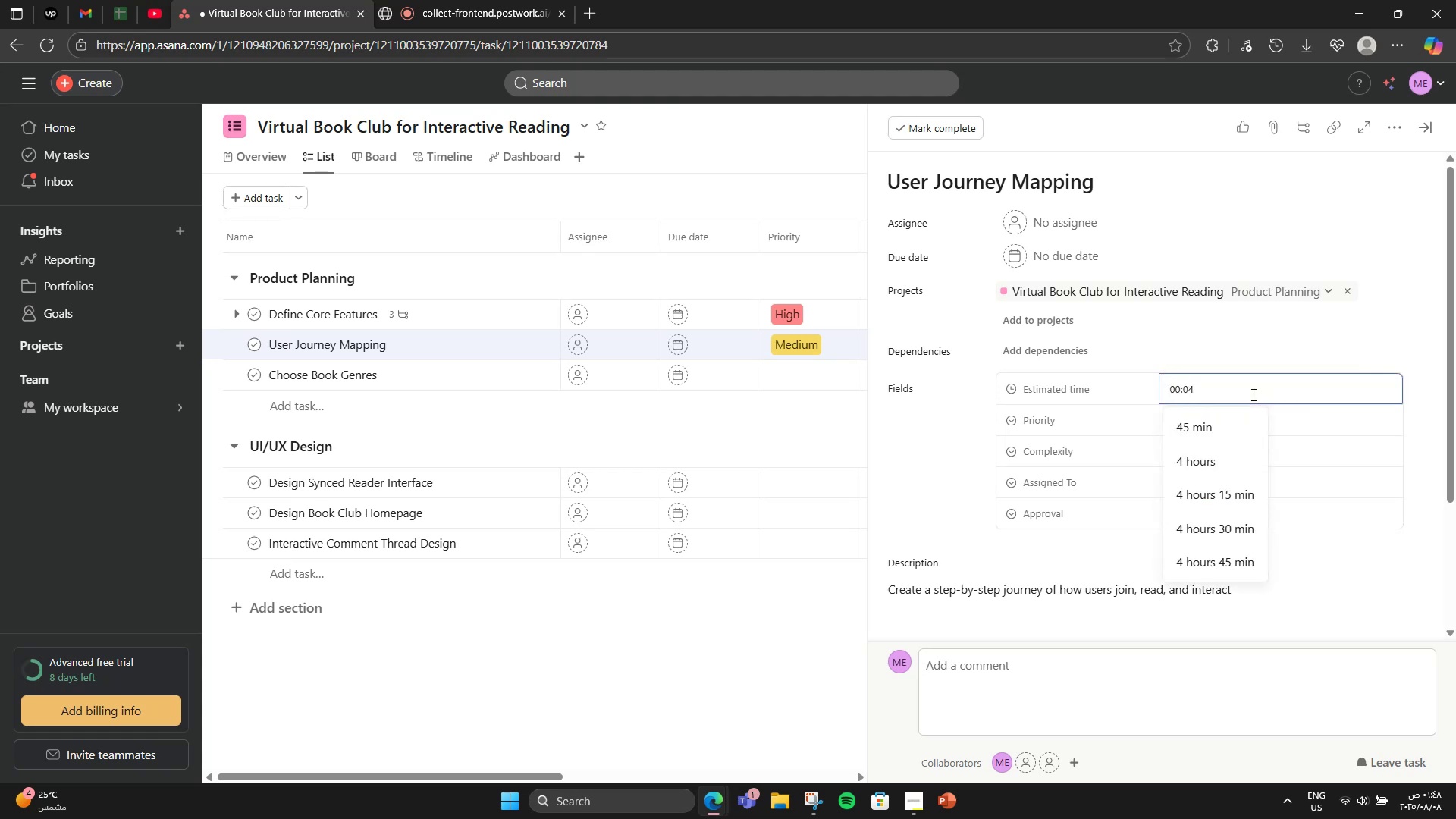 
key(Numpad0)
 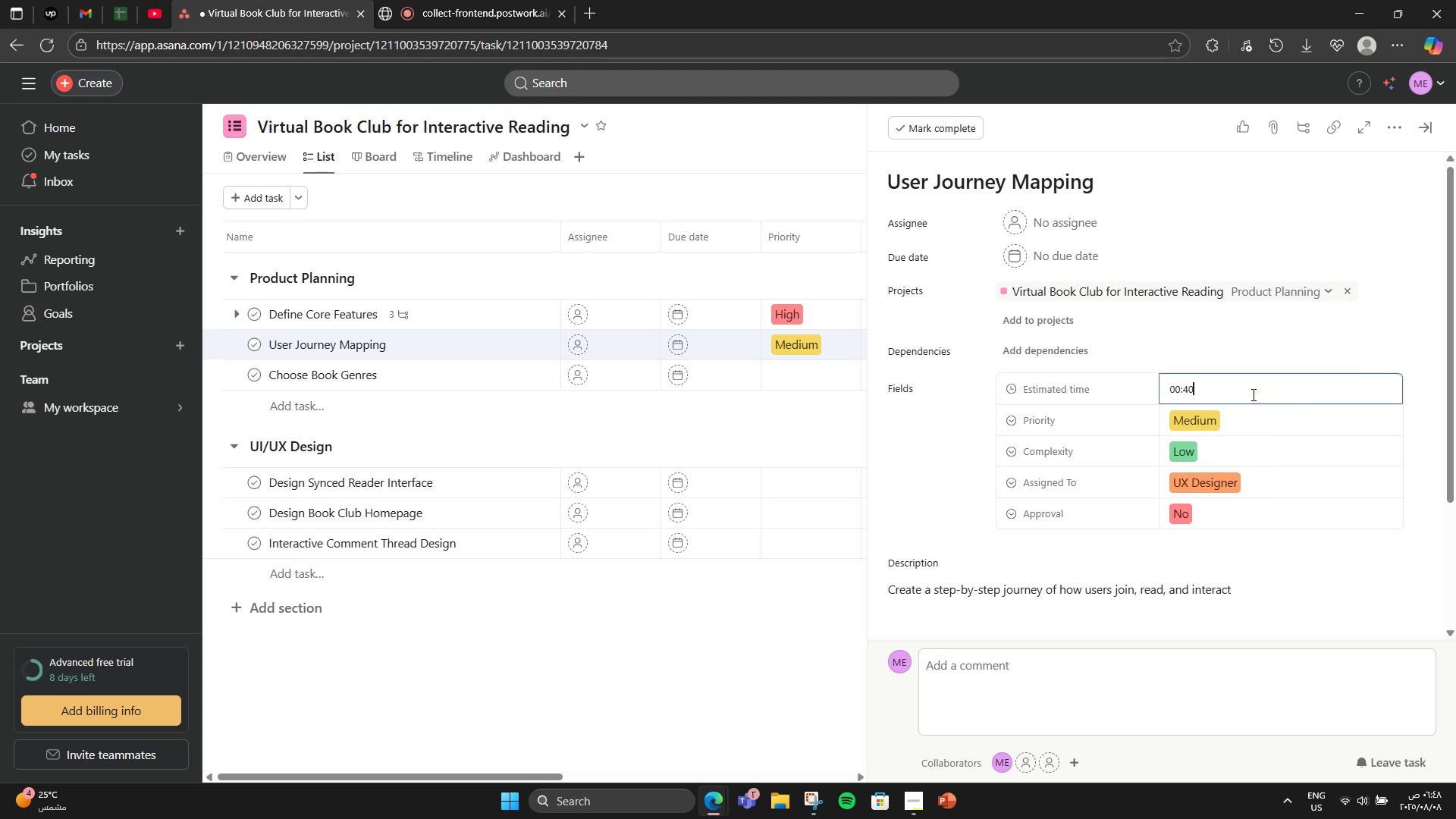 
key(Numpad0)
 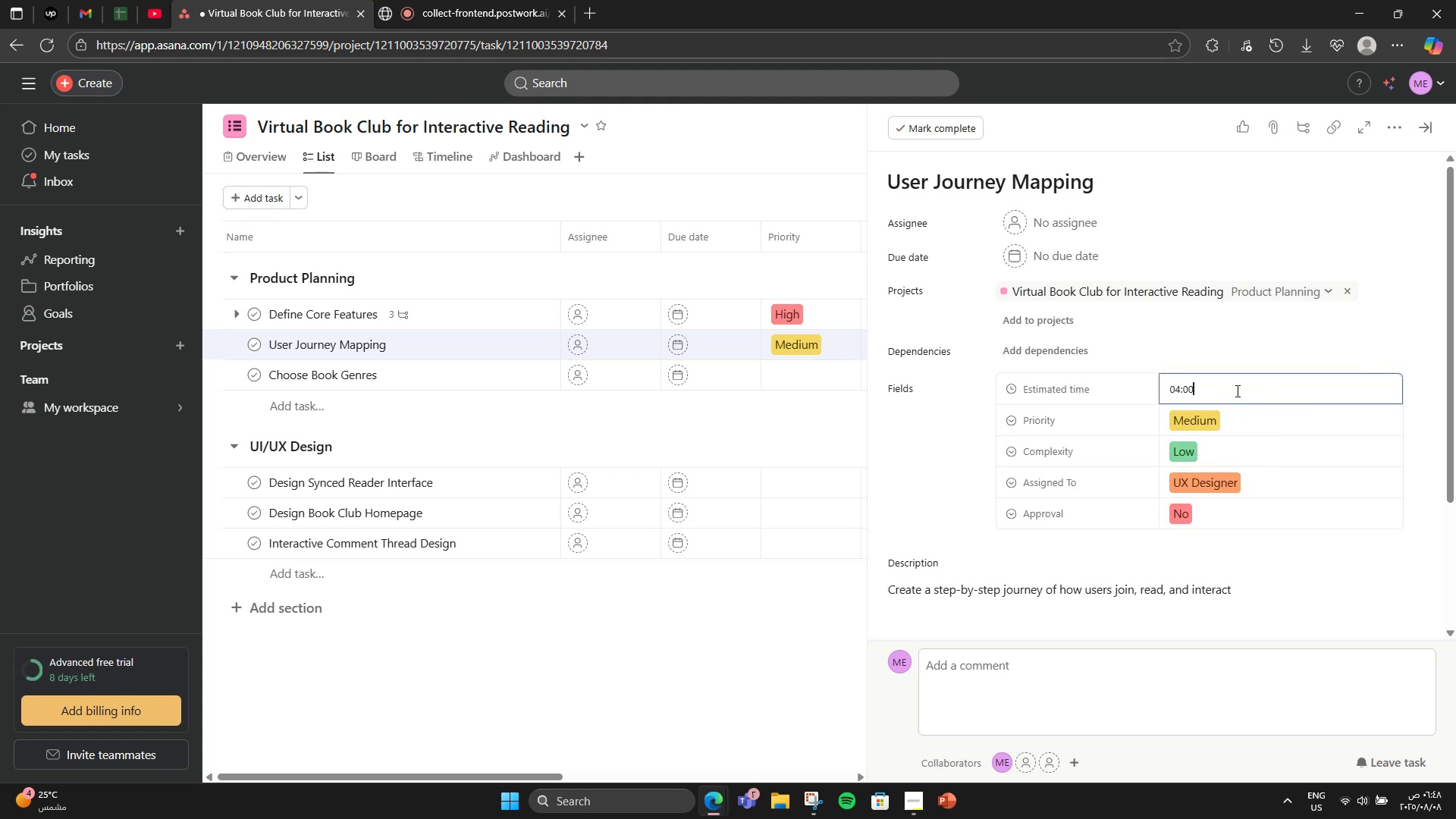 
left_click([1239, 363])
 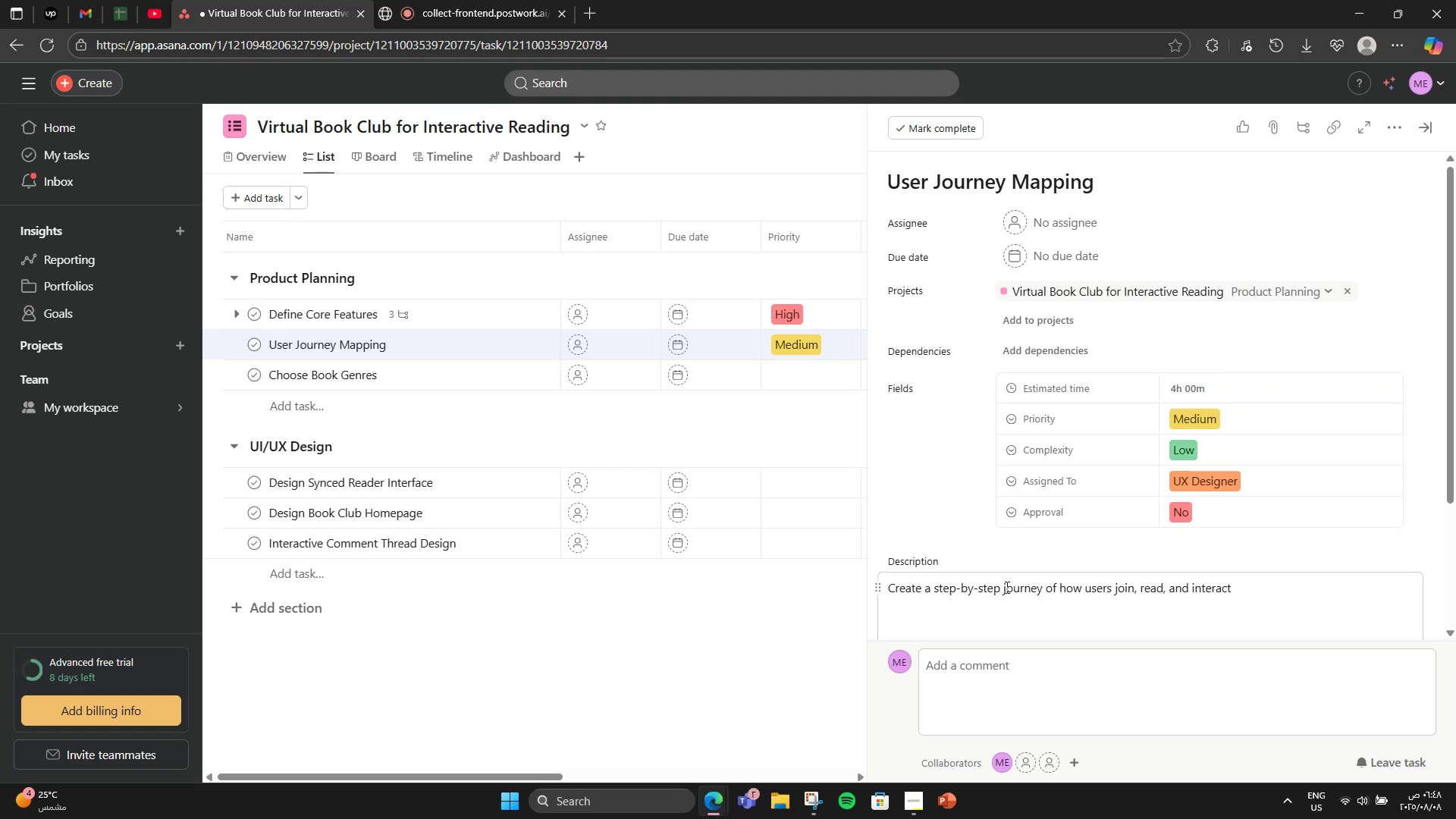 
scroll: coordinate [1033, 529], scroll_direction: down, amount: 4.0
 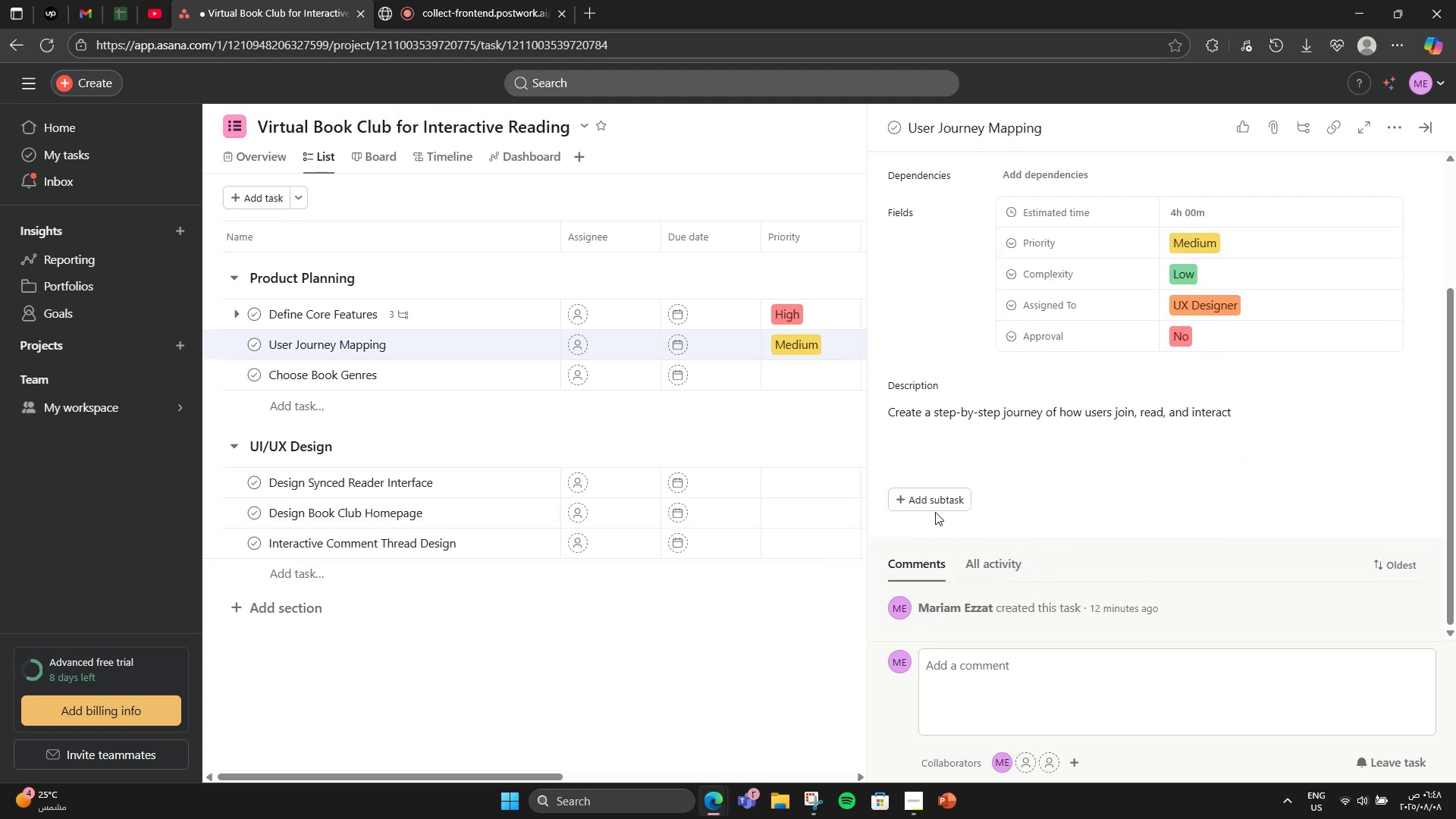 
left_click([940, 502])
 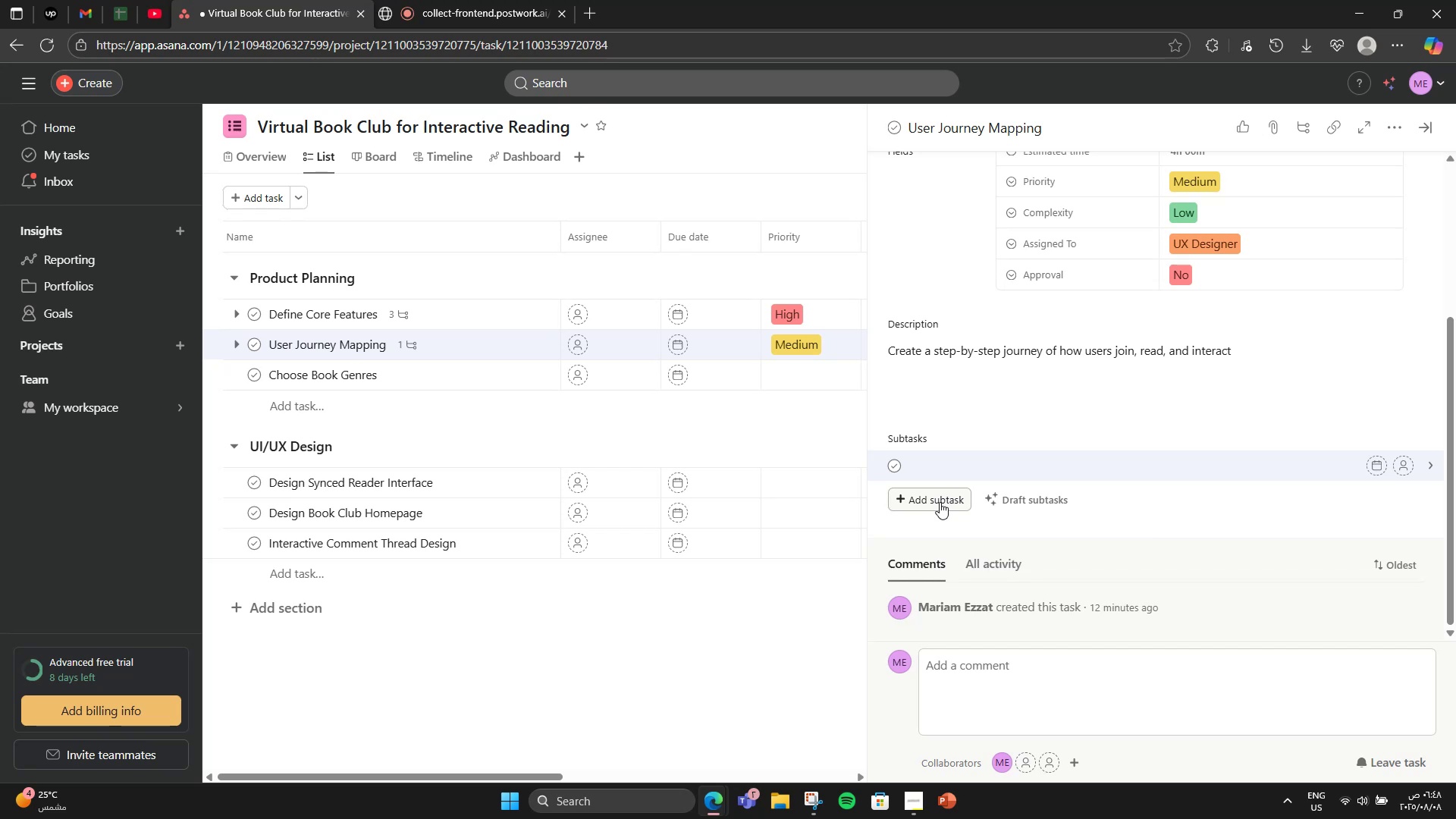 
type(Onboarding path)
 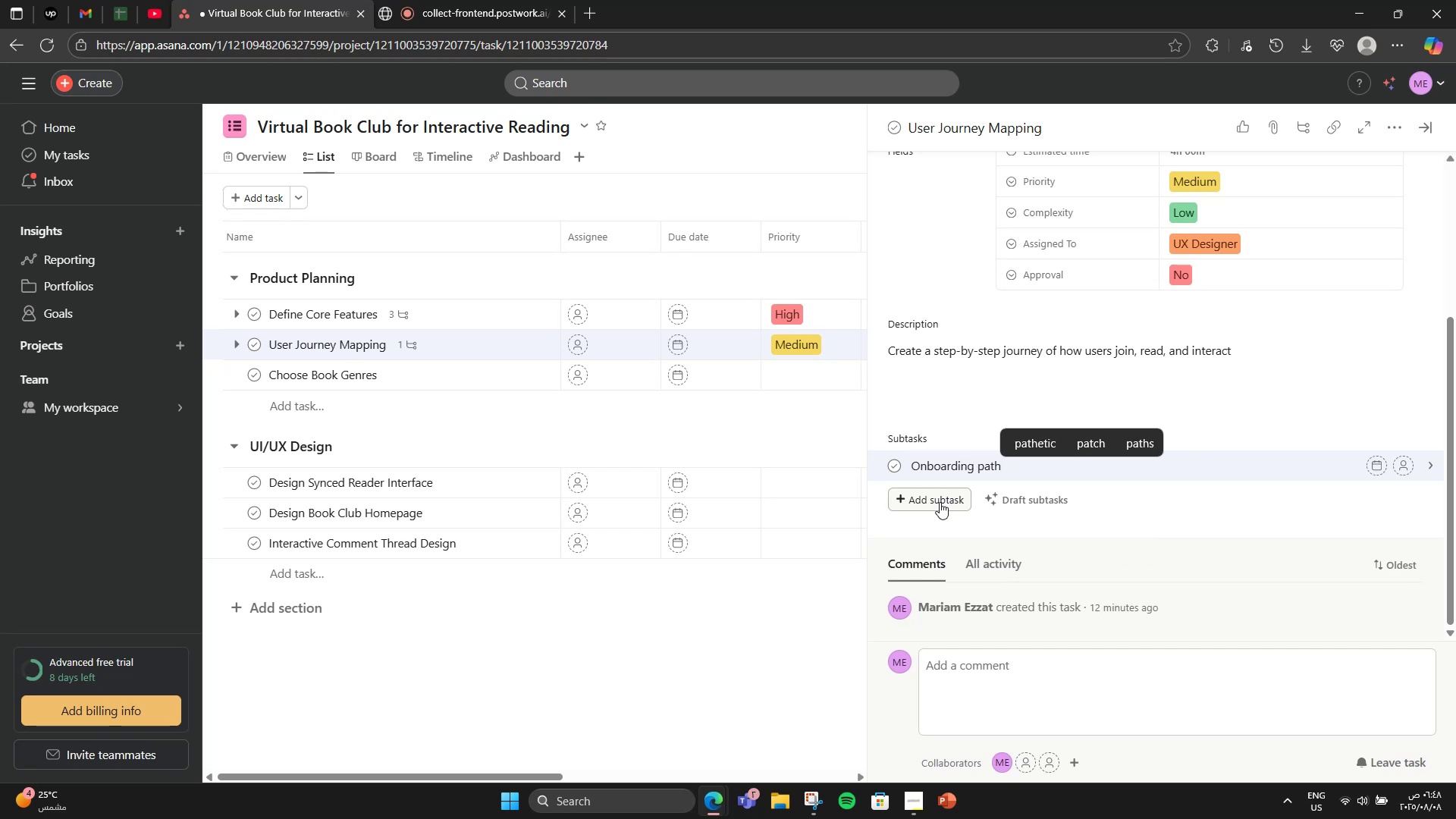 
key(Enter)
 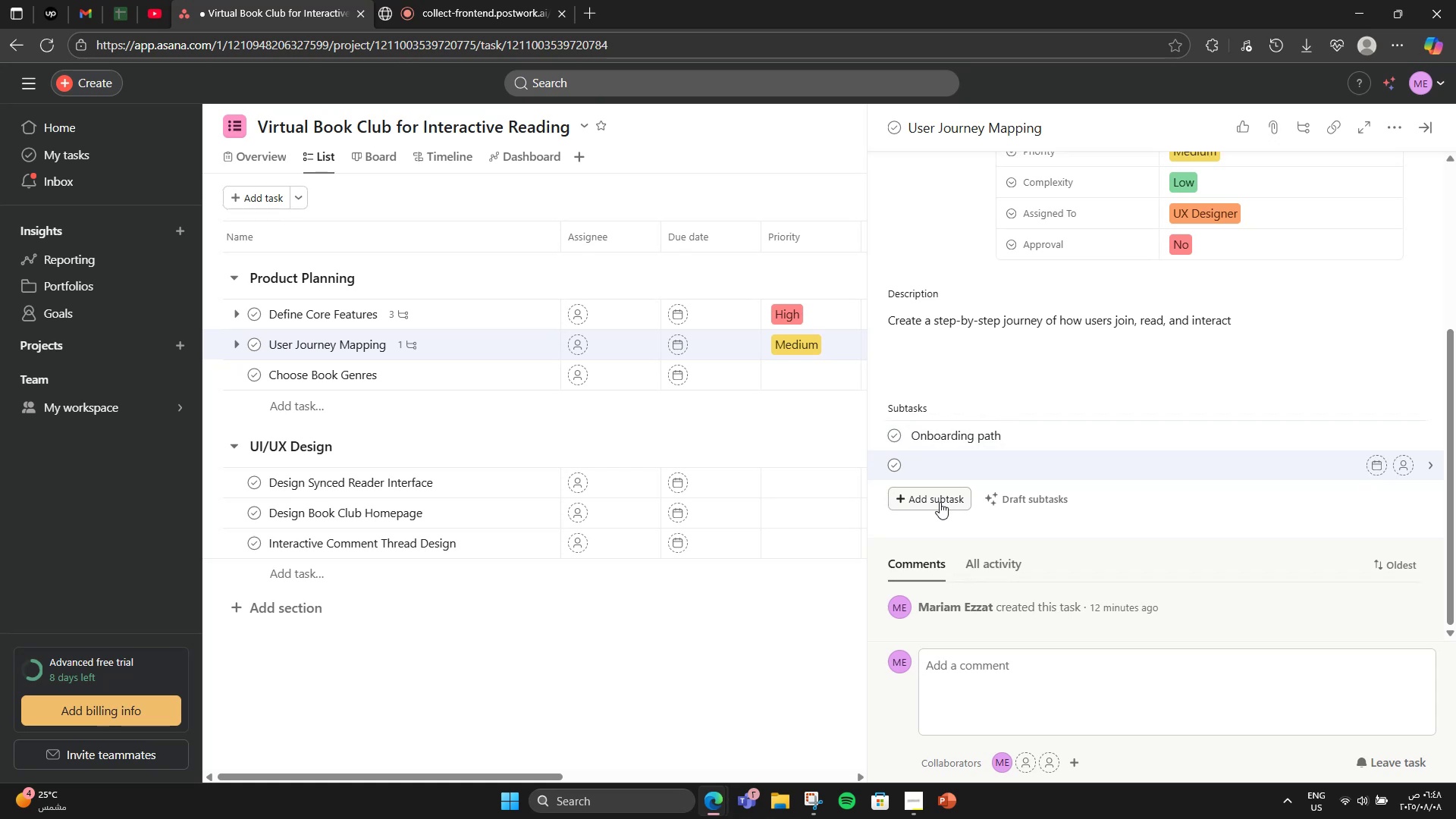 
type(Reading experience)
 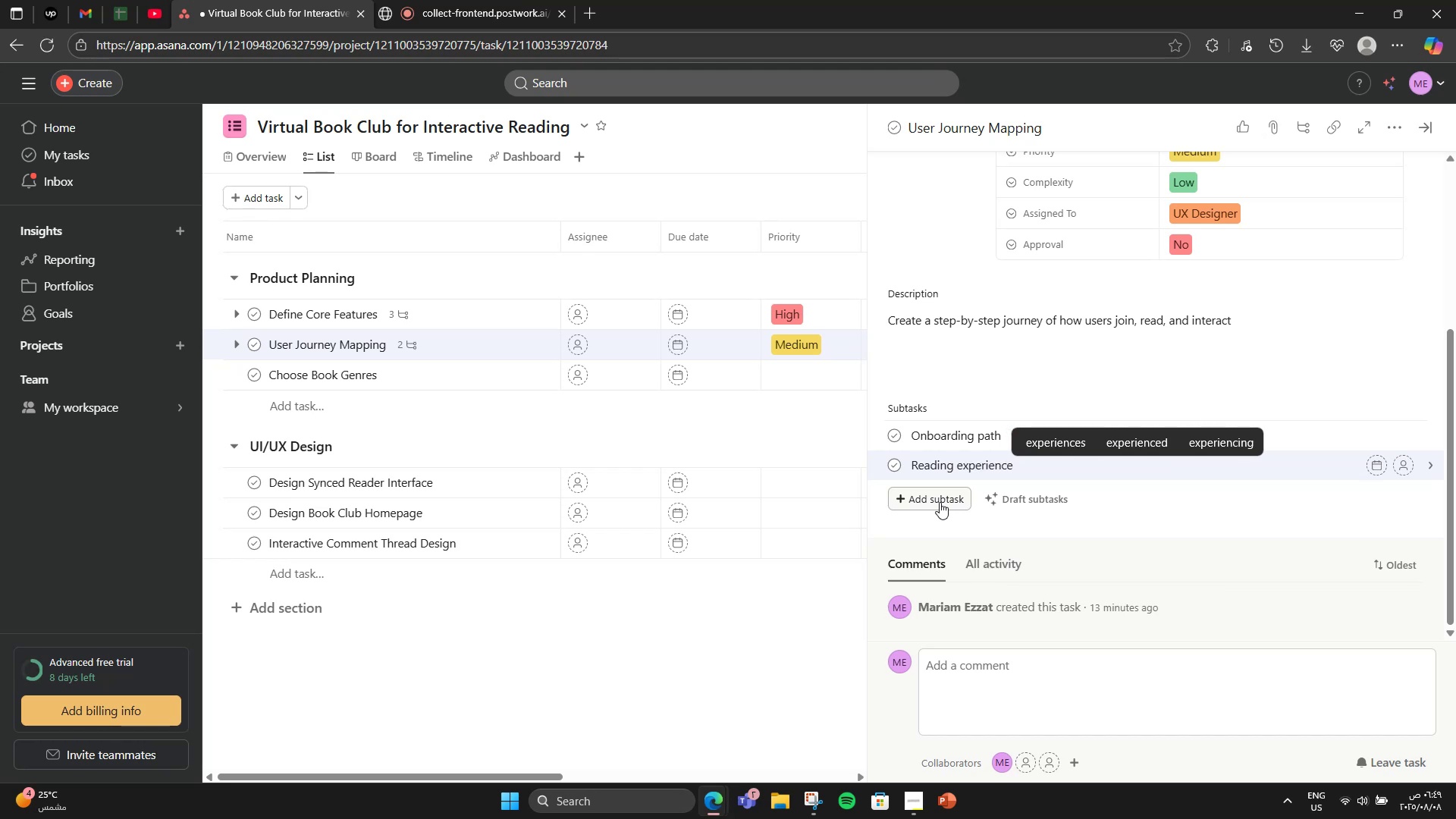 
key(Enter)
 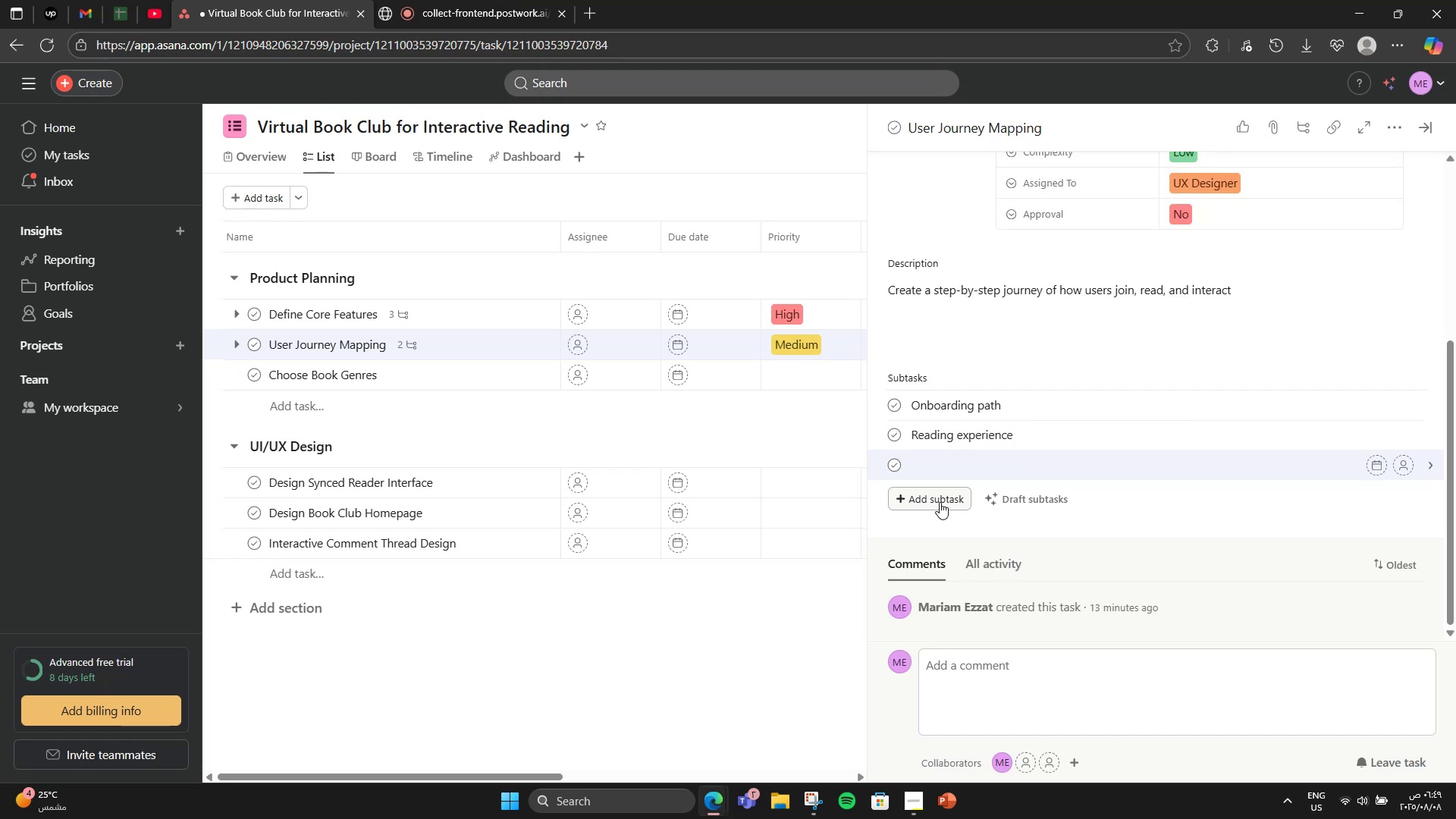 
type(Interaction M)
key(Backspace)
type(map)
 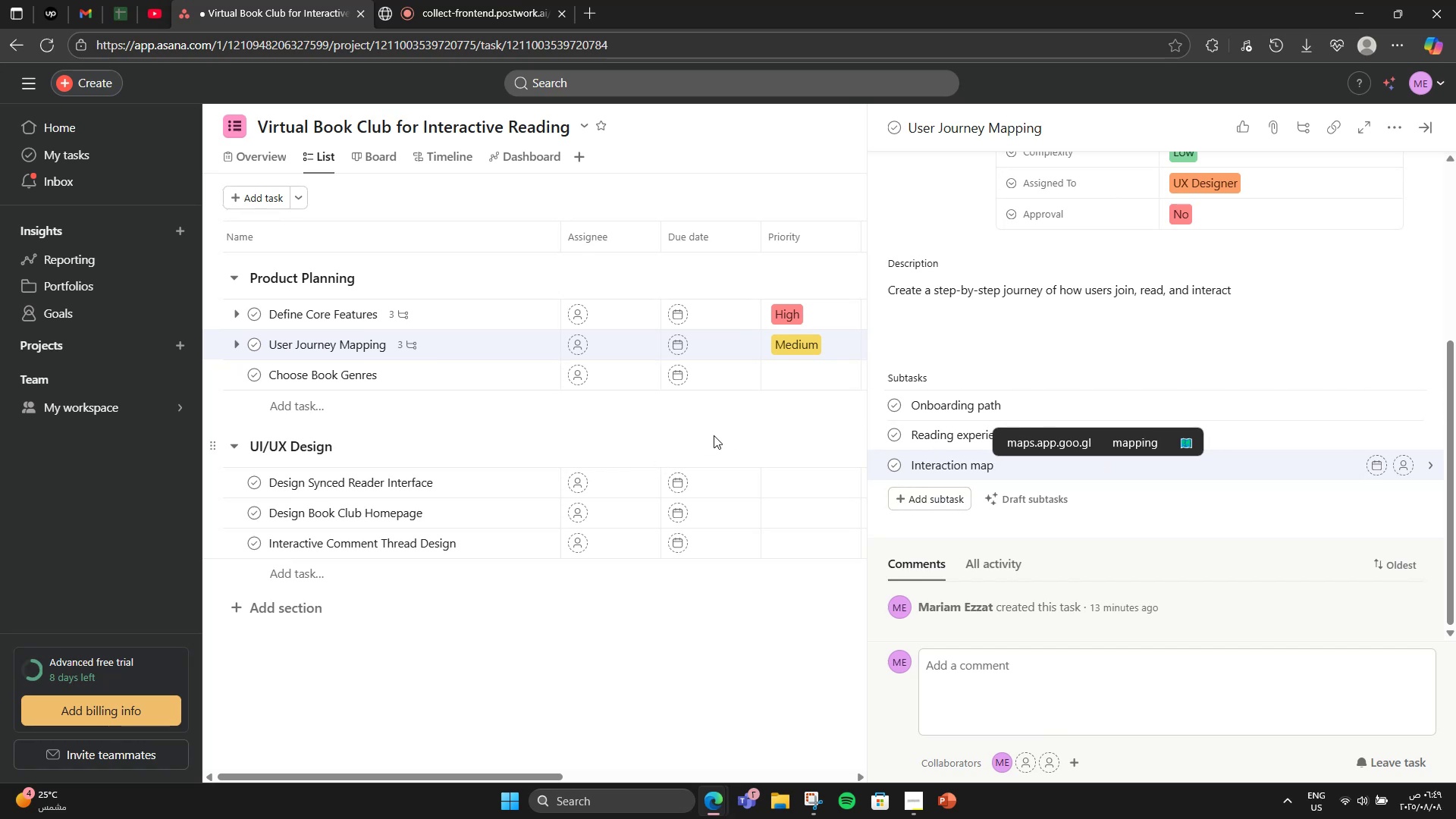 
wait(8.86)
 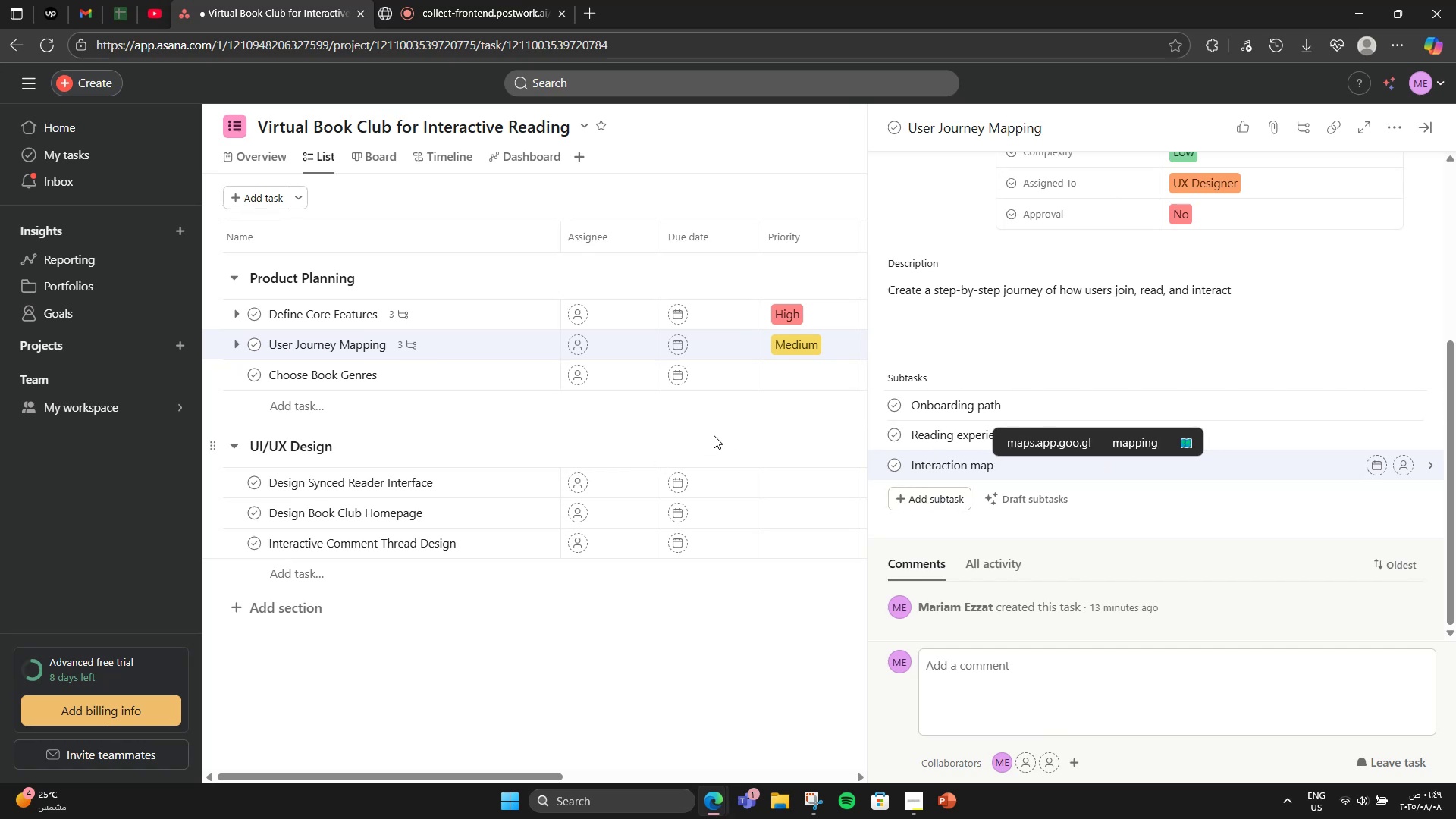 
left_click([1431, 133])
 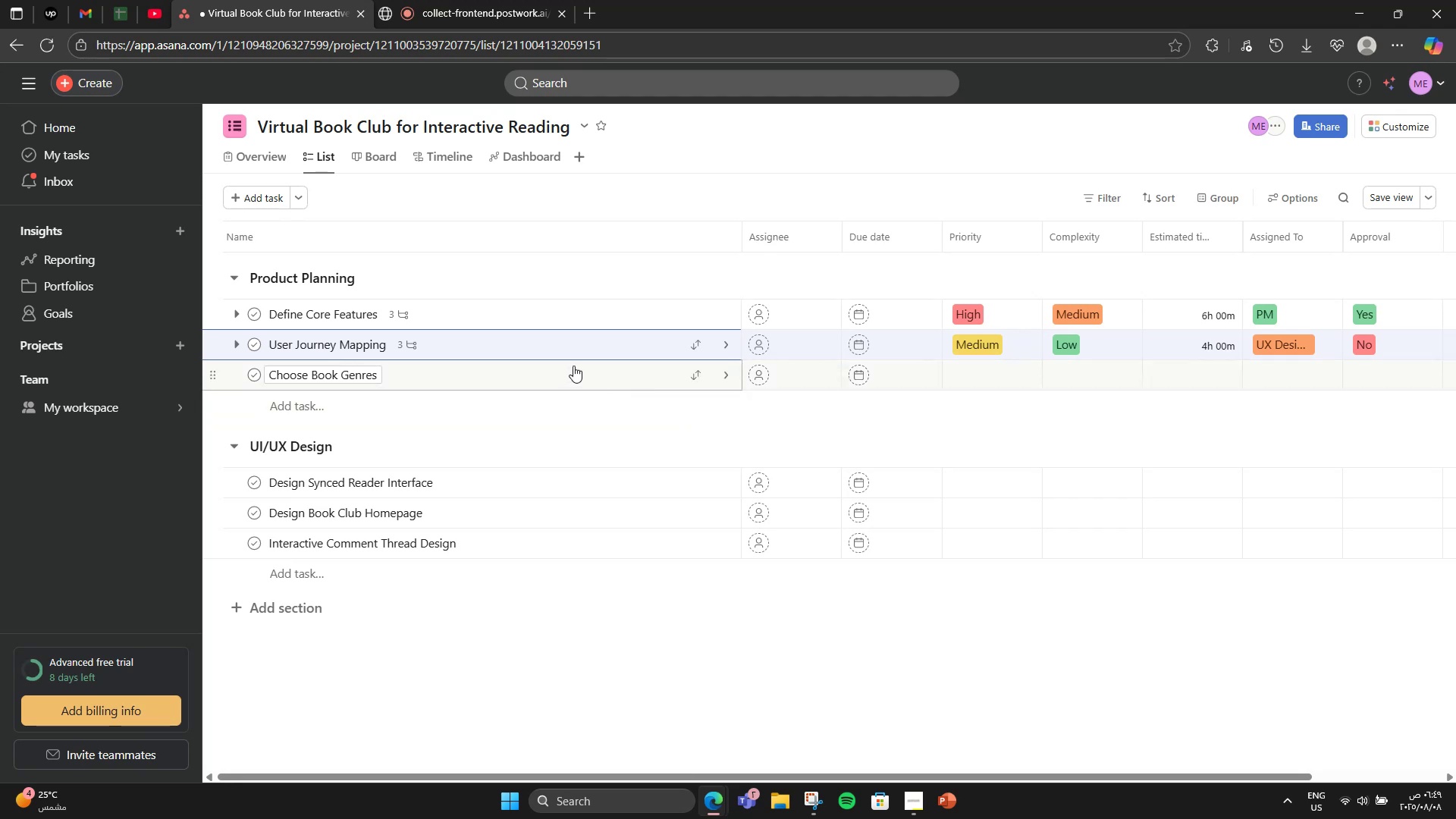 
wait(8.2)
 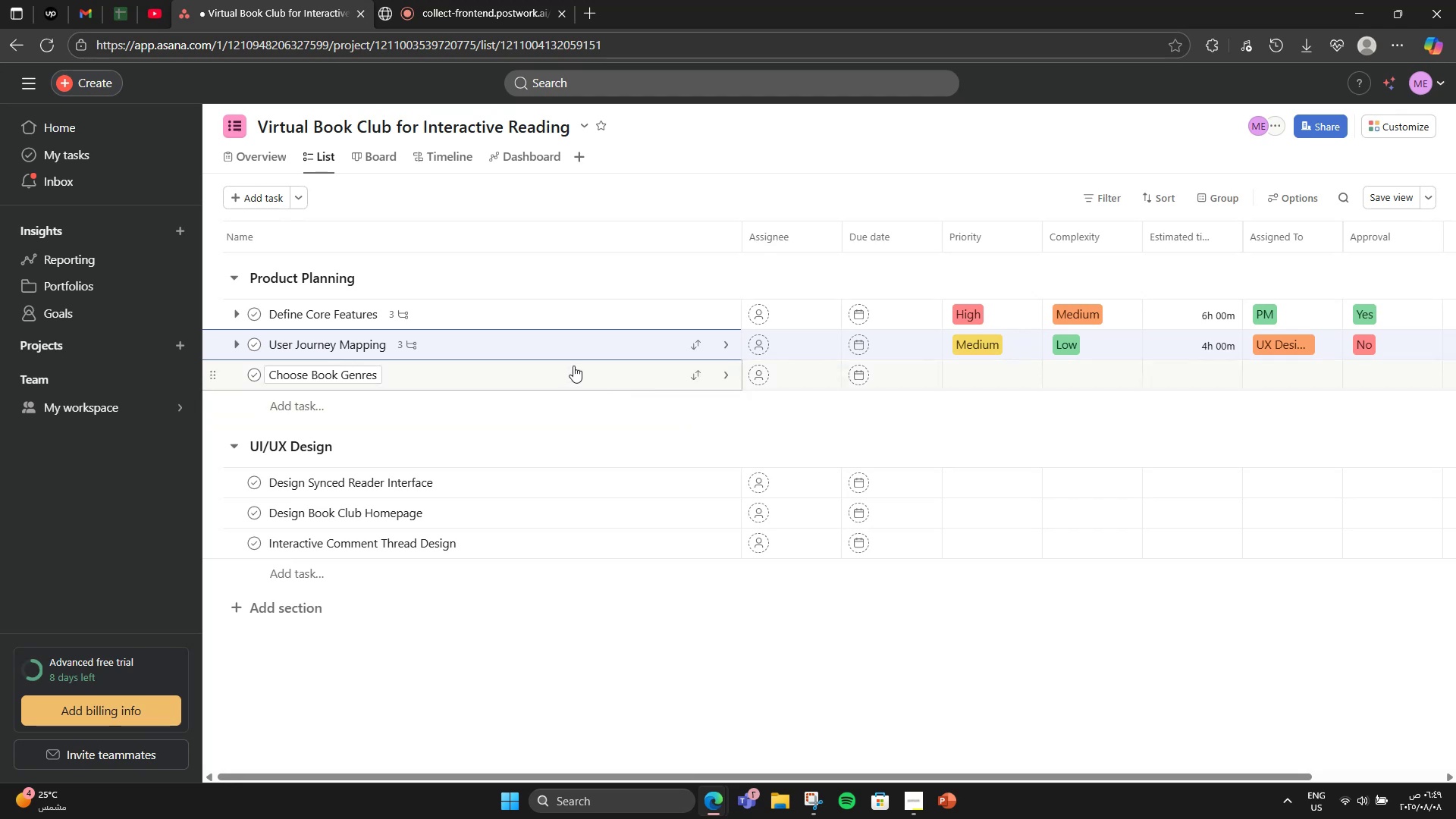 
left_click([981, 378])
 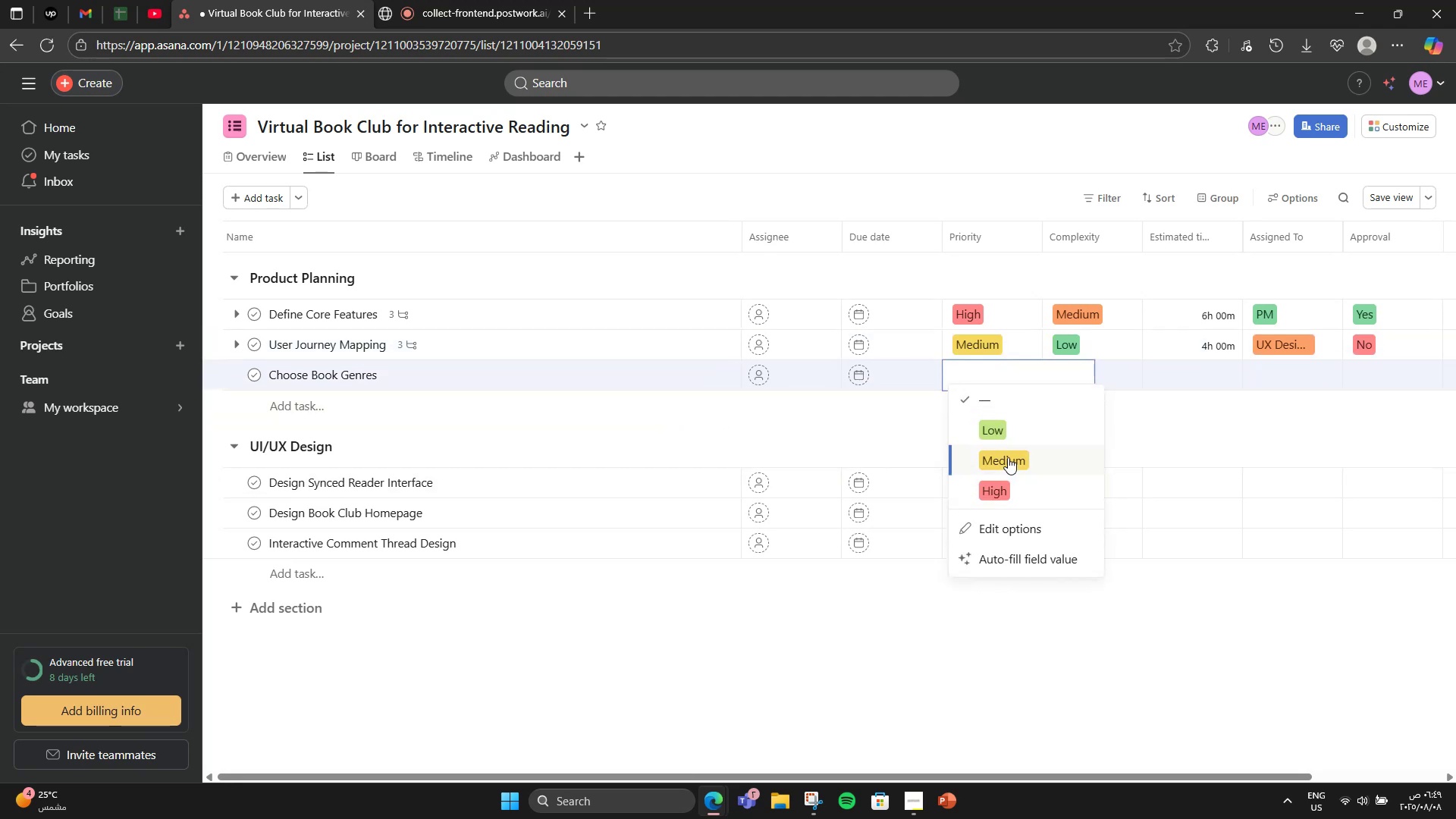 
left_click([1012, 438])
 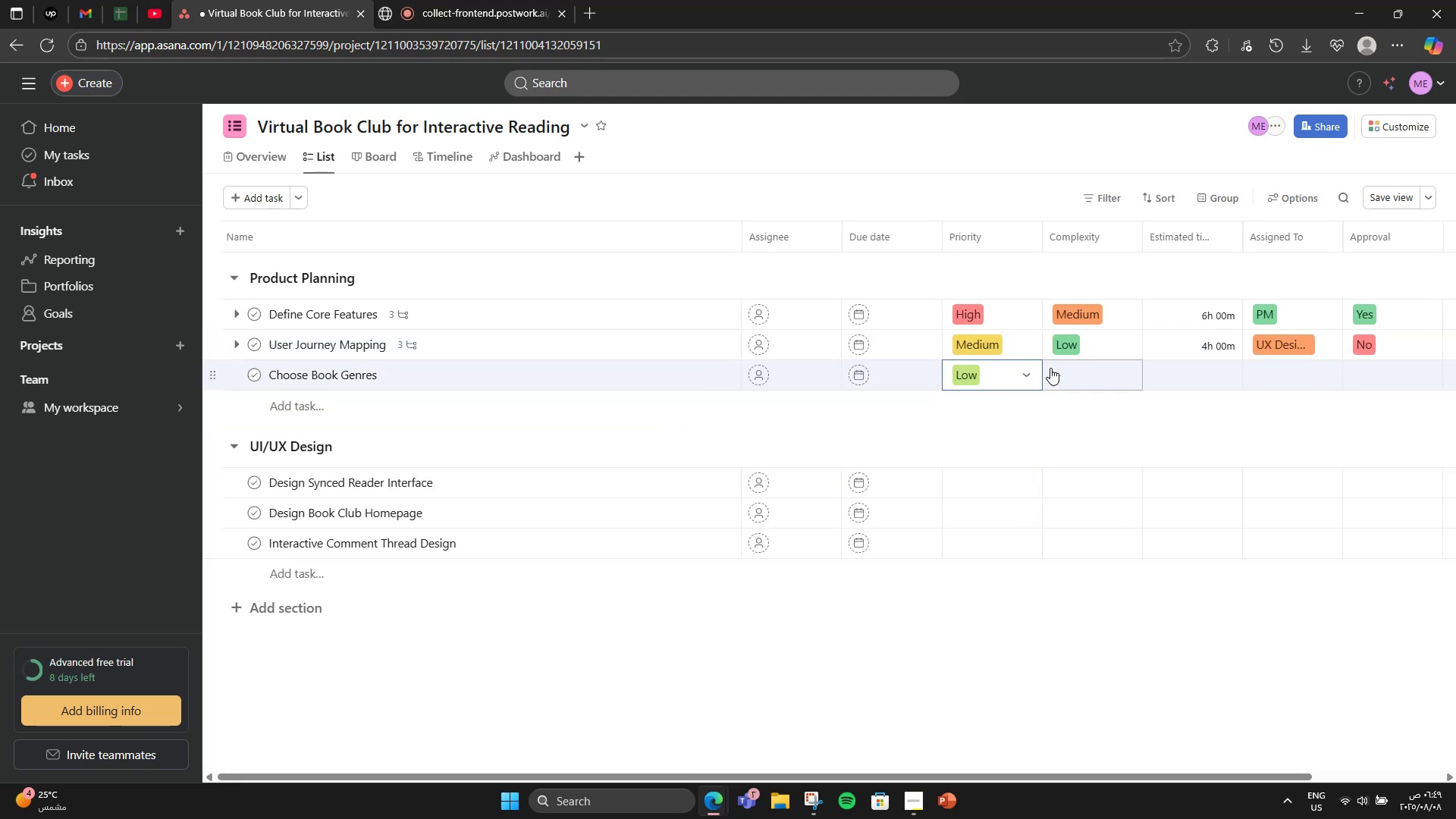 
left_click([1071, 368])
 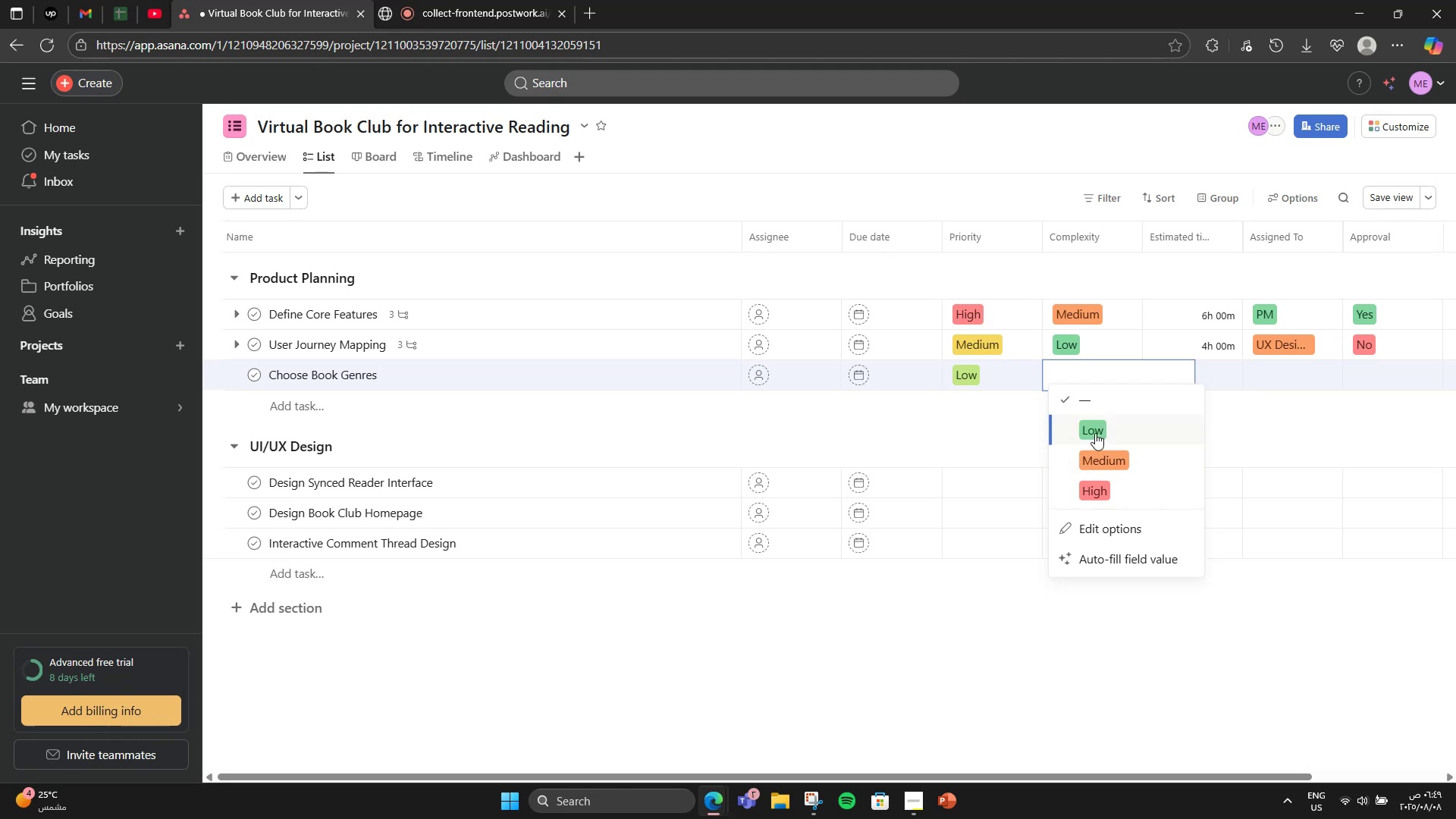 
left_click([1095, 432])
 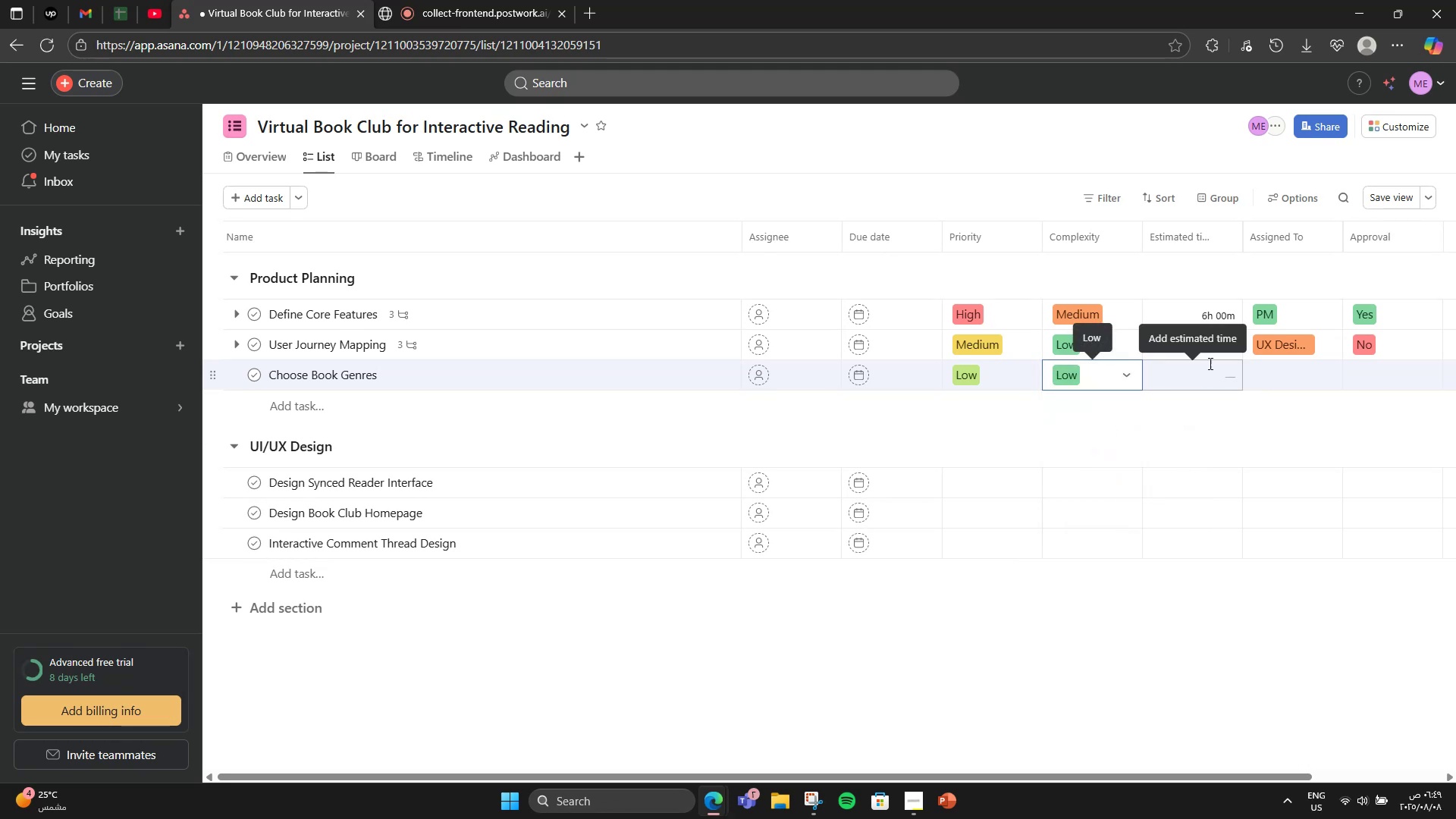 
left_click([1128, 251])
 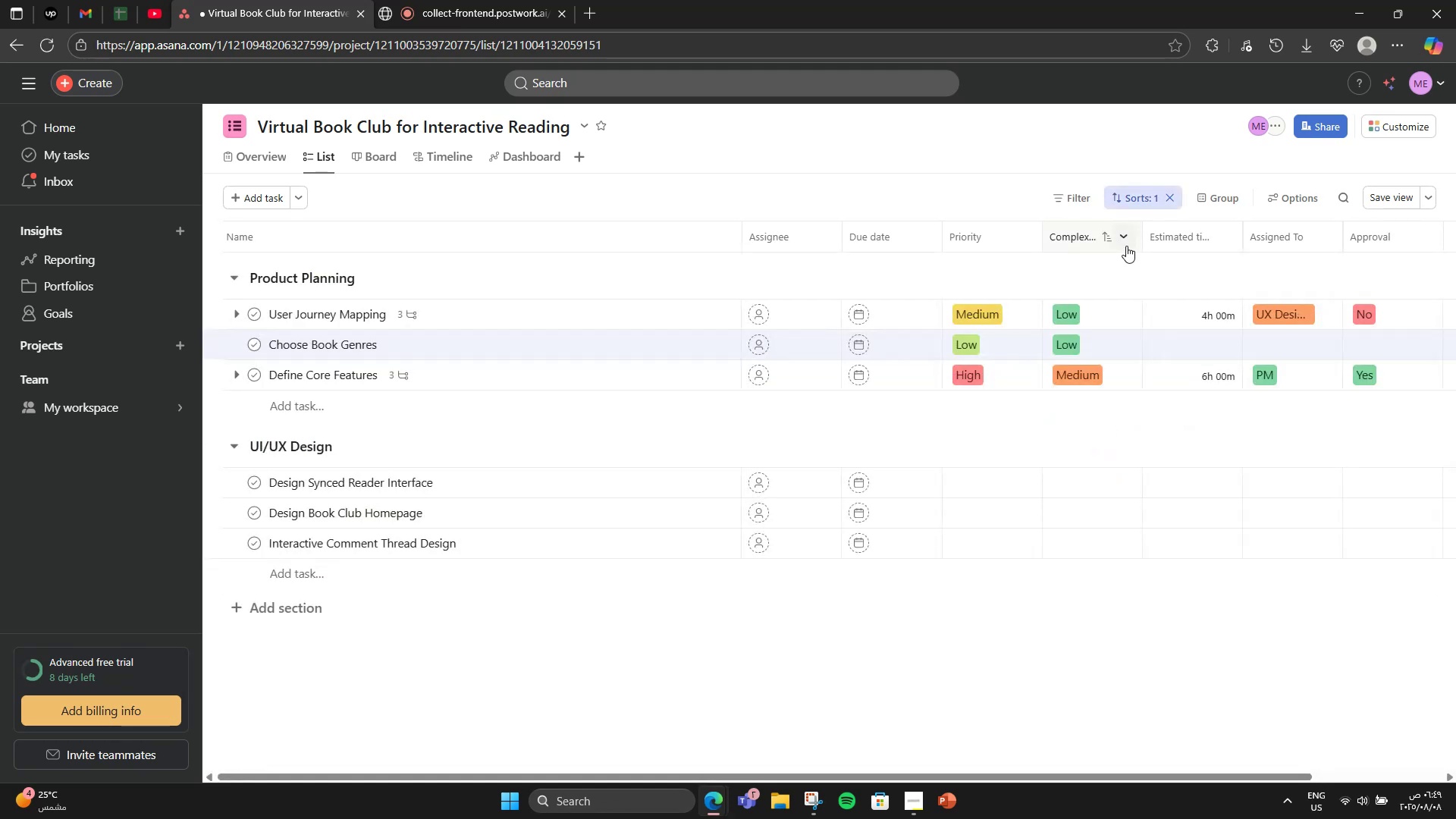 
left_click([1126, 246])
 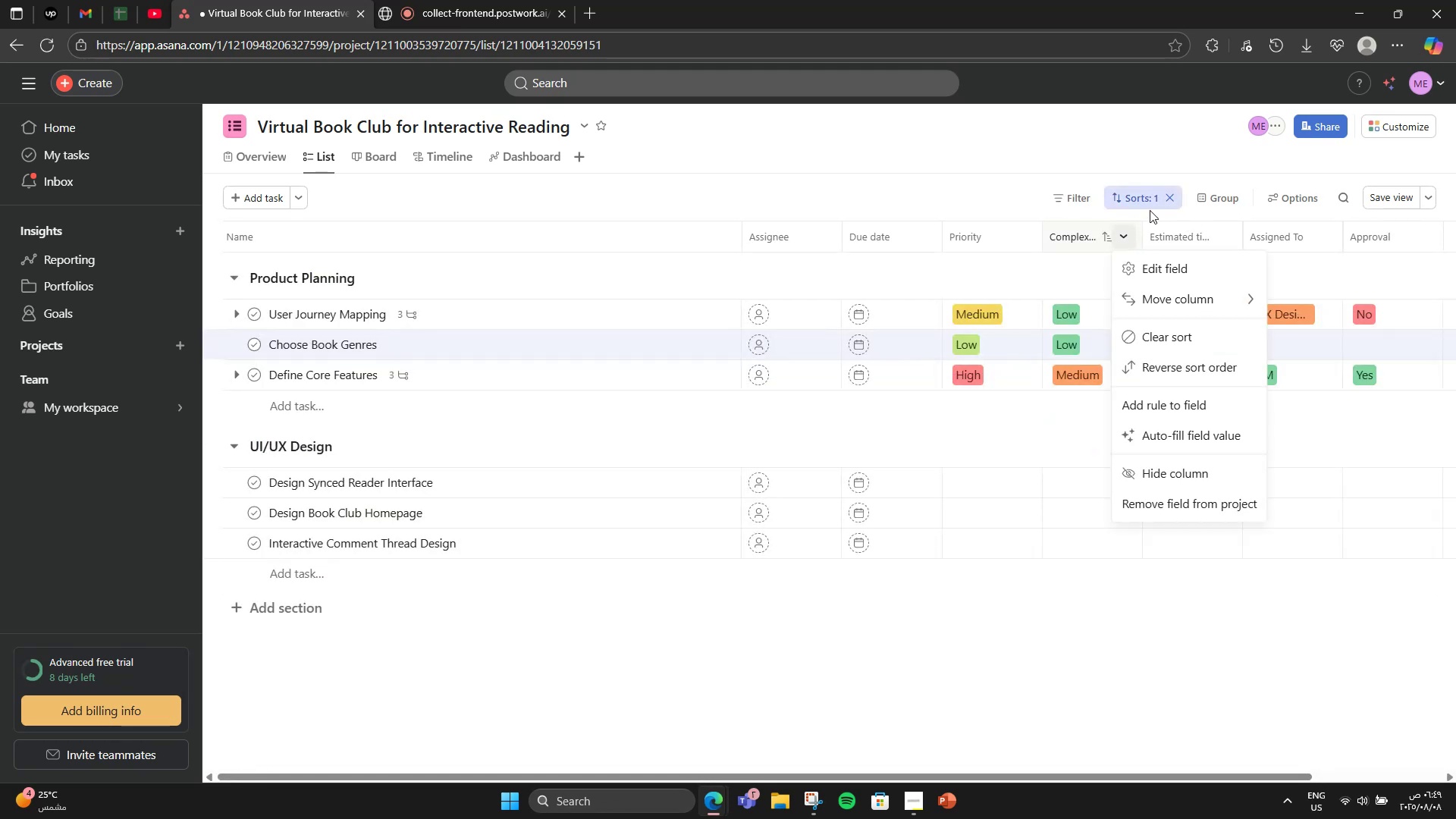 
left_click([1166, 203])
 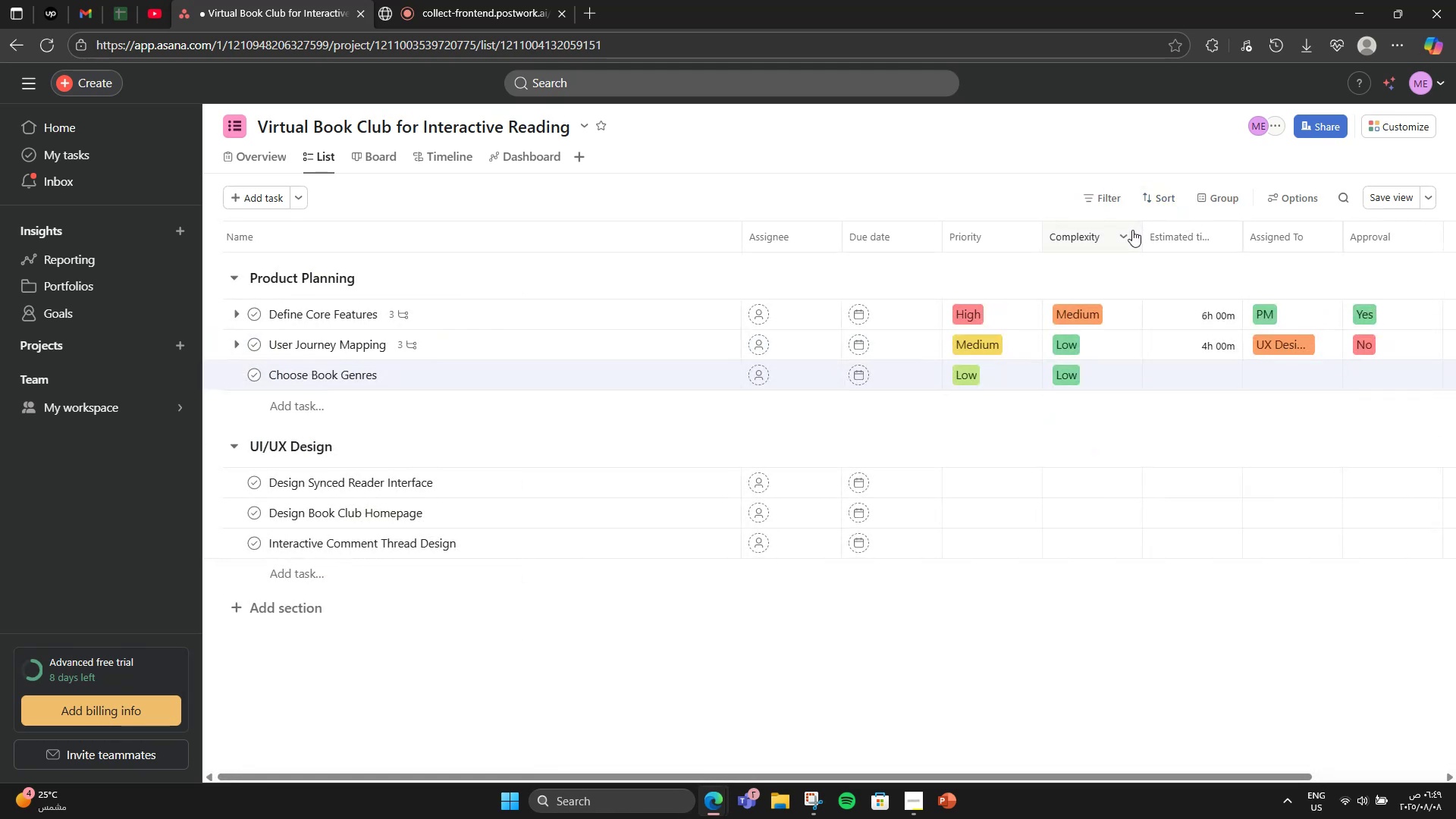 
left_click([1124, 240])
 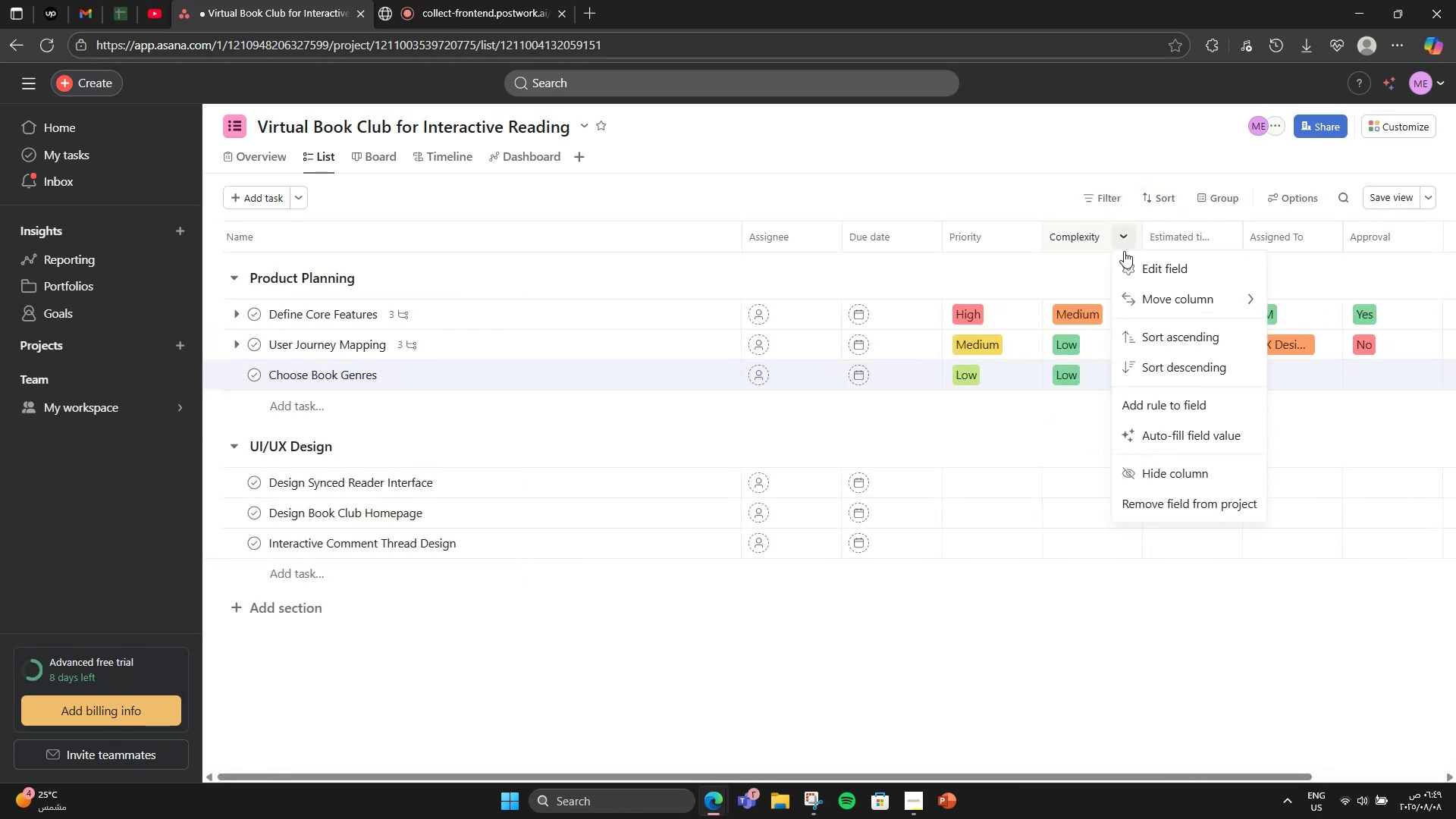 
left_click([1147, 276])
 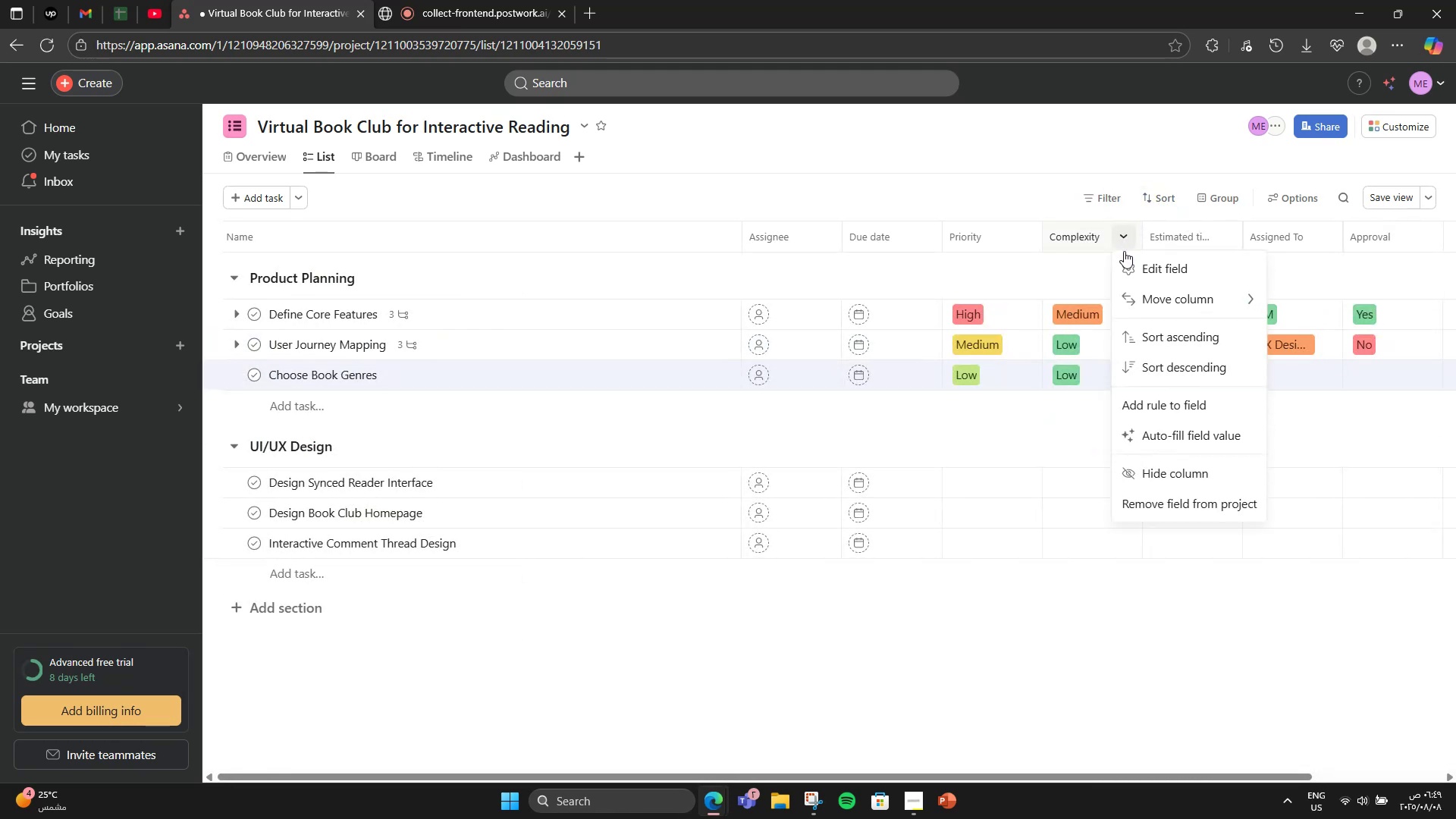 
double_click([576, 400])
 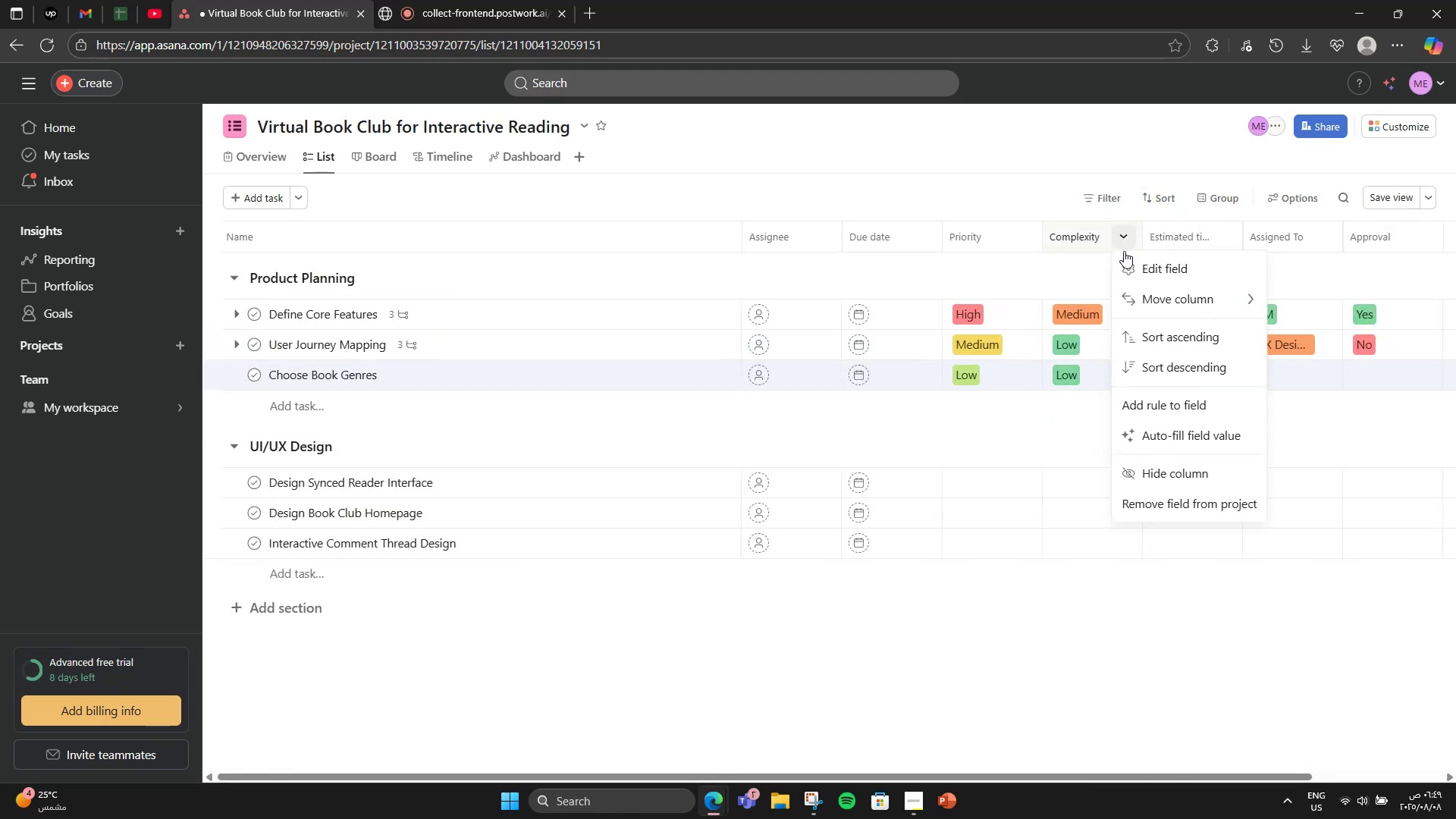 
type(Easy)
 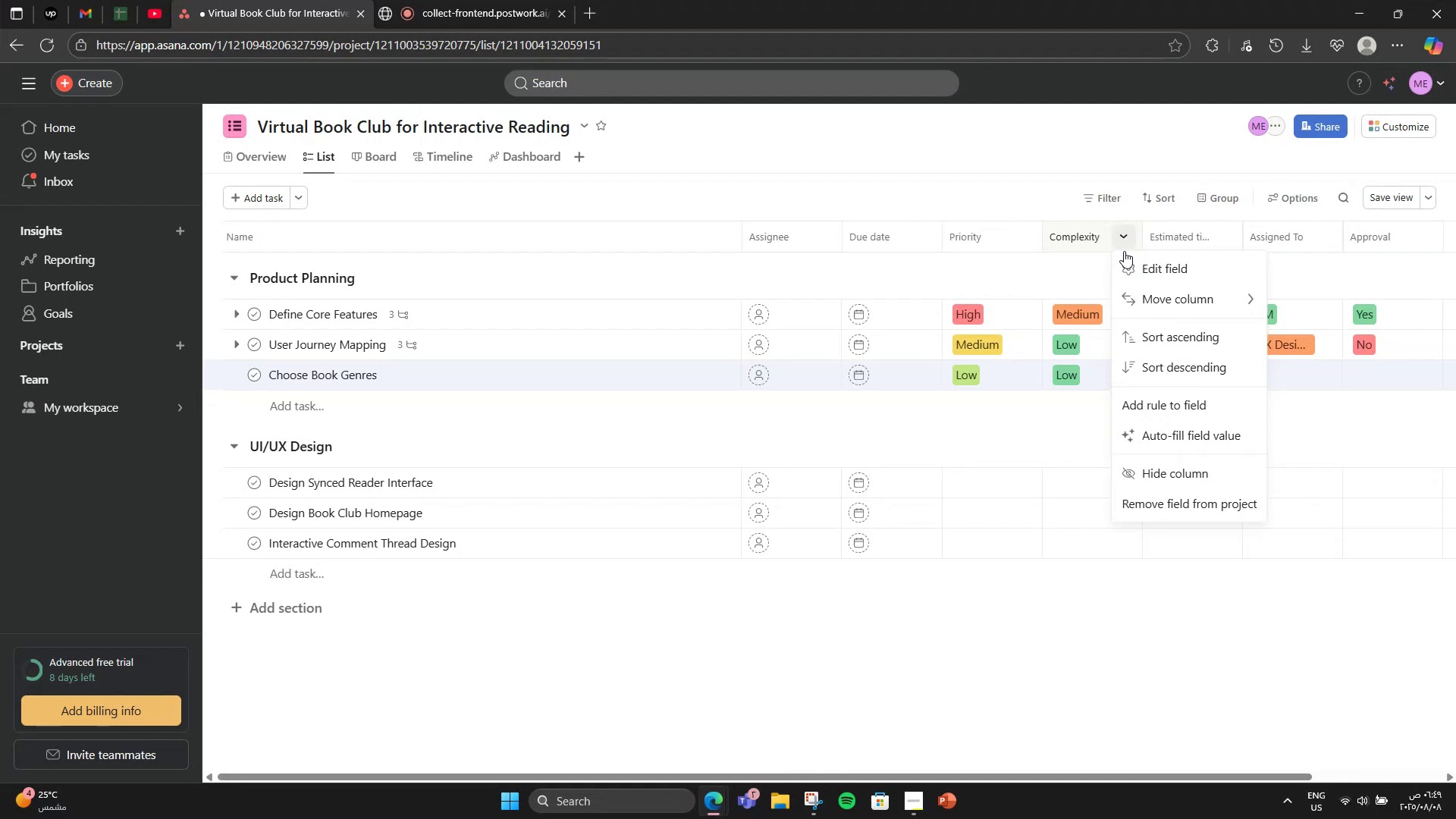 
double_click([580, 449])
 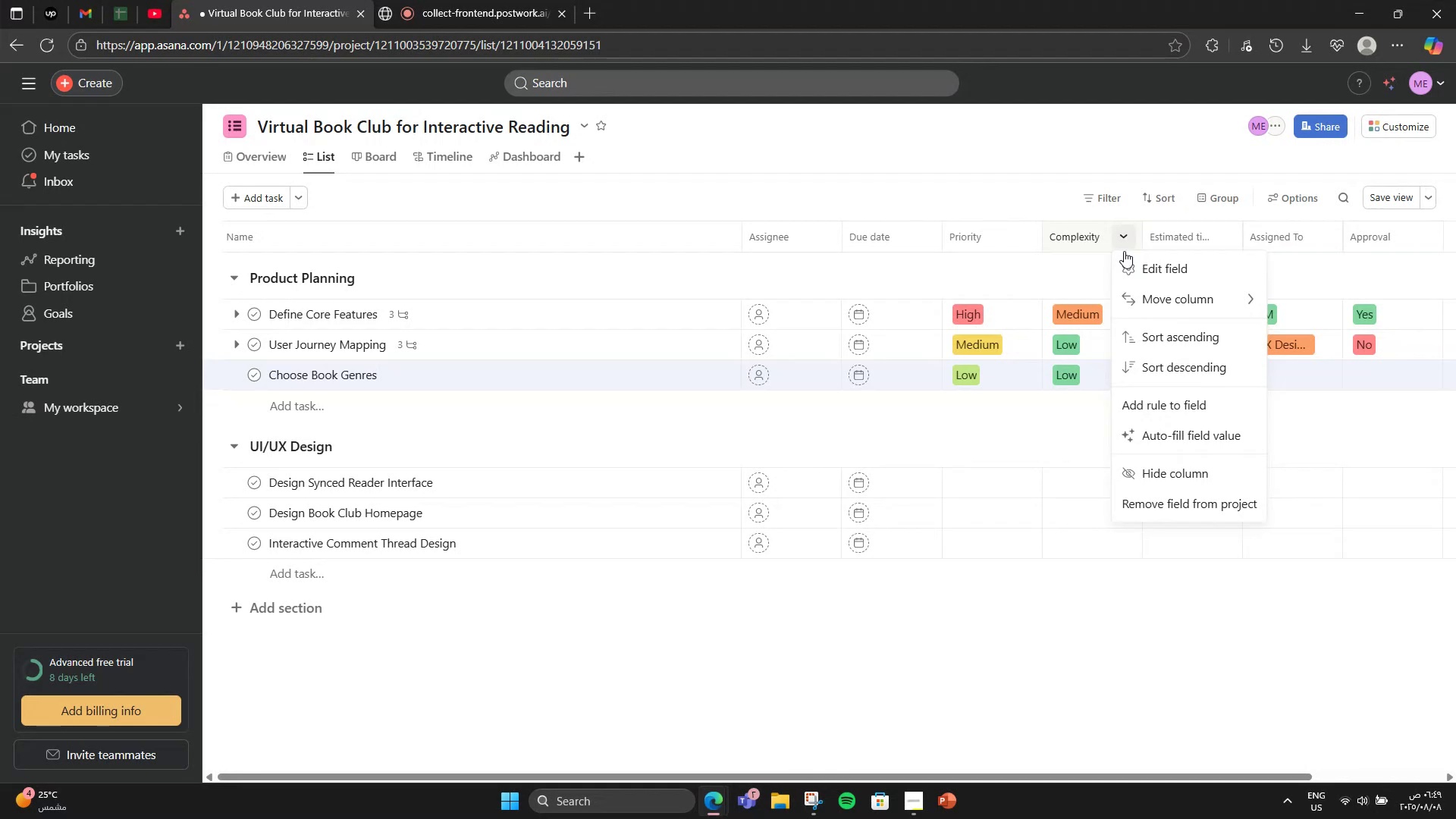 
type(Moderate)
 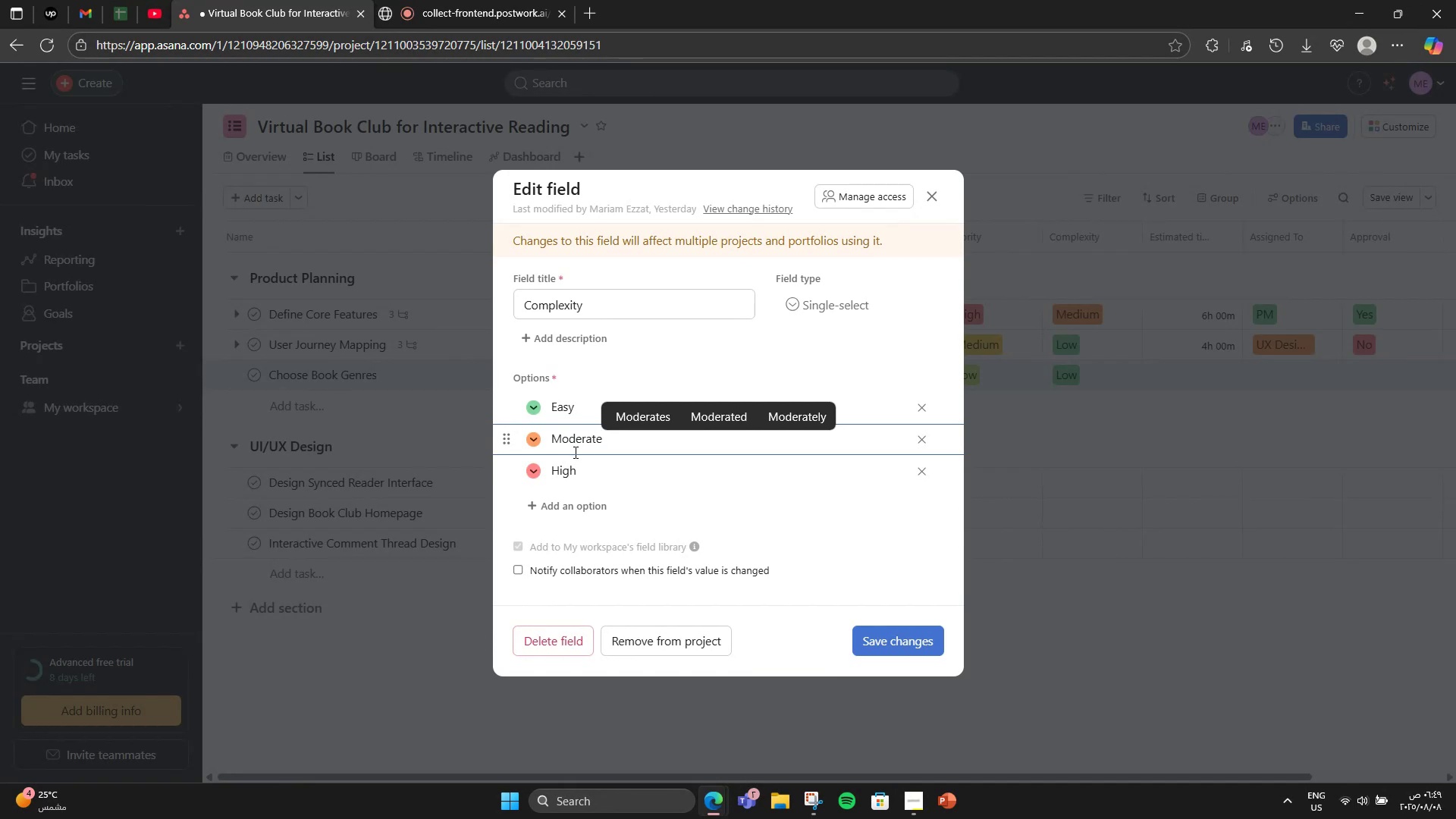 
double_click([560, 470])
 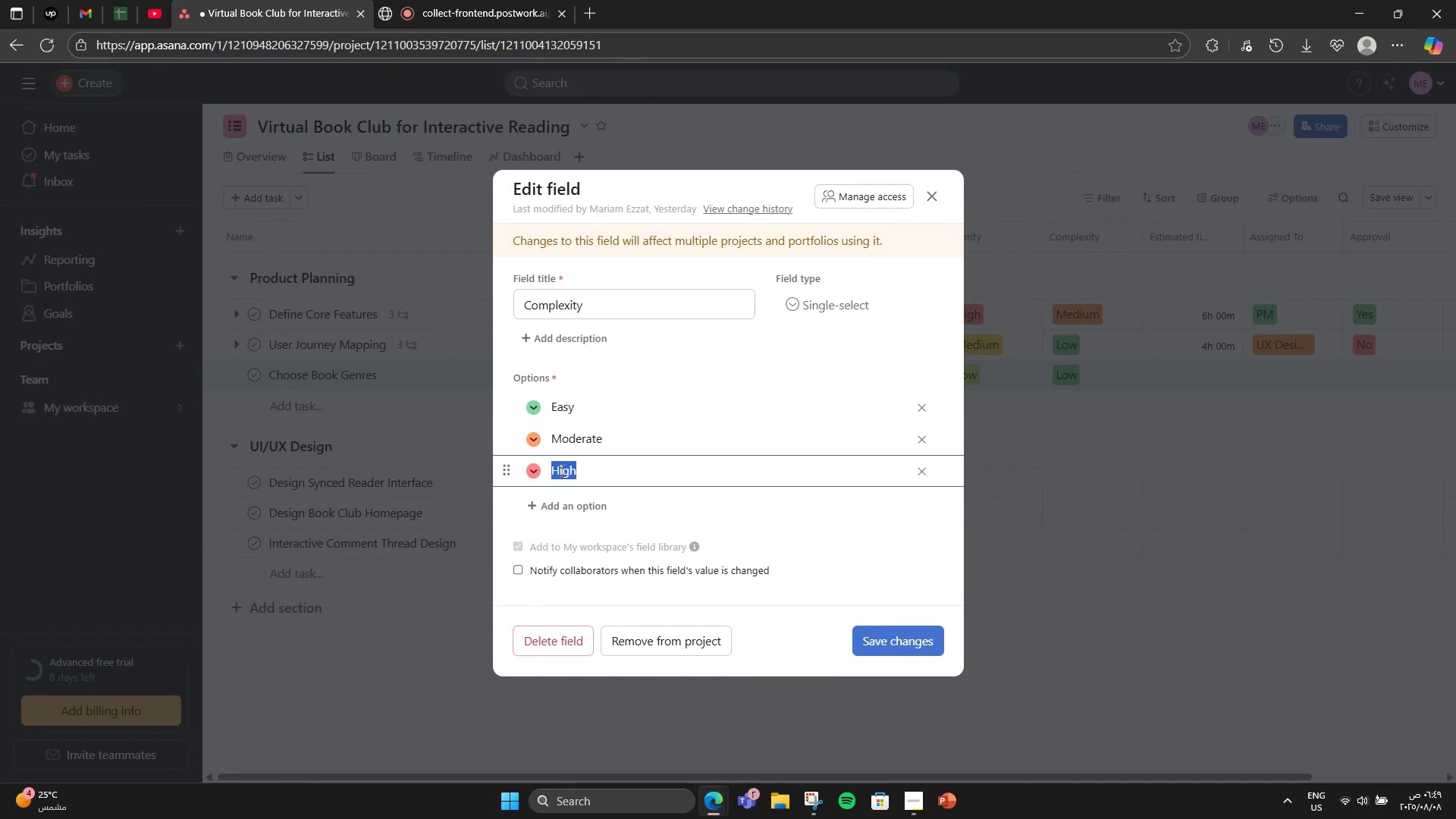 
type(Hard)
 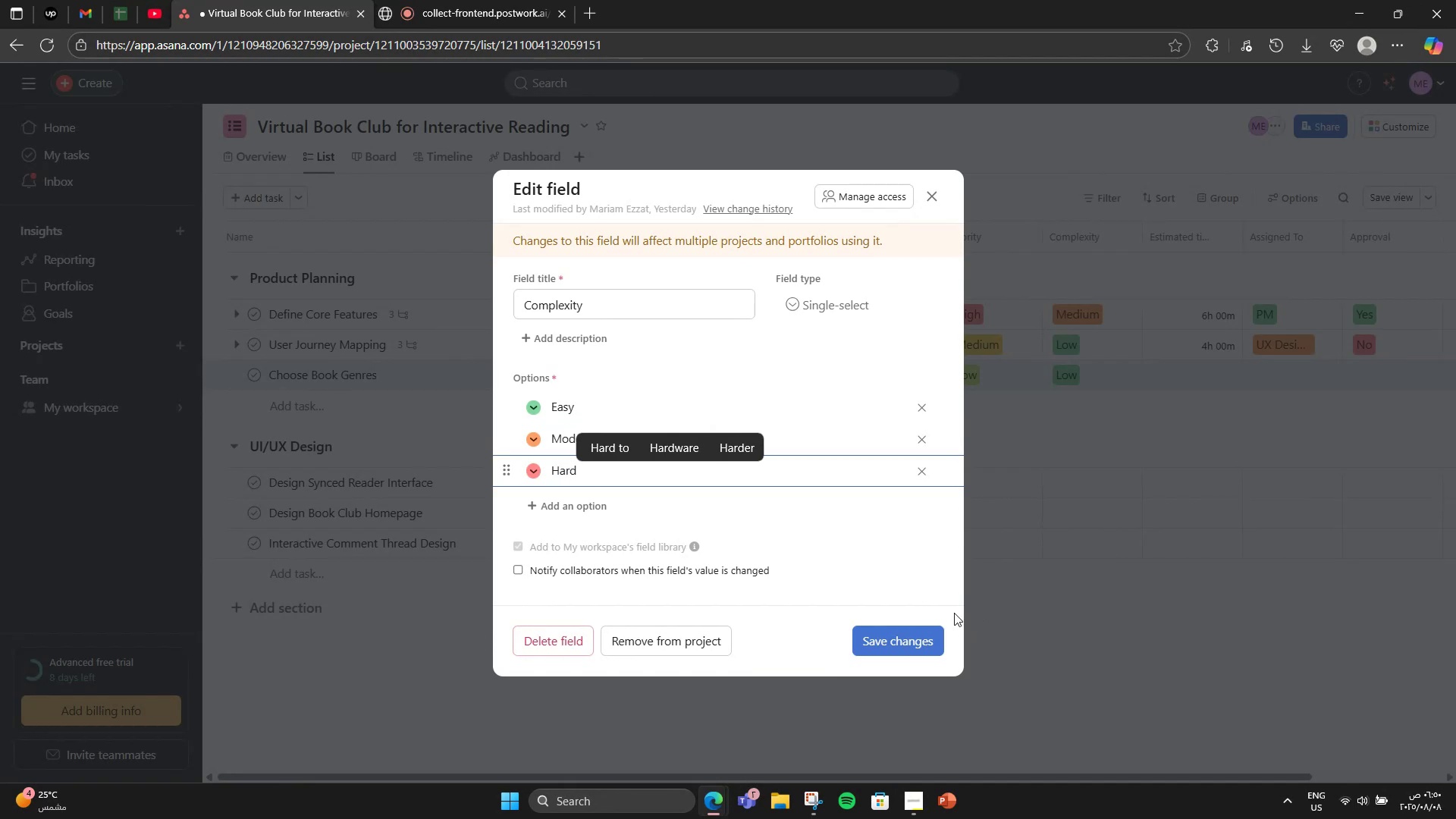 
left_click([883, 633])
 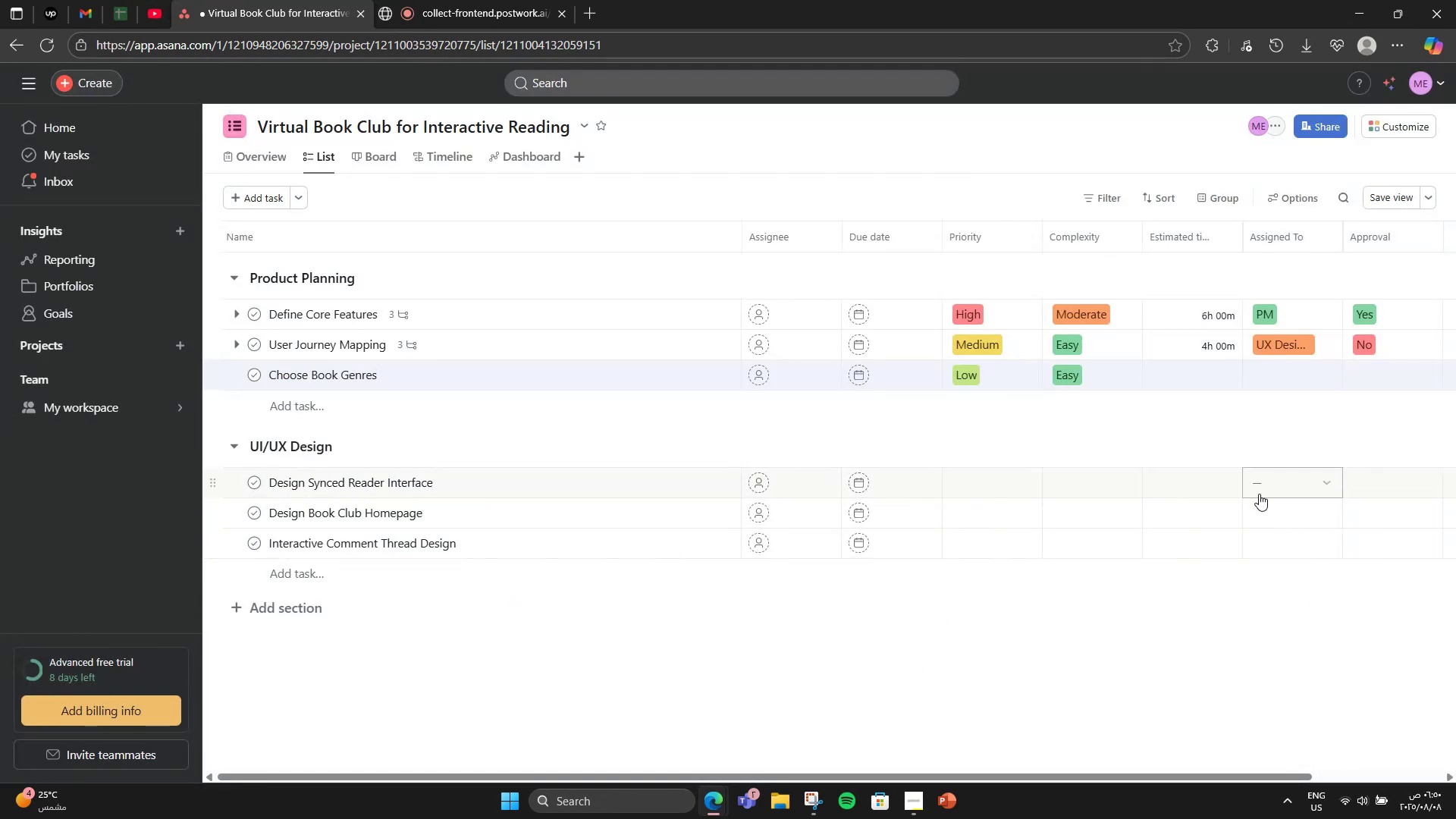 
left_click([1207, 370])
 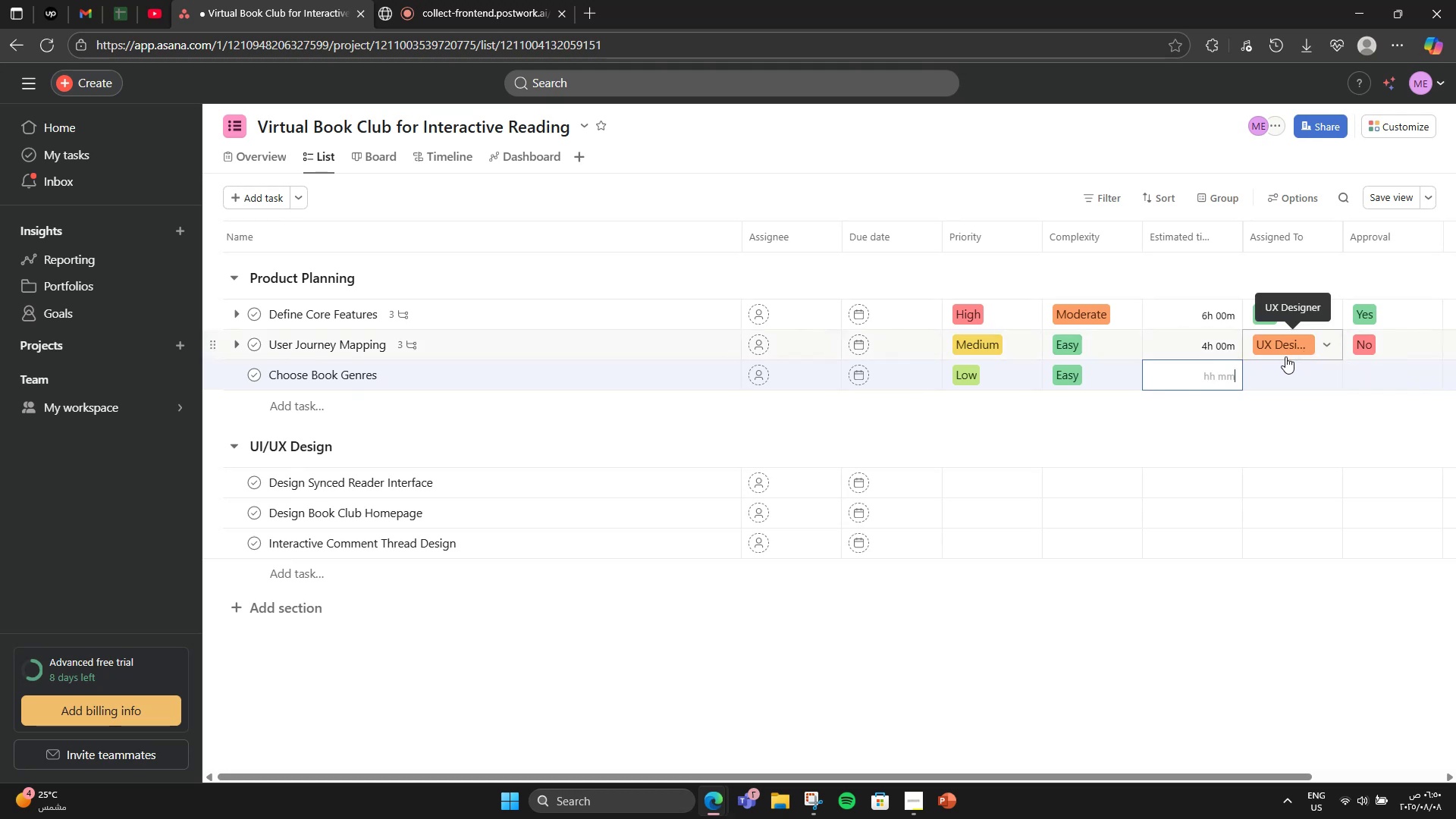 
wait(7.28)
 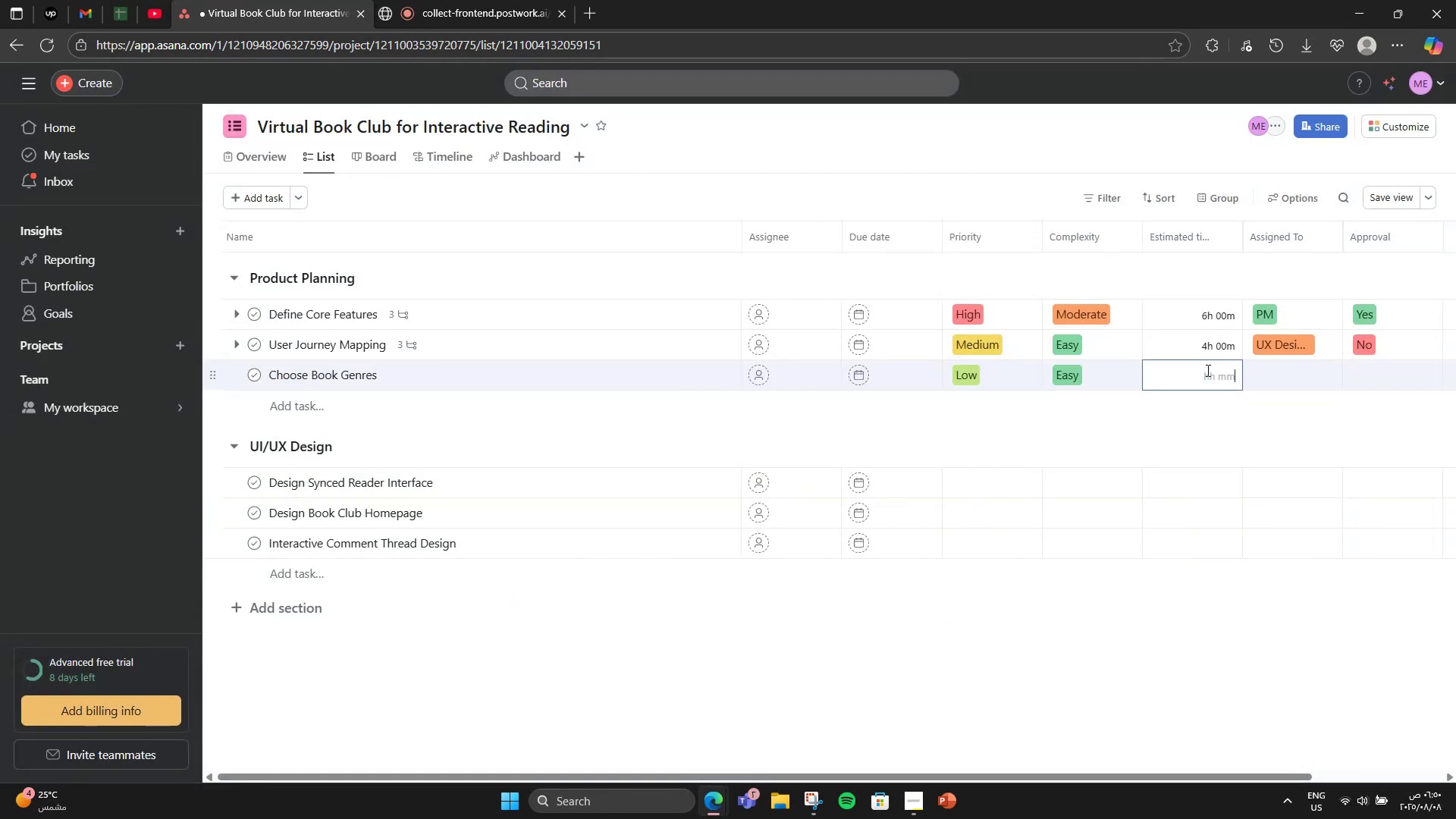 
key(Numpad2)
 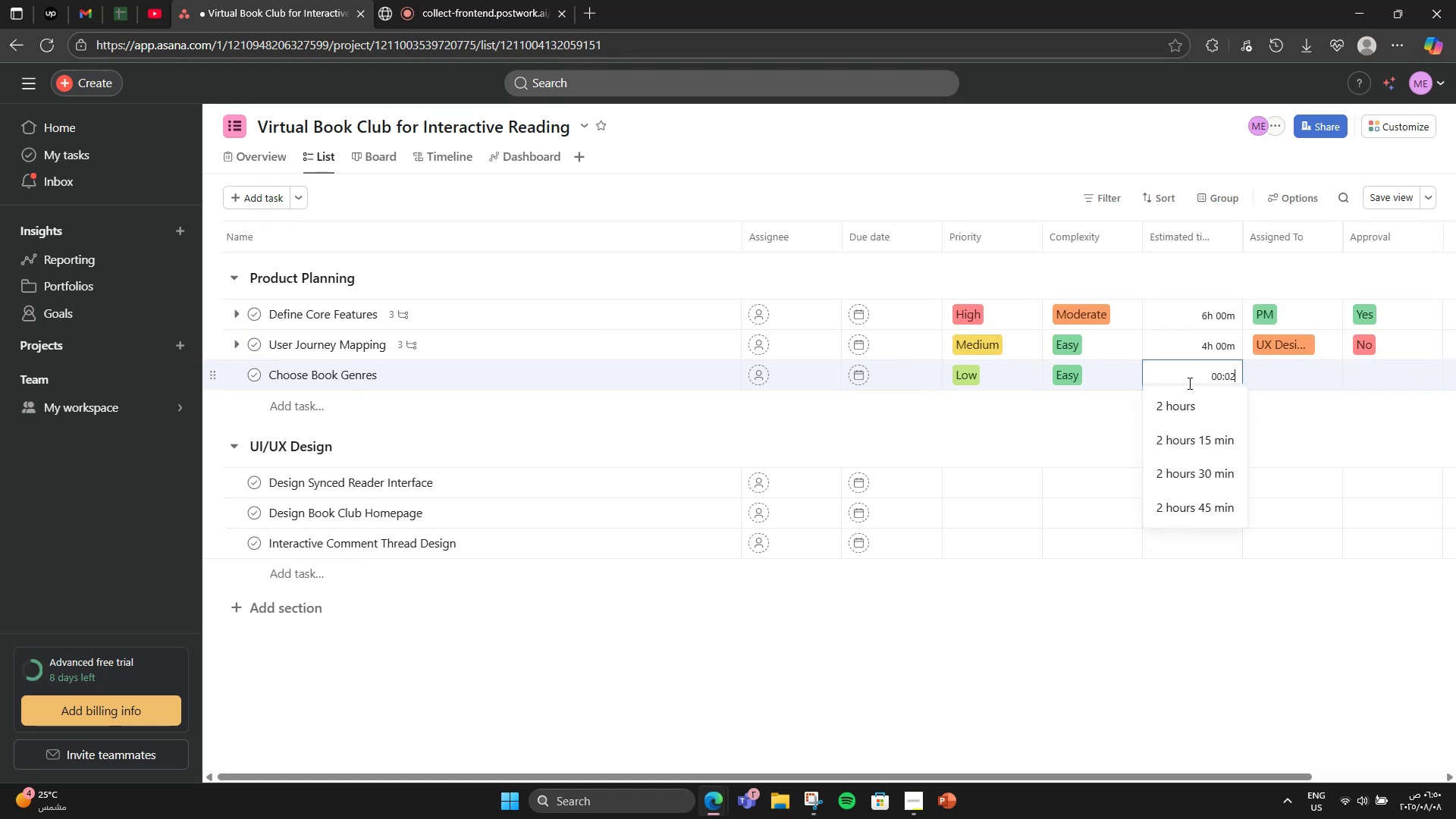 
left_click([1185, 398])
 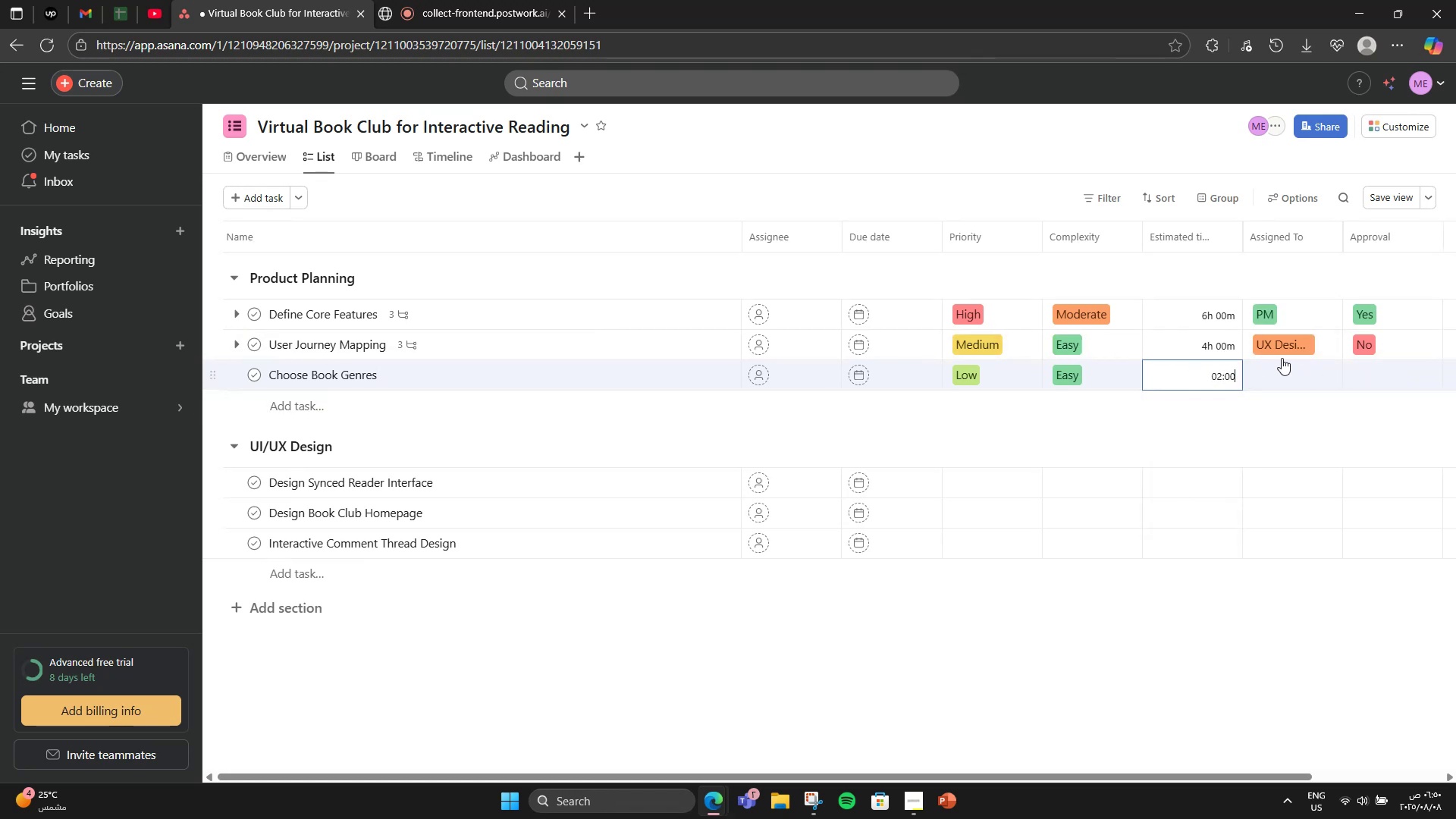 
left_click([1291, 364])
 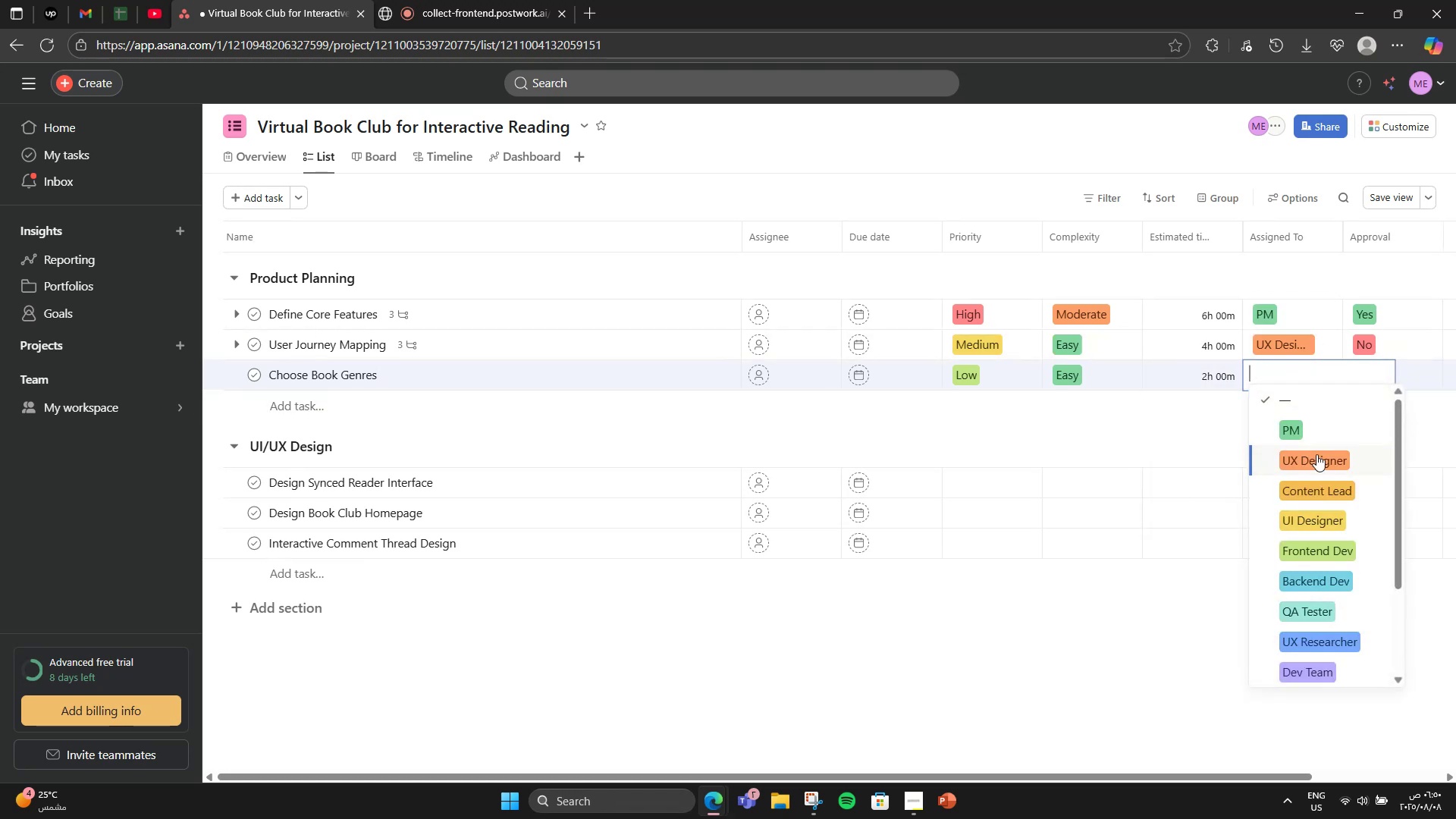 
left_click([1329, 479])
 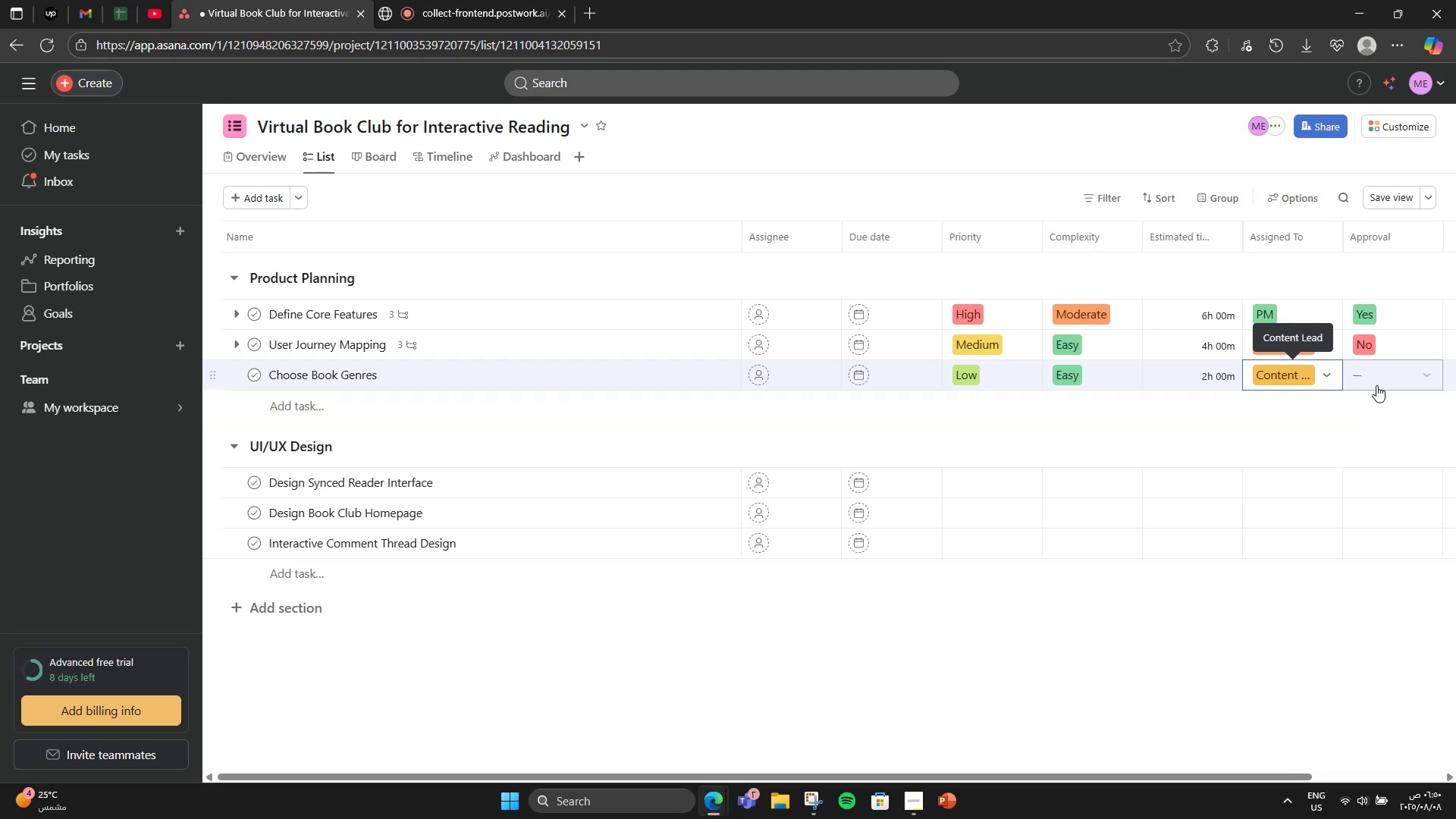 
left_click([1376, 385])
 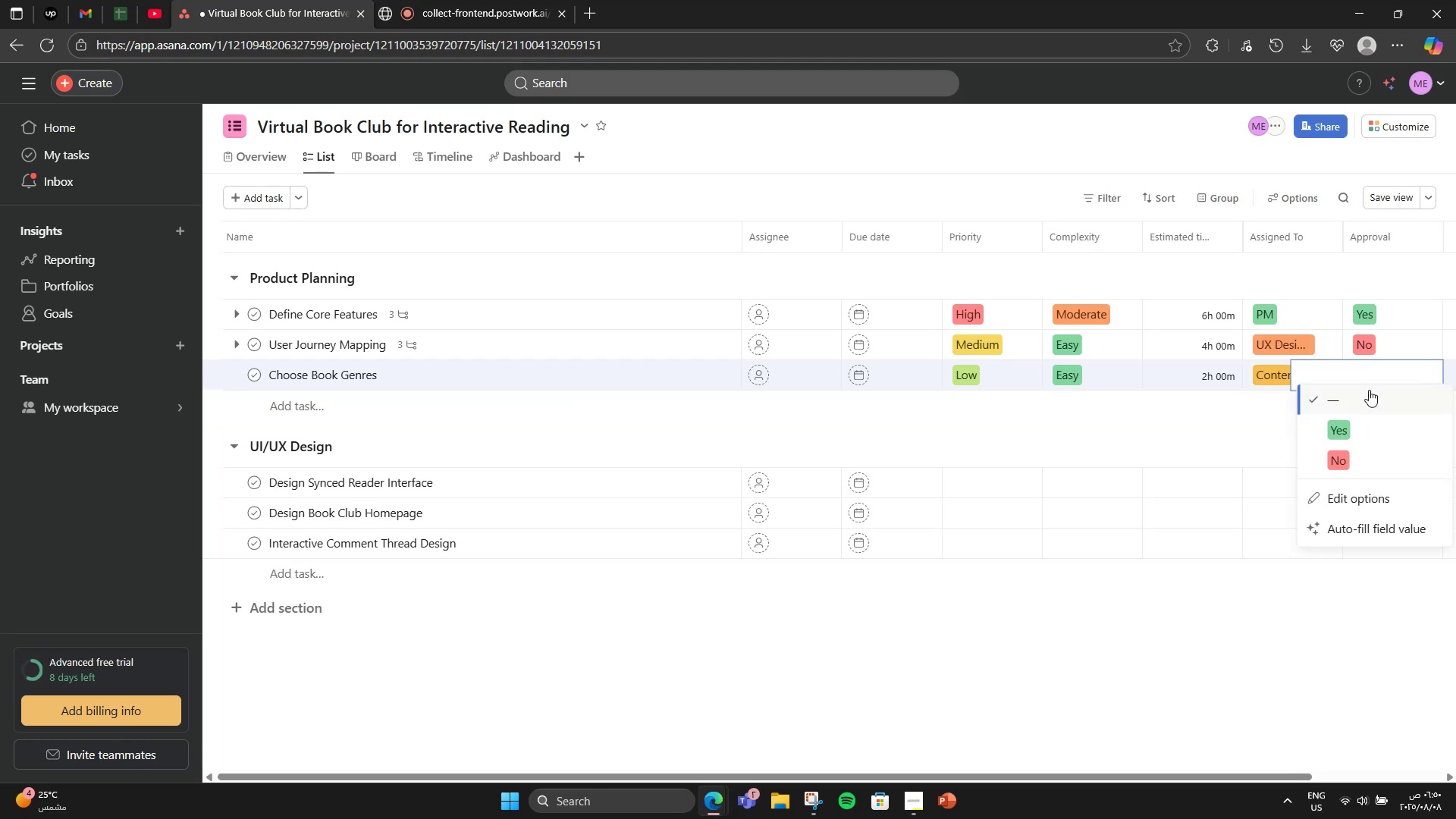 
left_click([1345, 426])
 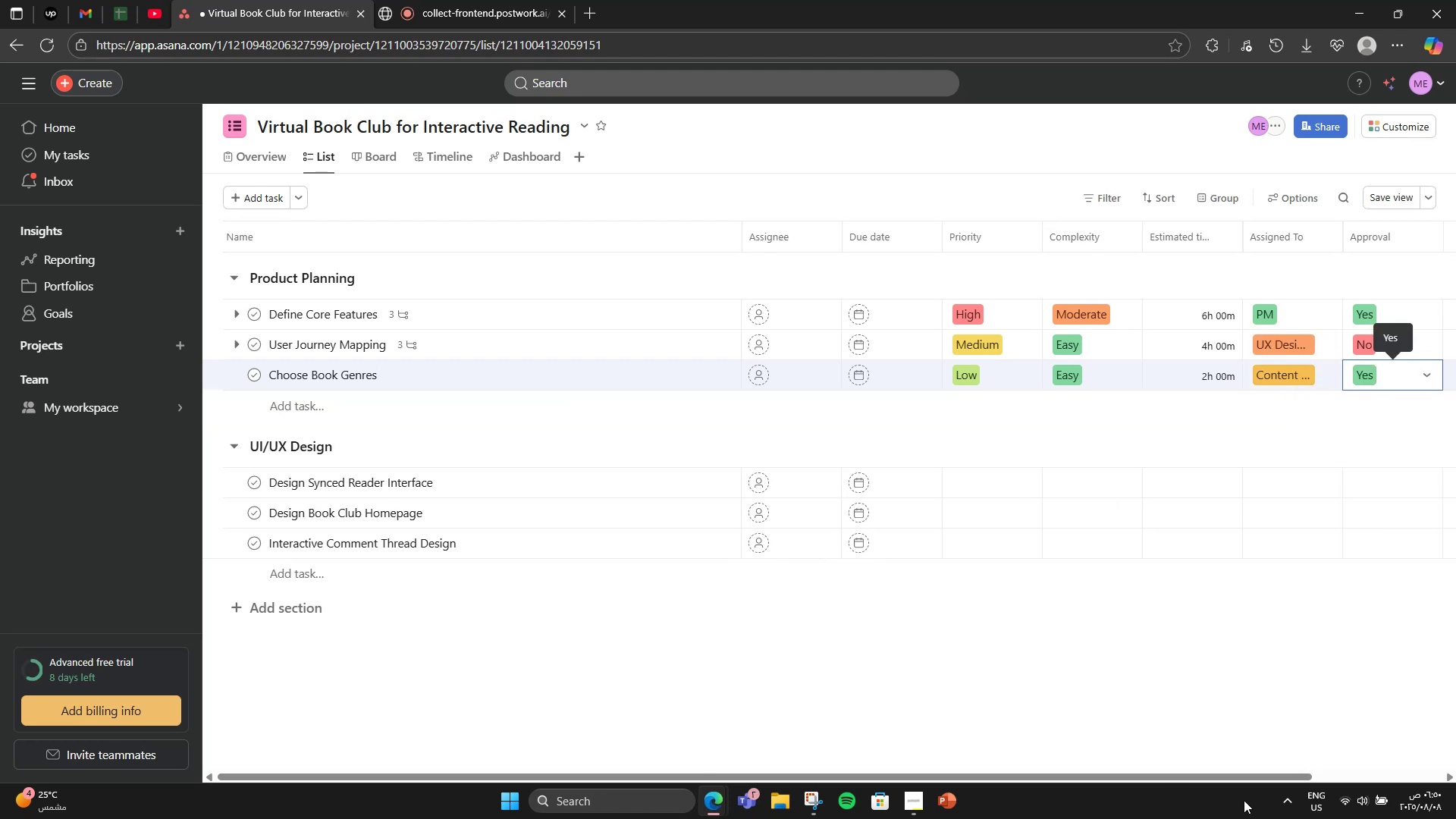 
left_click_drag(start_coordinate=[1232, 777], to_coordinate=[1288, 761])
 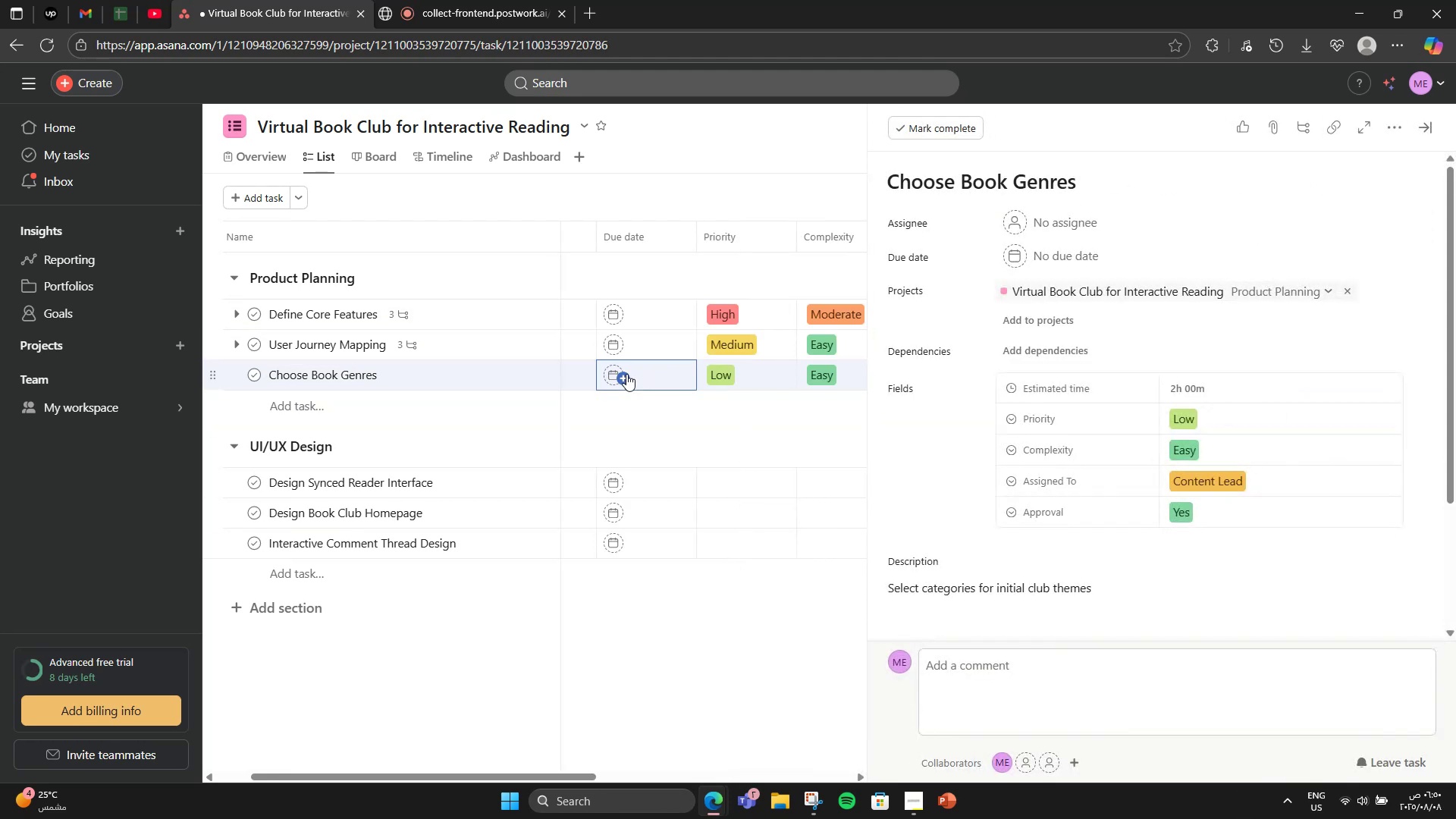 
scroll: coordinate [1212, 552], scroll_direction: down, amount: 1.0
 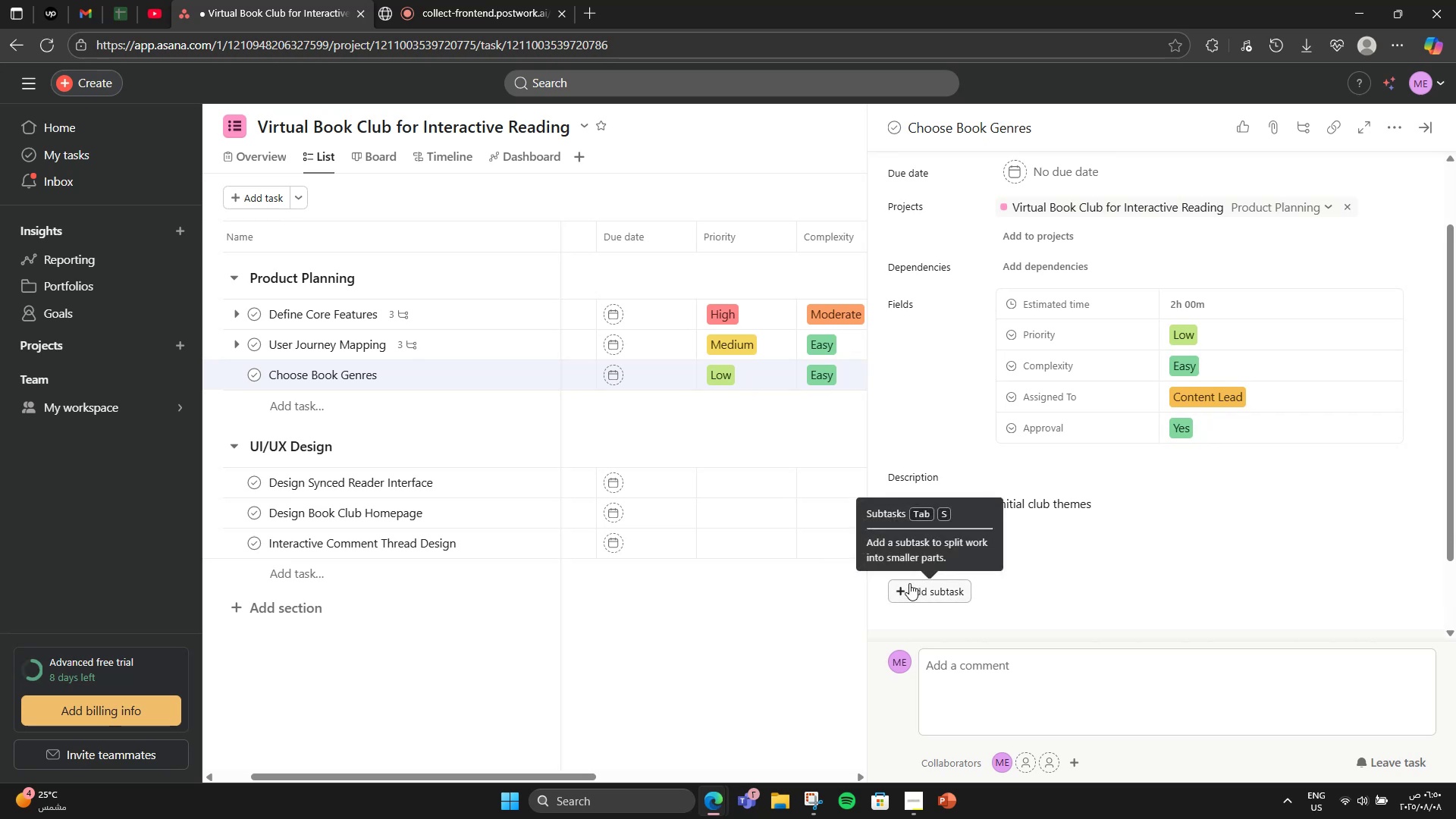 
scroll: coordinate [1084, 441], scroll_direction: up, amount: 3.0
 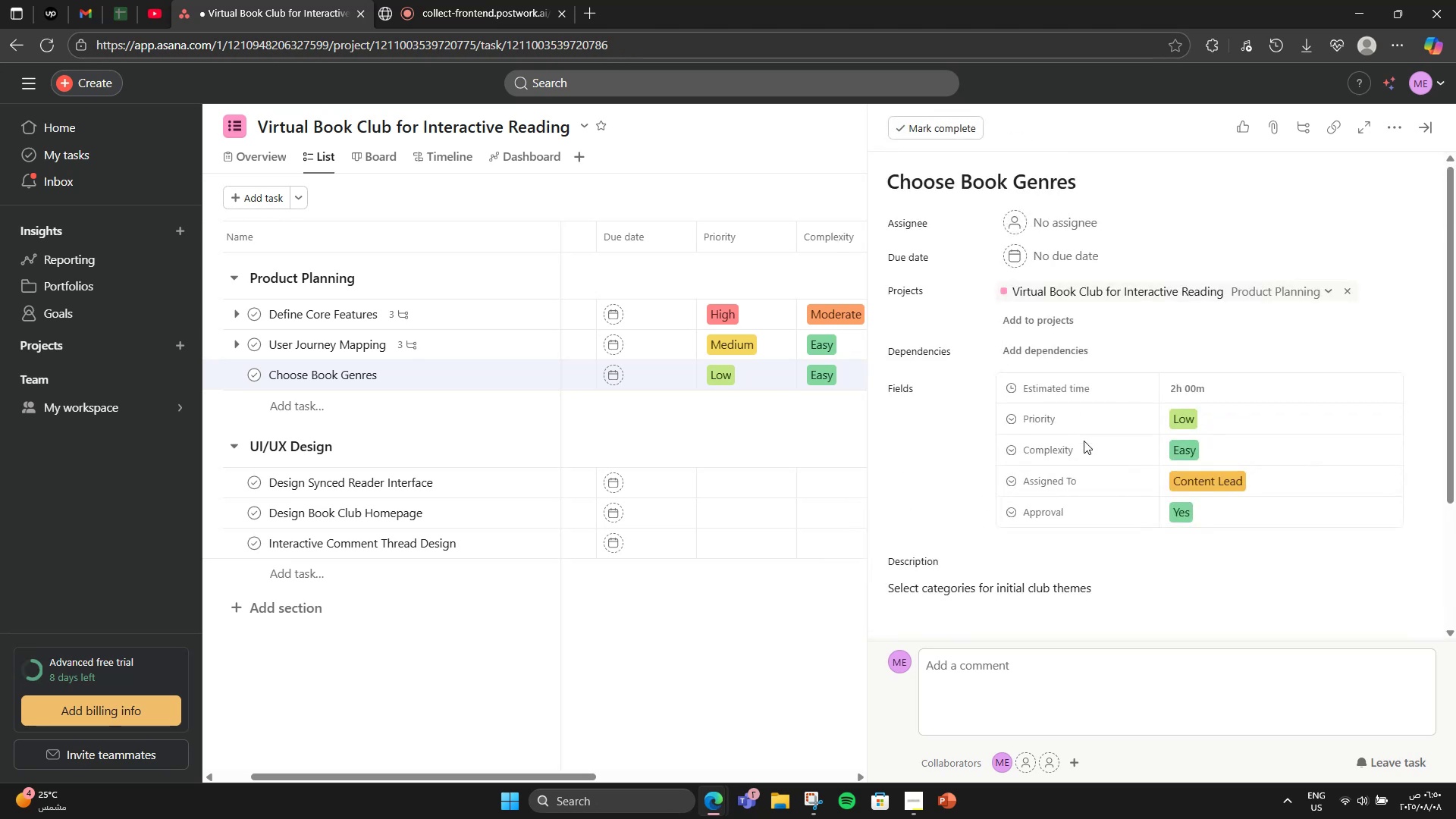 
scroll: coordinate [1081, 444], scroll_direction: down, amount: 3.0
 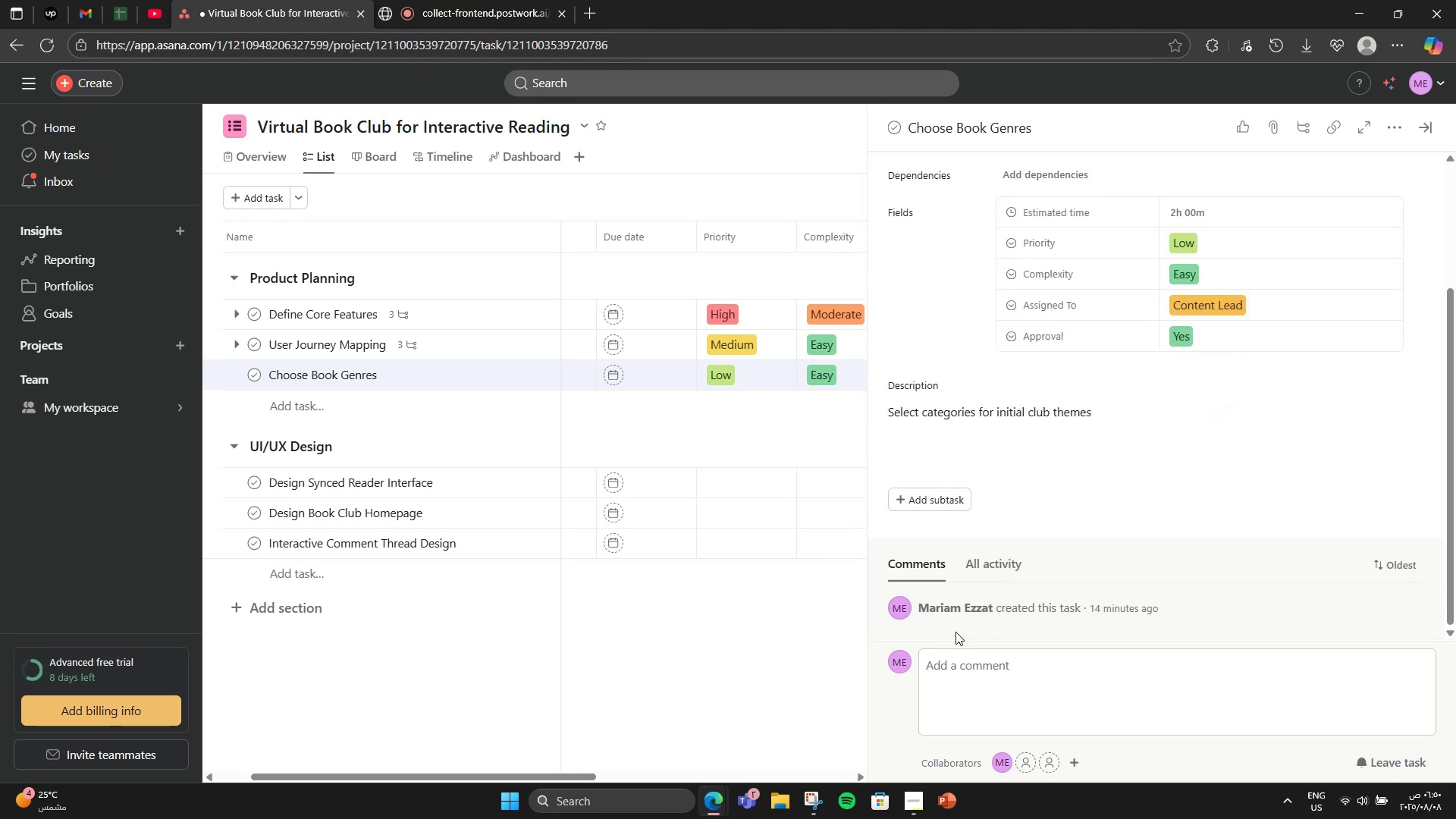 
left_click([905, 497])
 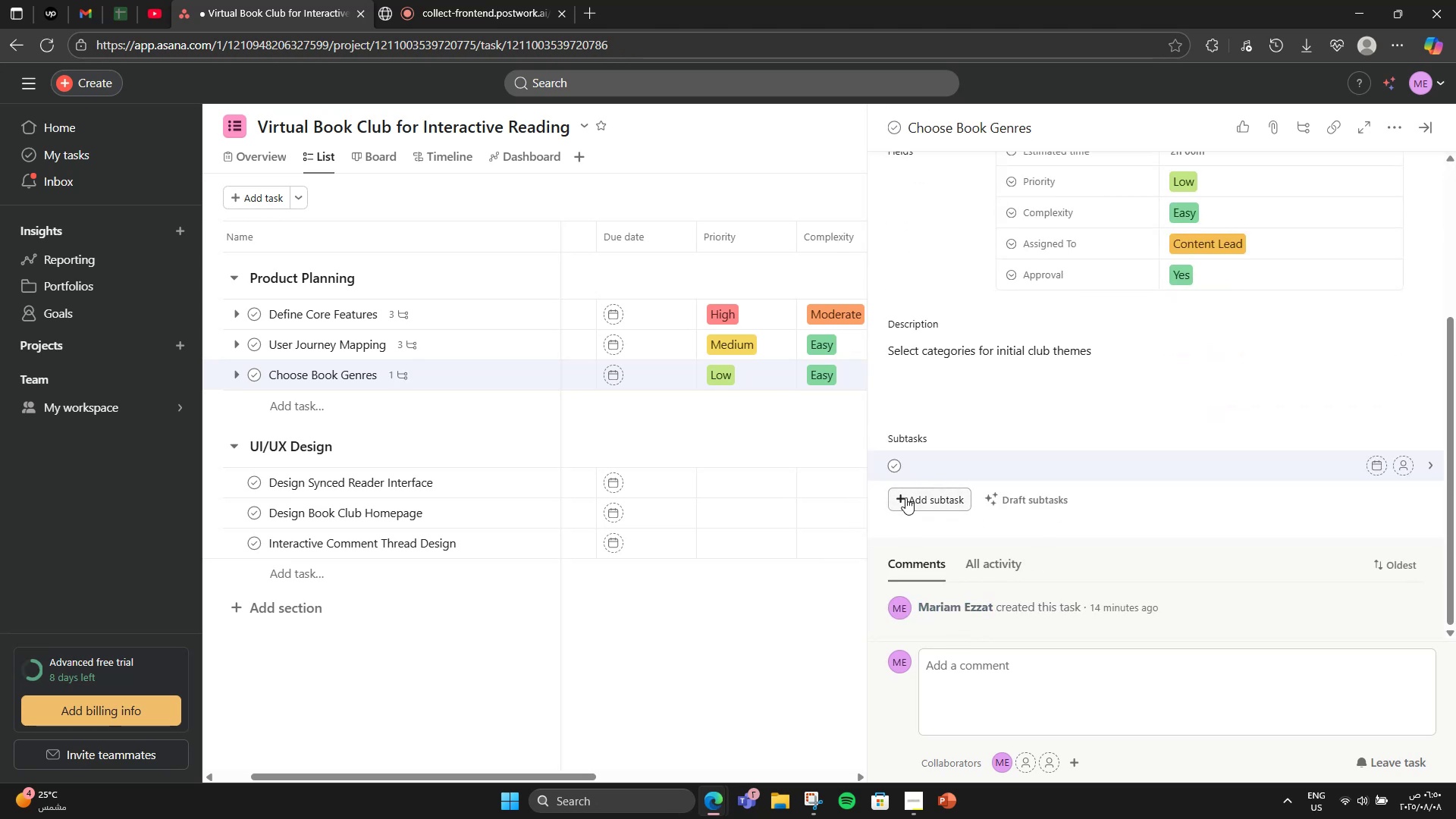 
type(Fiction list)
 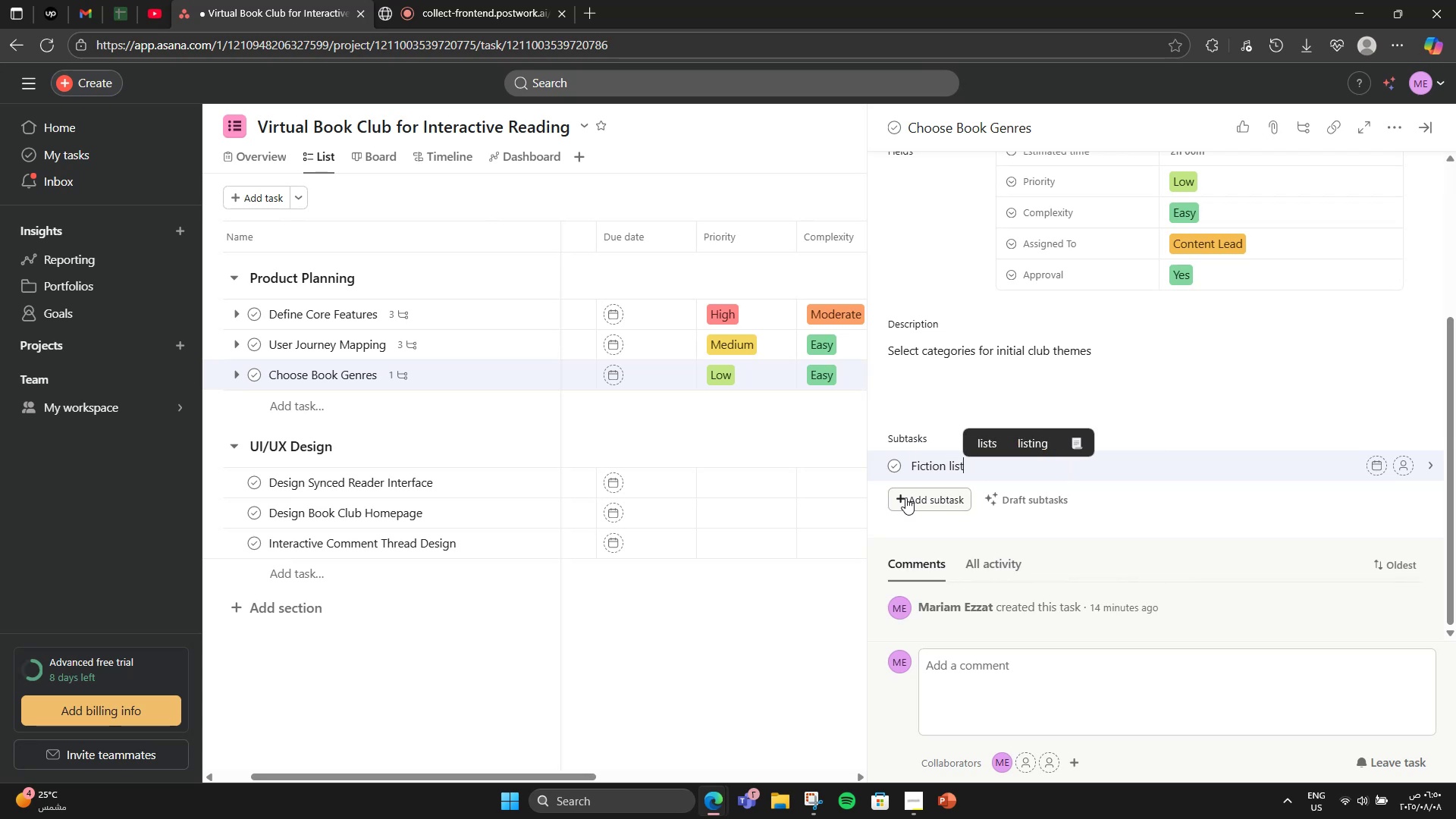 
key(Enter)
 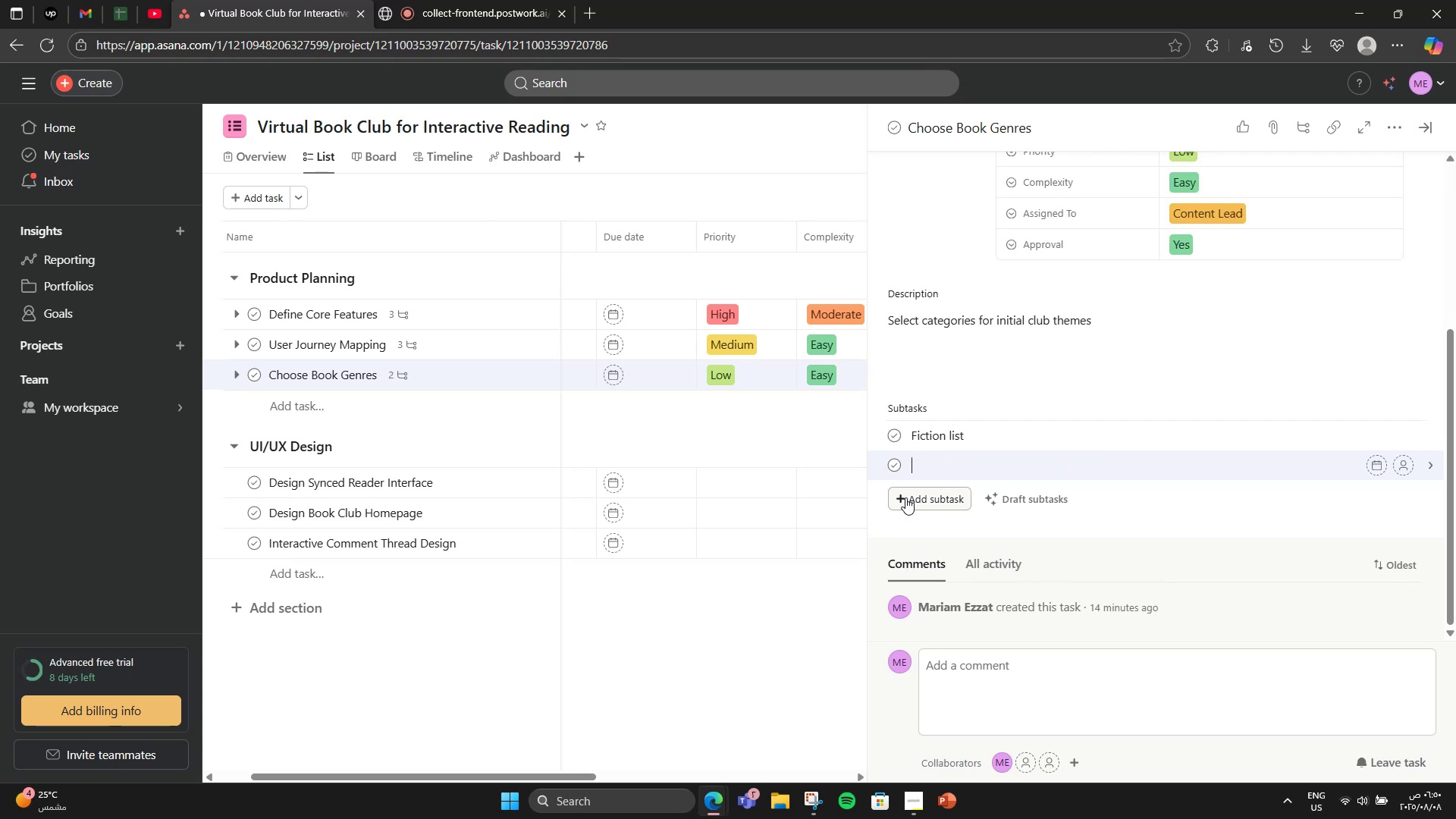 
type(Non )
key(Backspace)
type(fiction list\)
key(Backspace)
 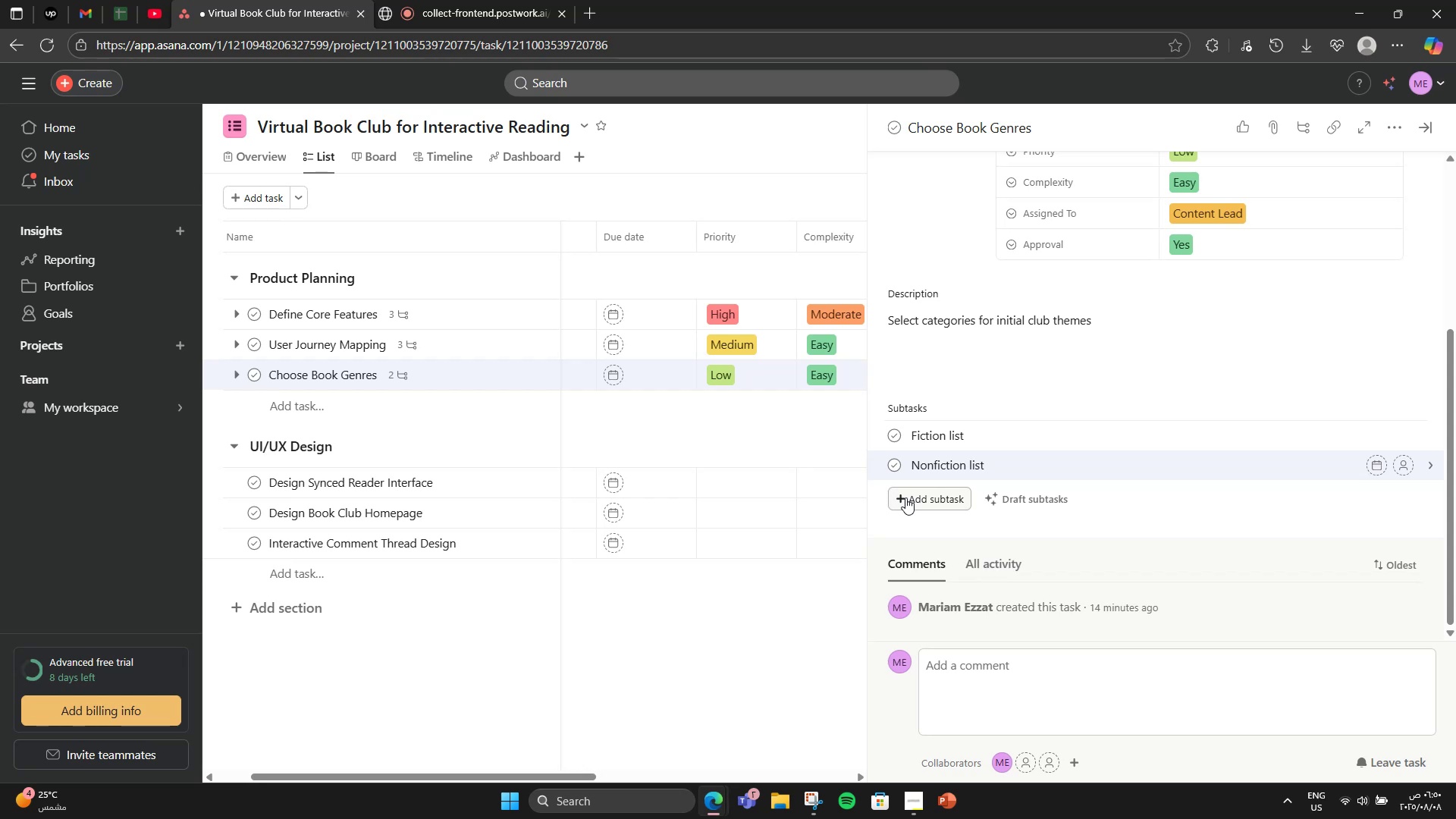 
key(Enter)
 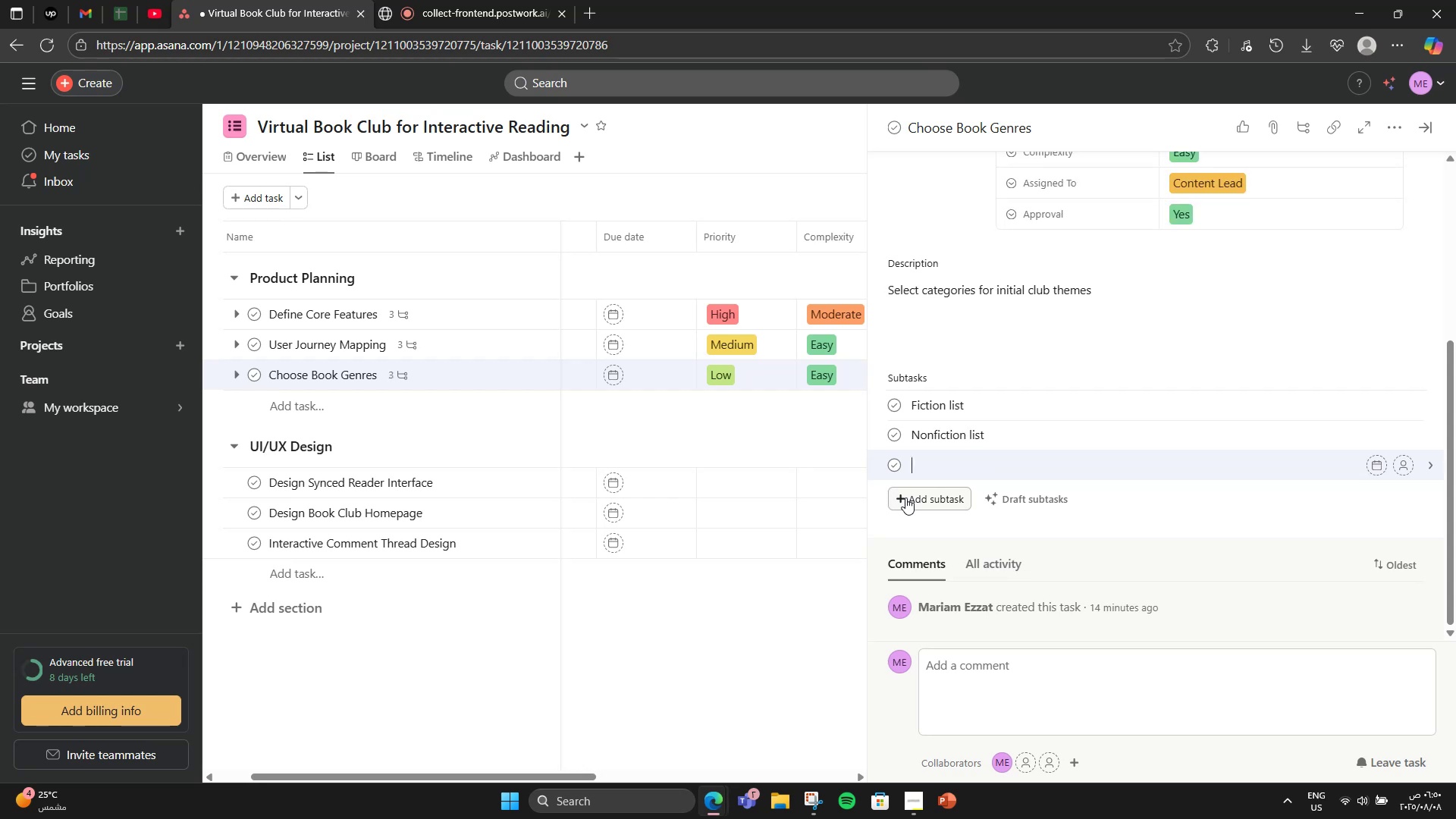 
type(Popular picks)
 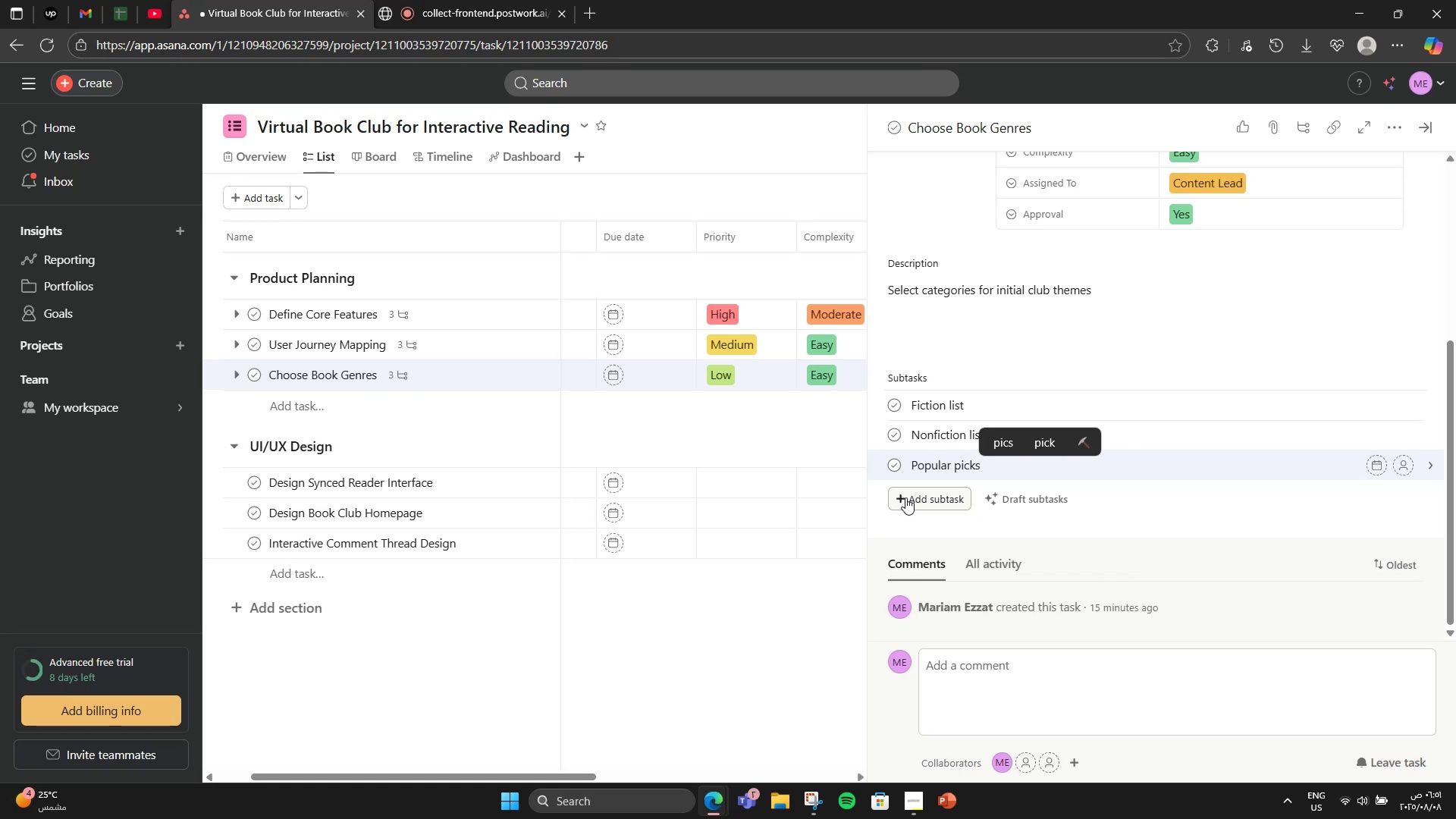 
scroll: coordinate [1047, 415], scroll_direction: down, amount: 3.0
 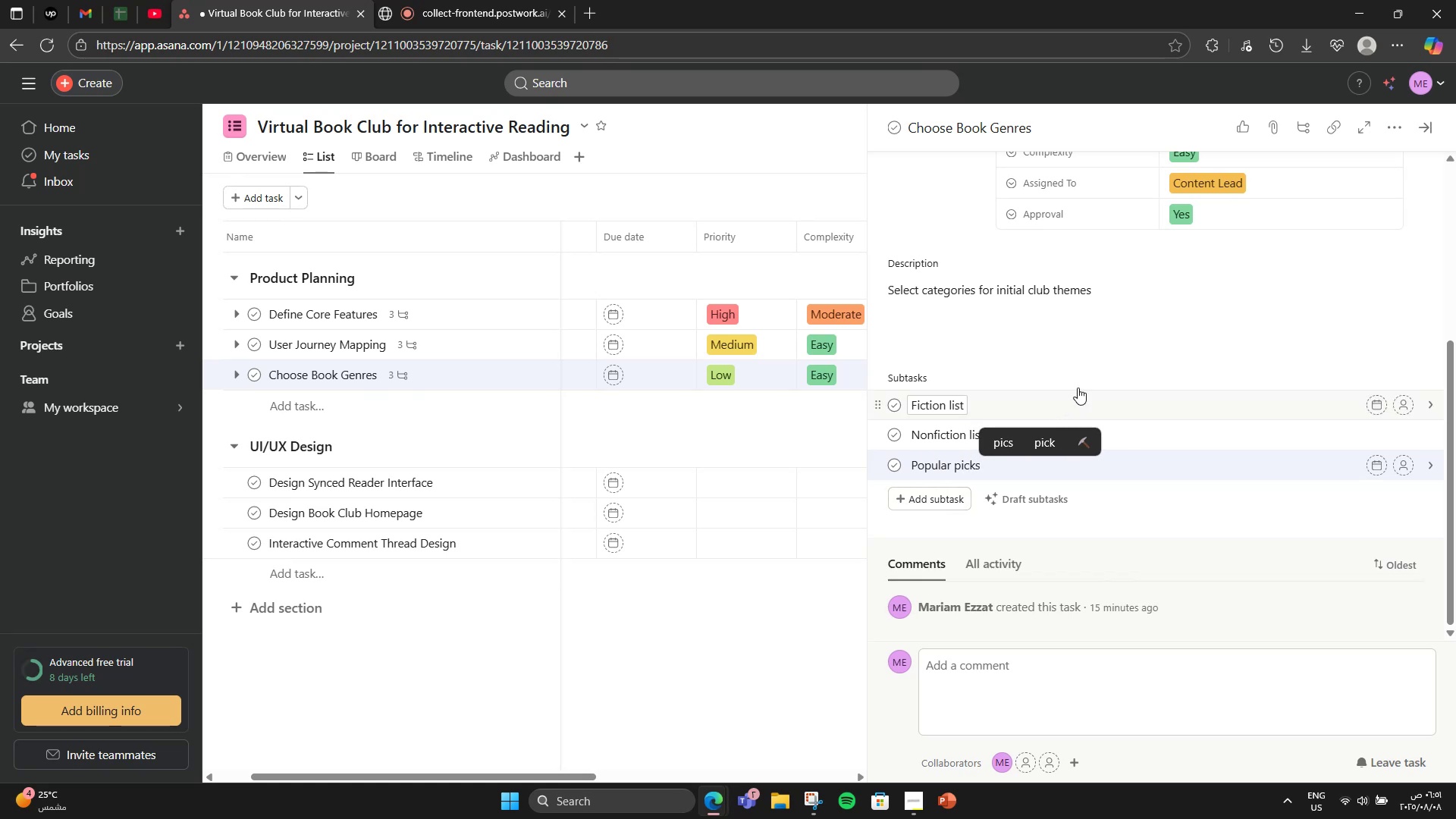 
left_click([1089, 362])
 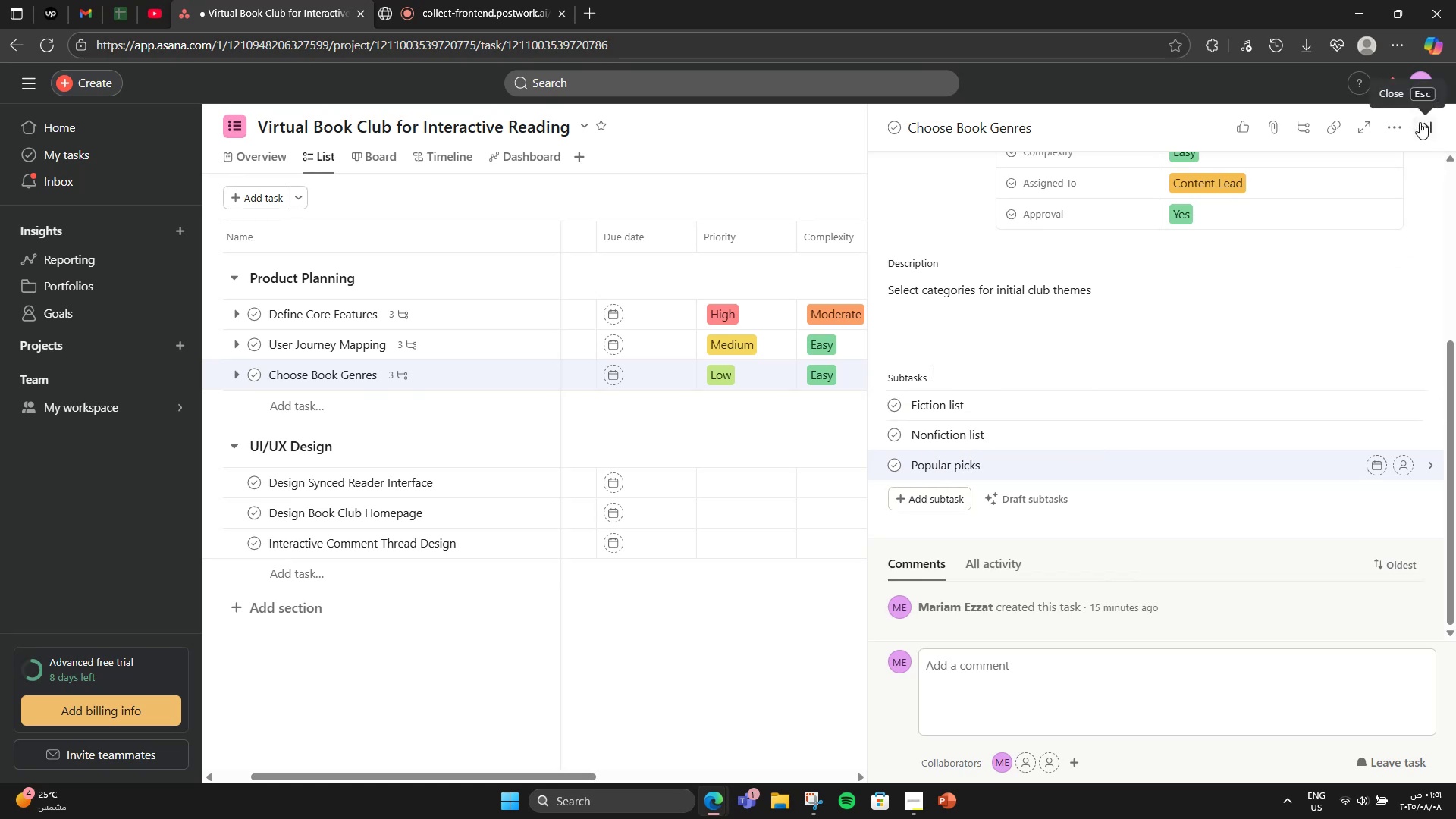 
left_click([1431, 122])
 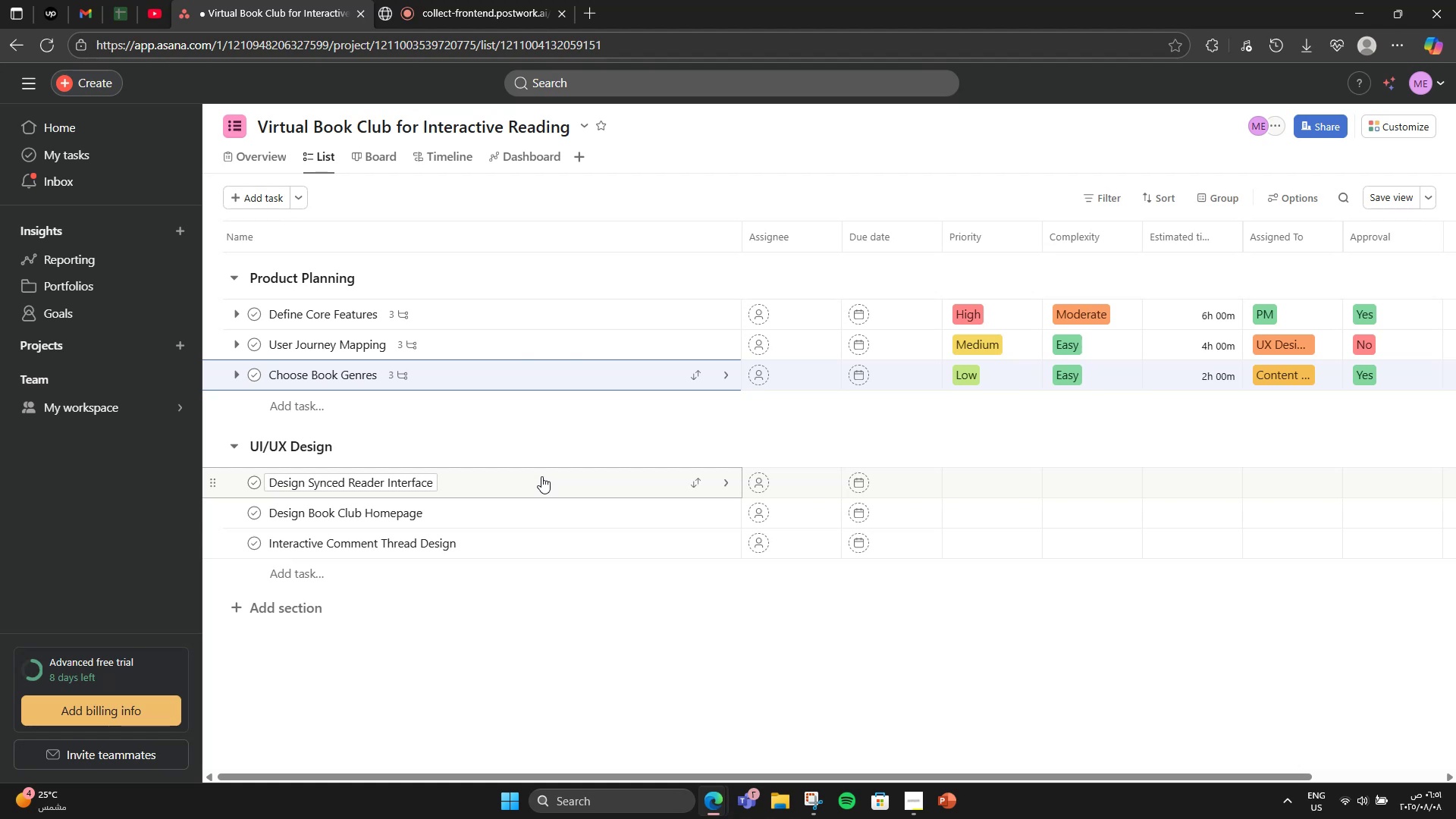 
wait(7.83)
 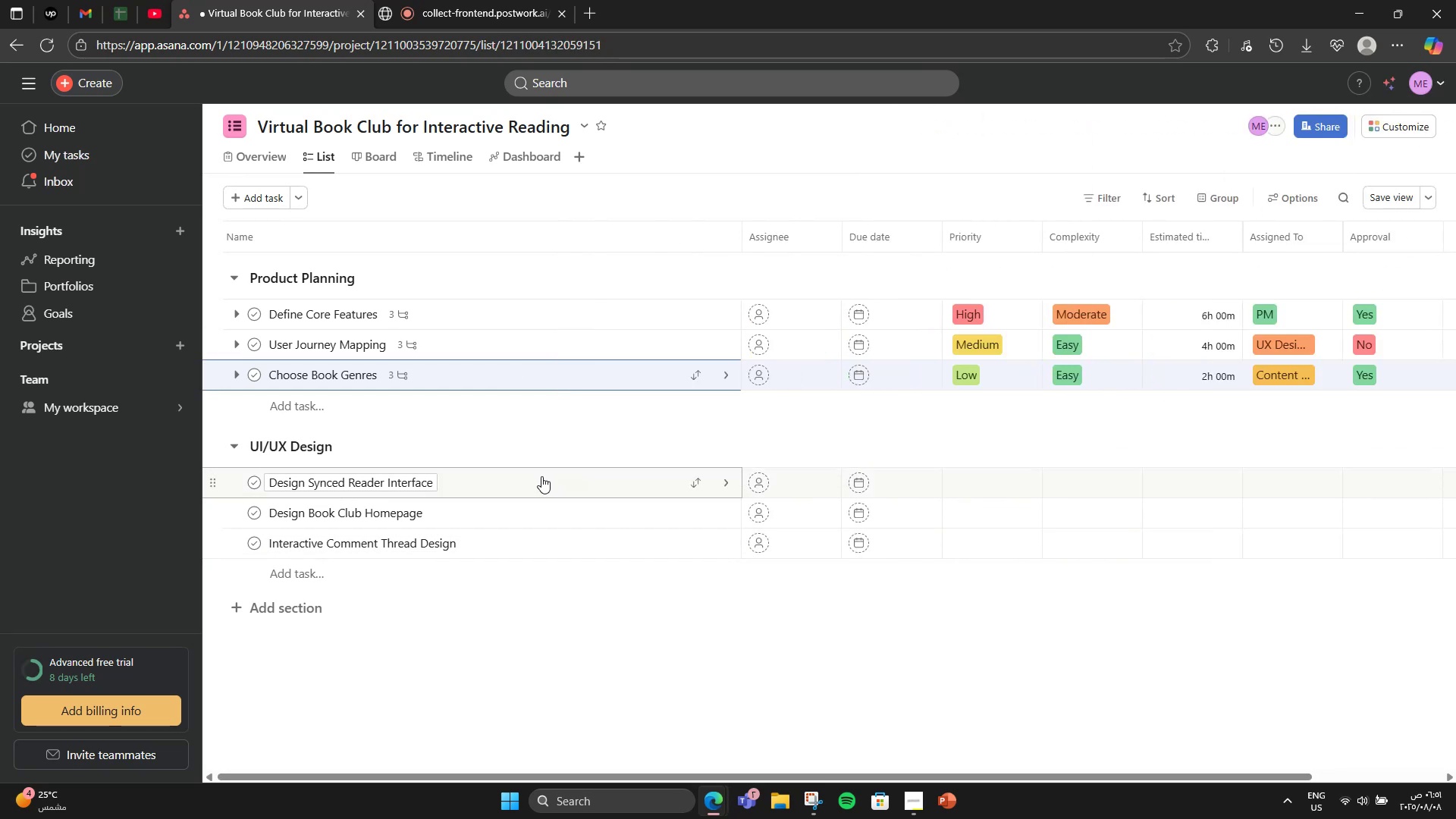 
left_click([541, 476])
 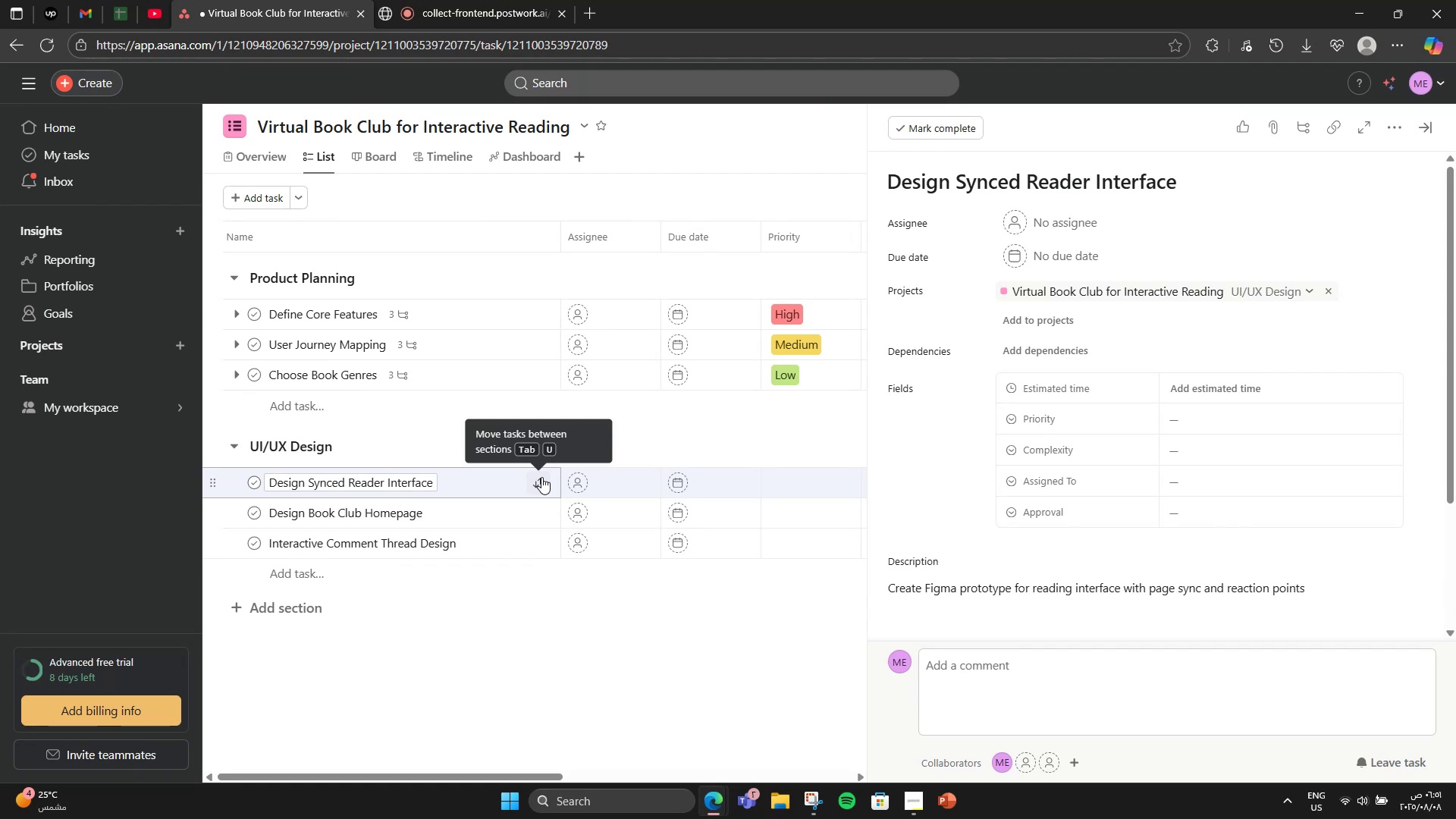 
wait(23.95)
 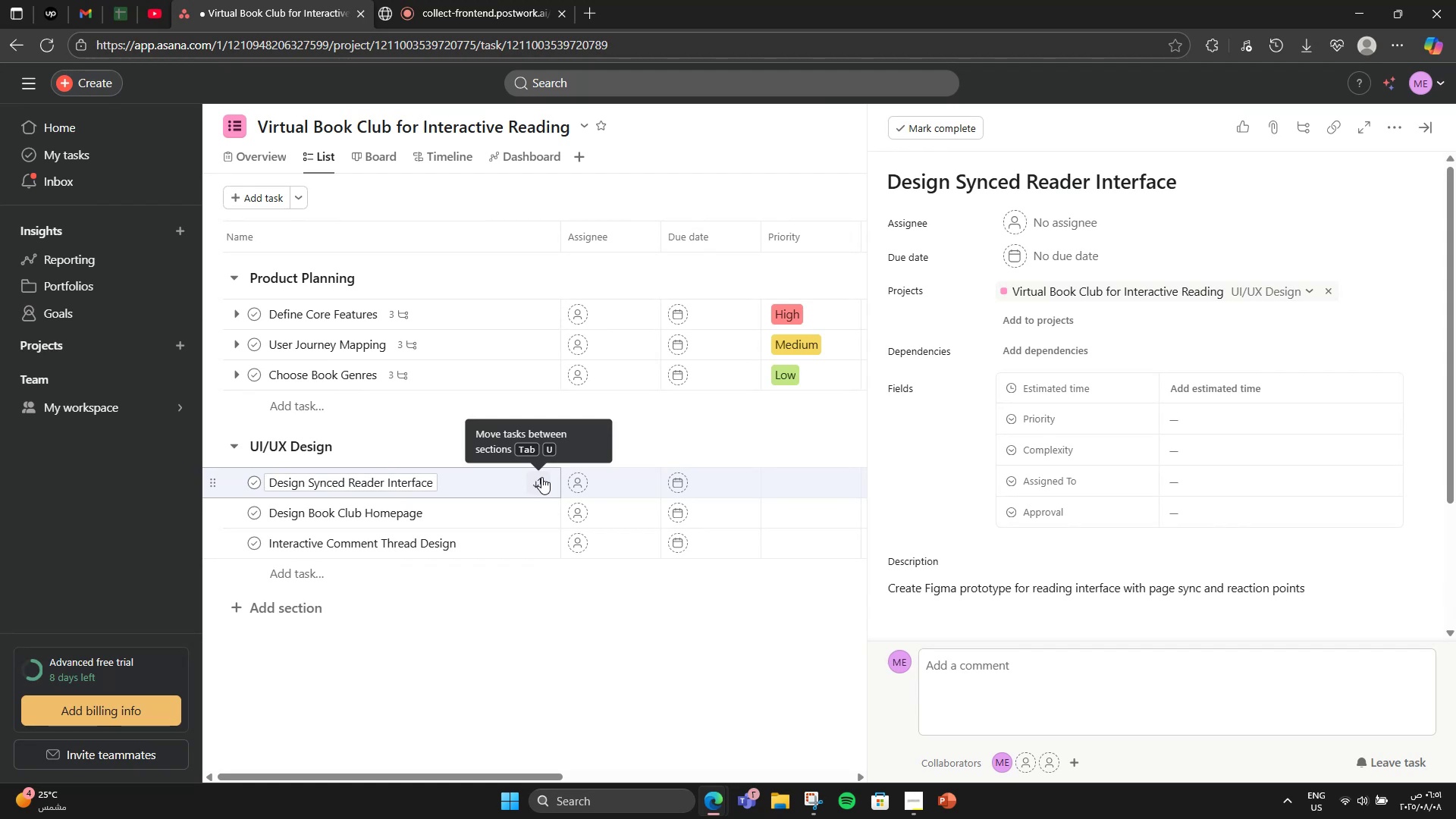 
left_click([1163, 424])
 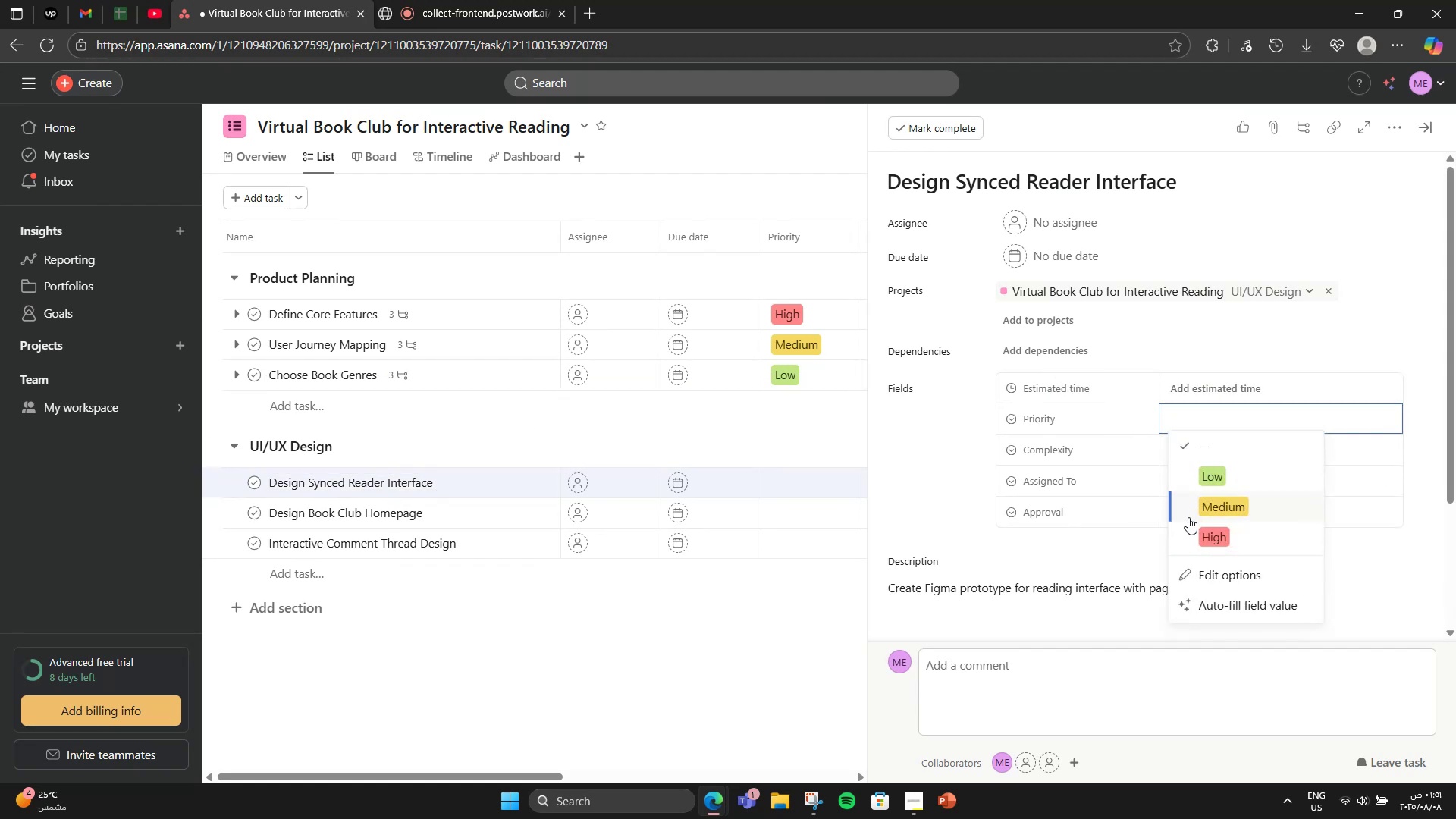 
left_click([1188, 532])
 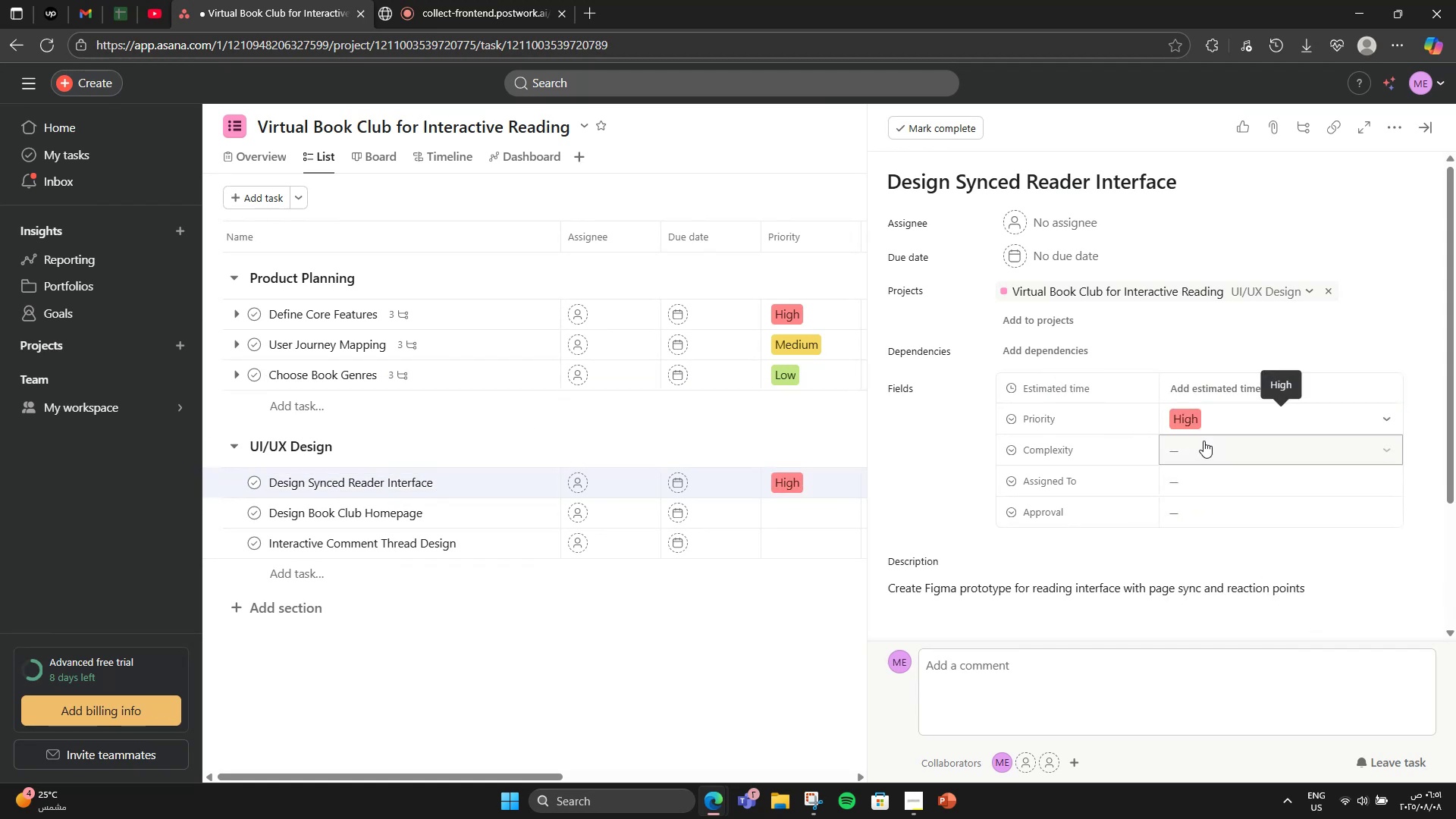 
double_click([1203, 441])
 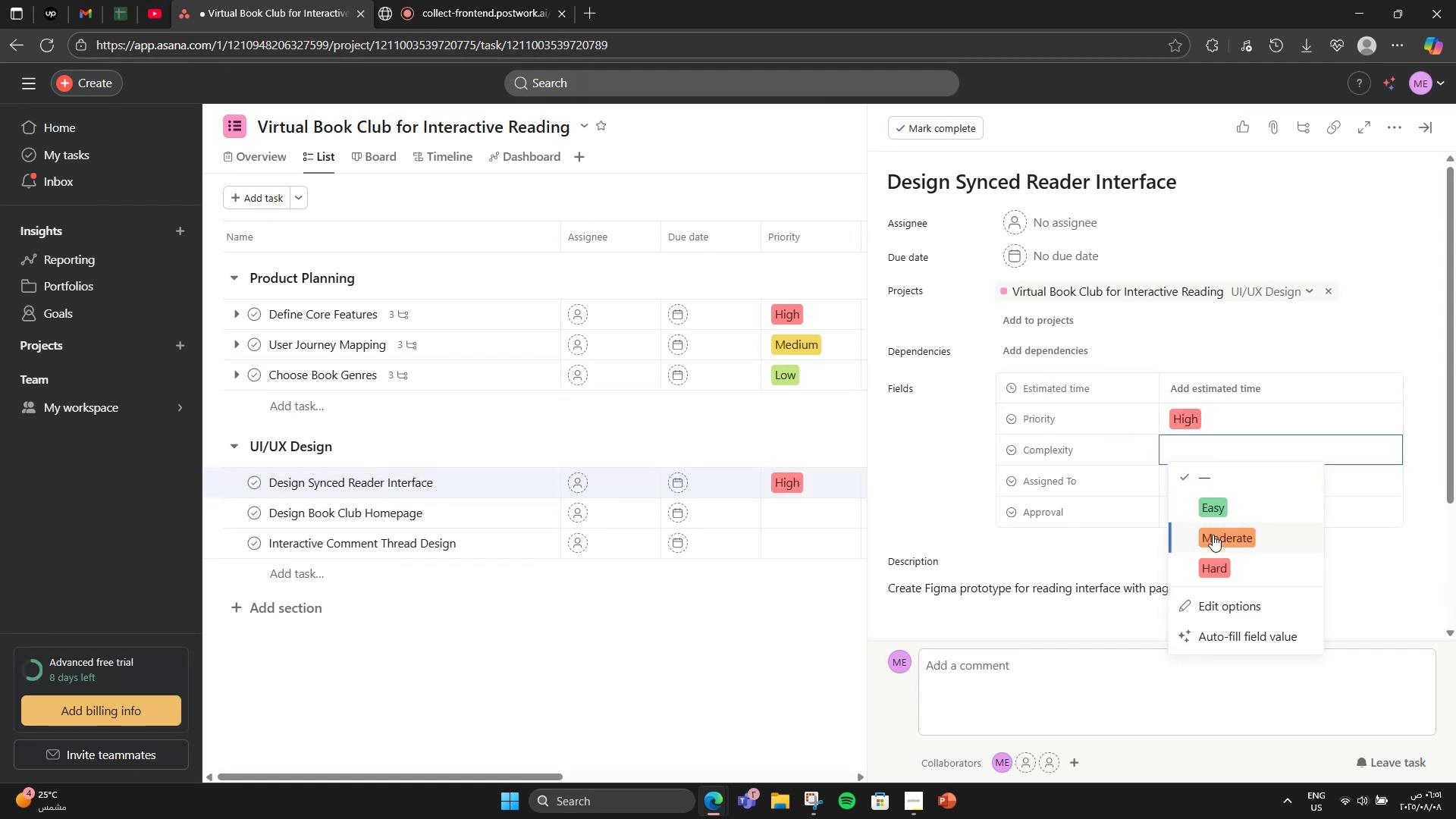 
left_click([1213, 558])
 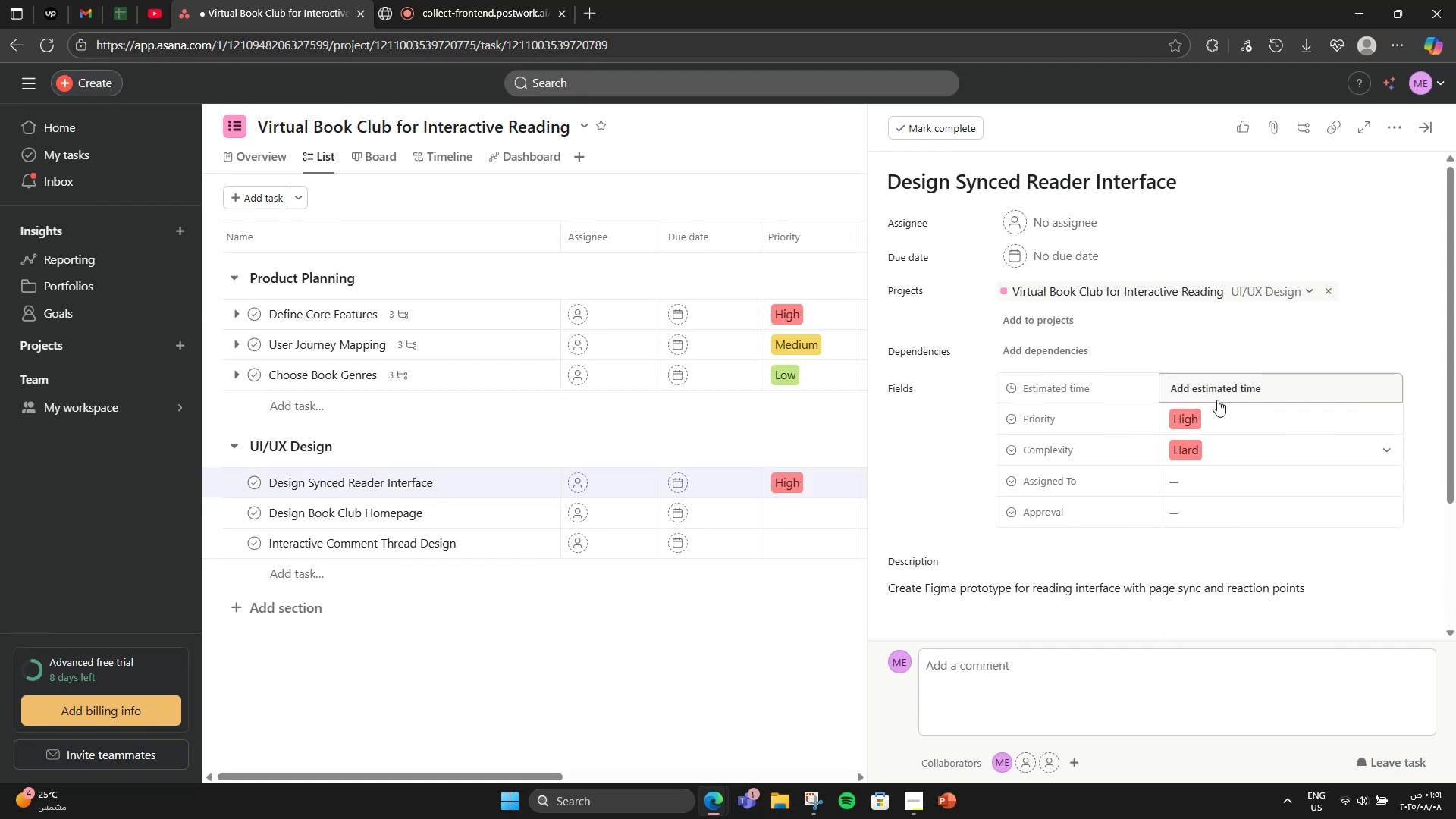 
left_click([1217, 392])
 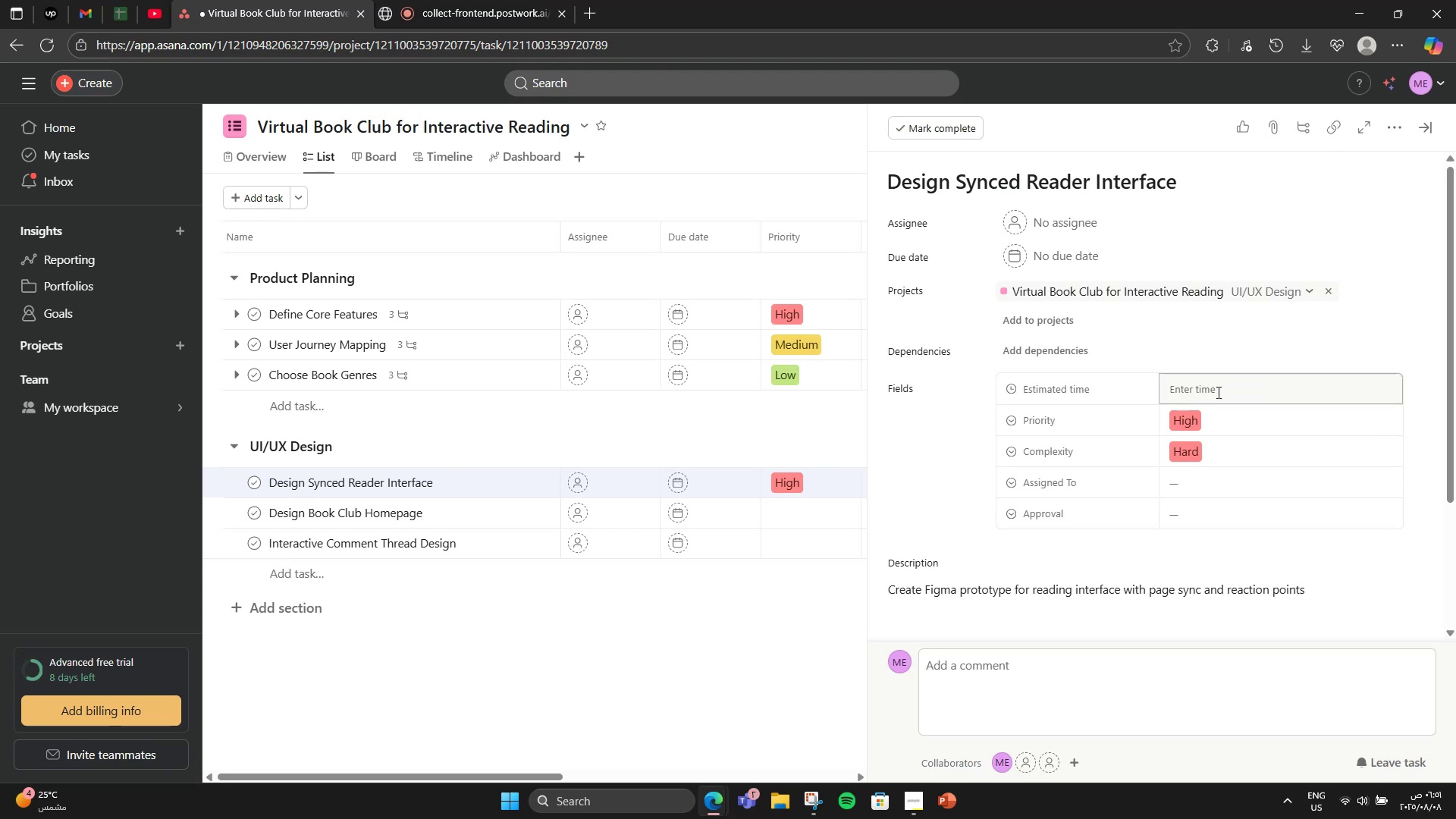 
key(Numpad1)
 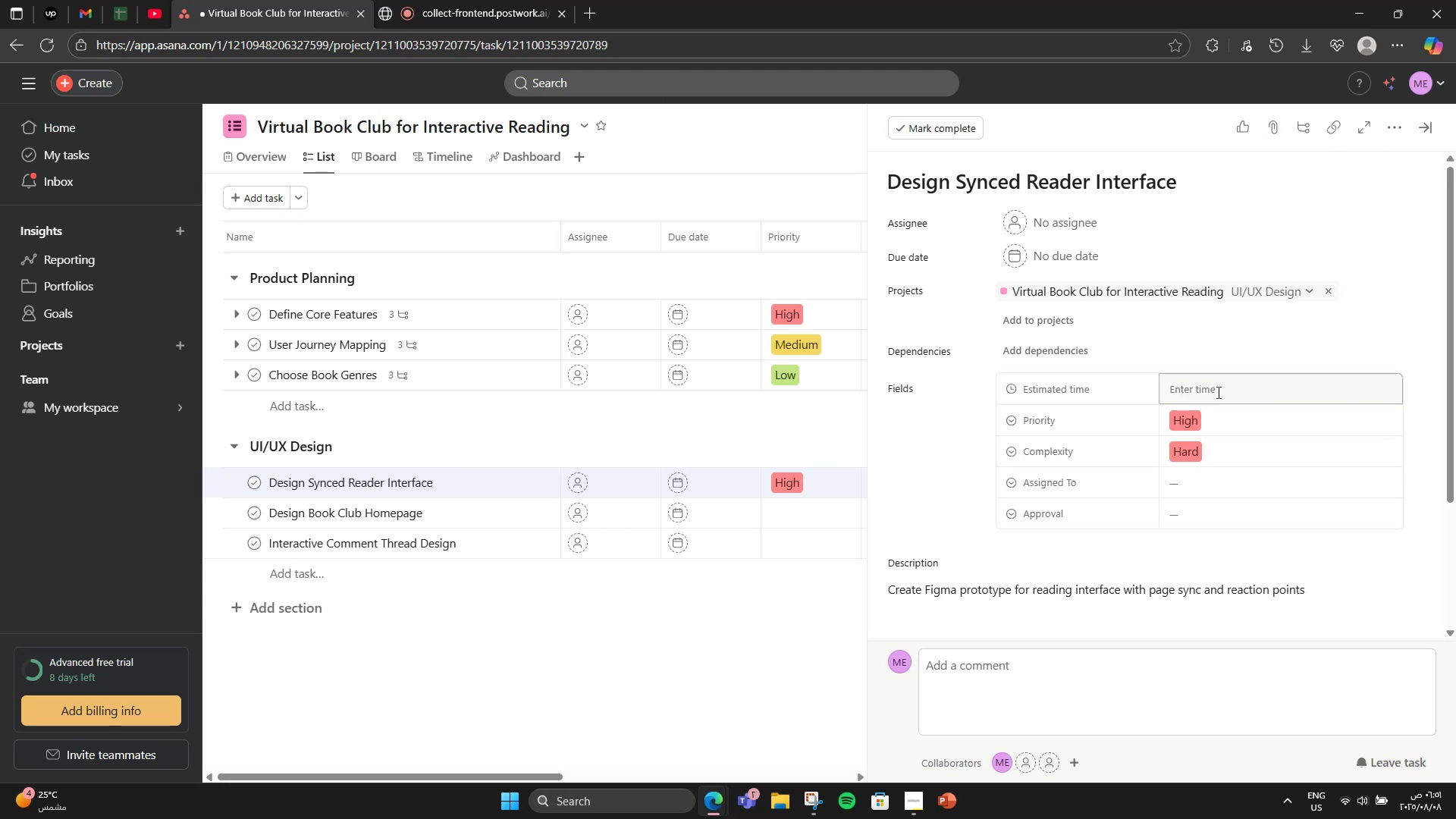 
left_click([1217, 392])
 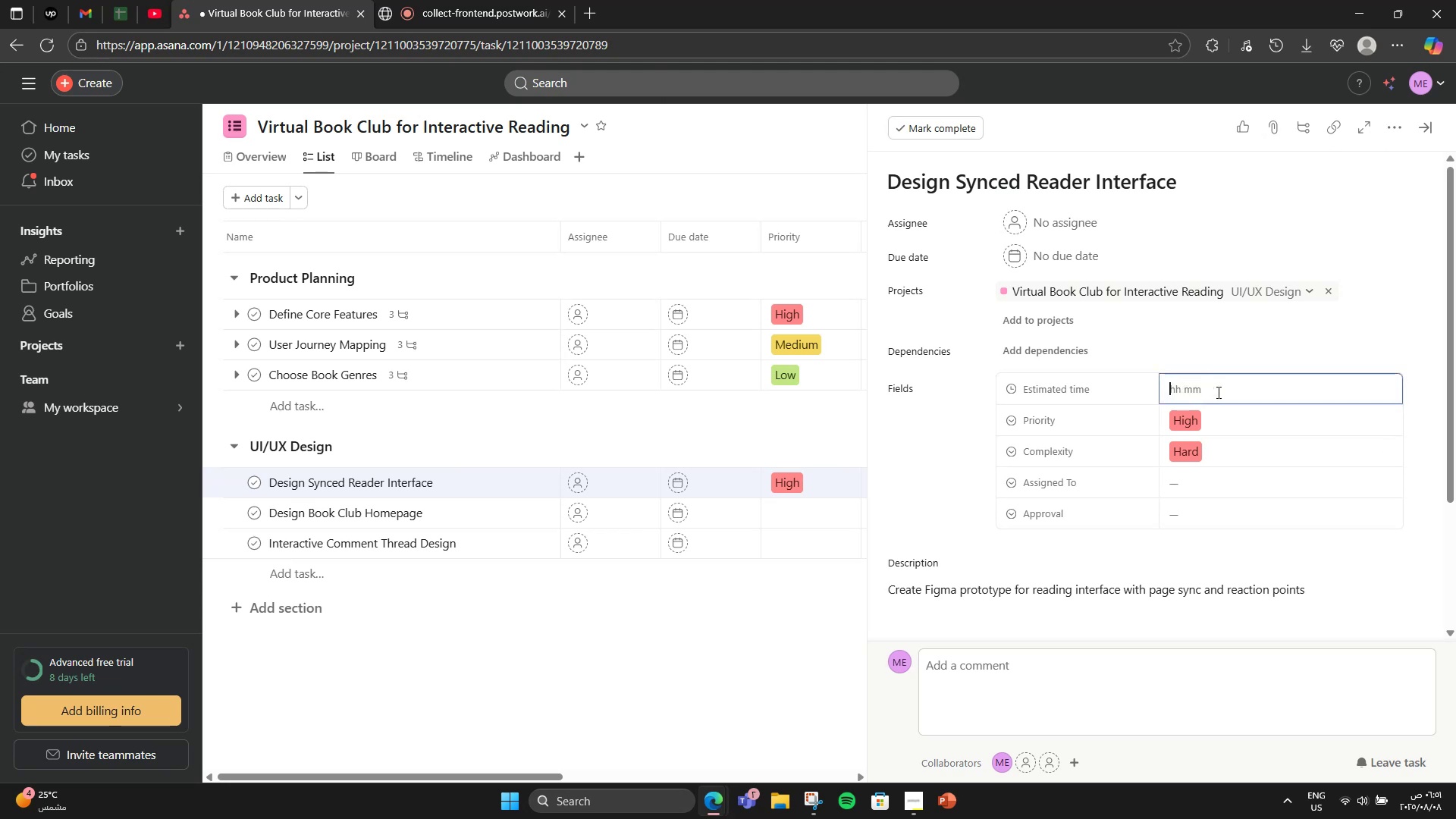 
key(Numpad1)
 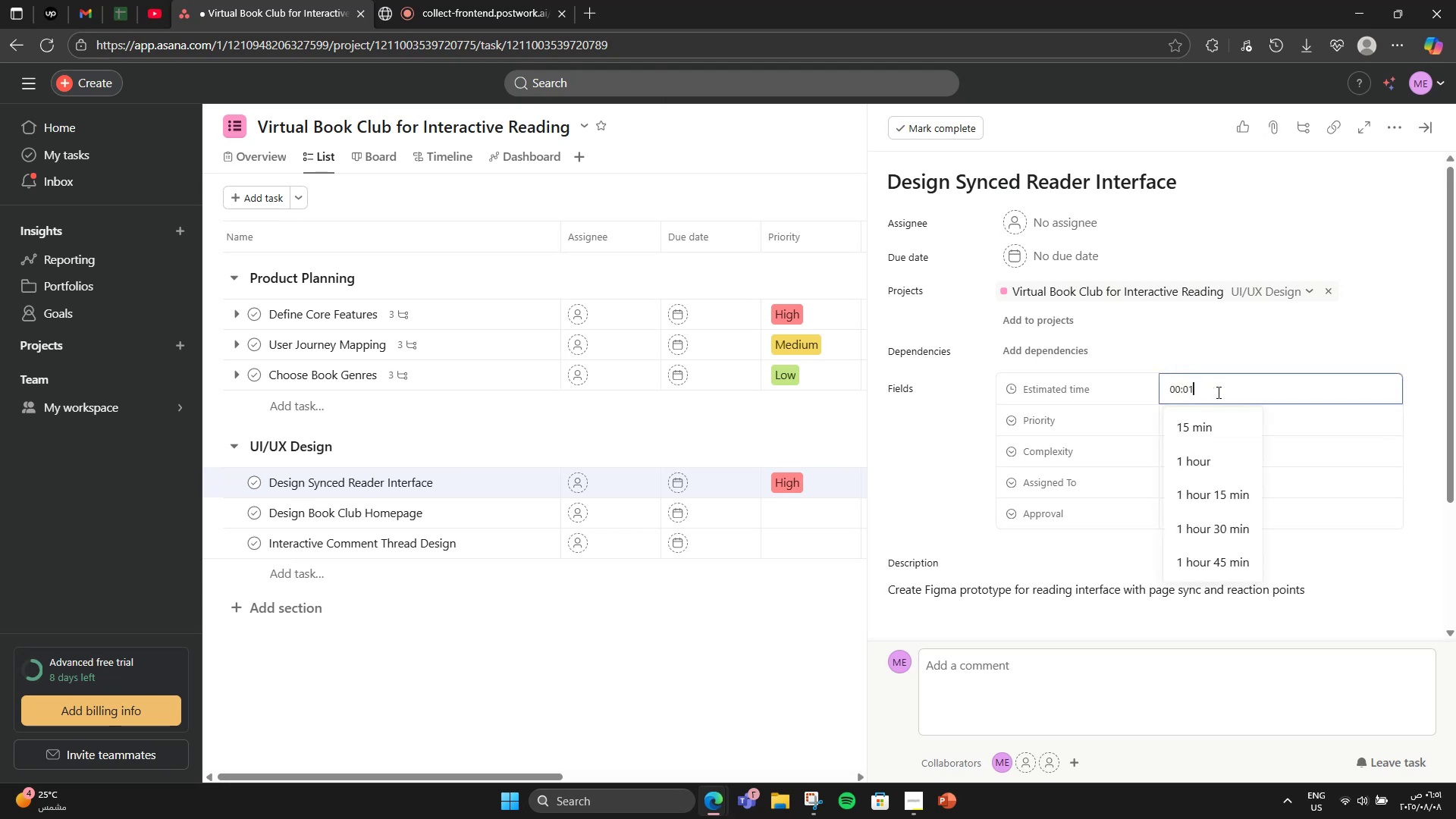 
key(Numpad2)
 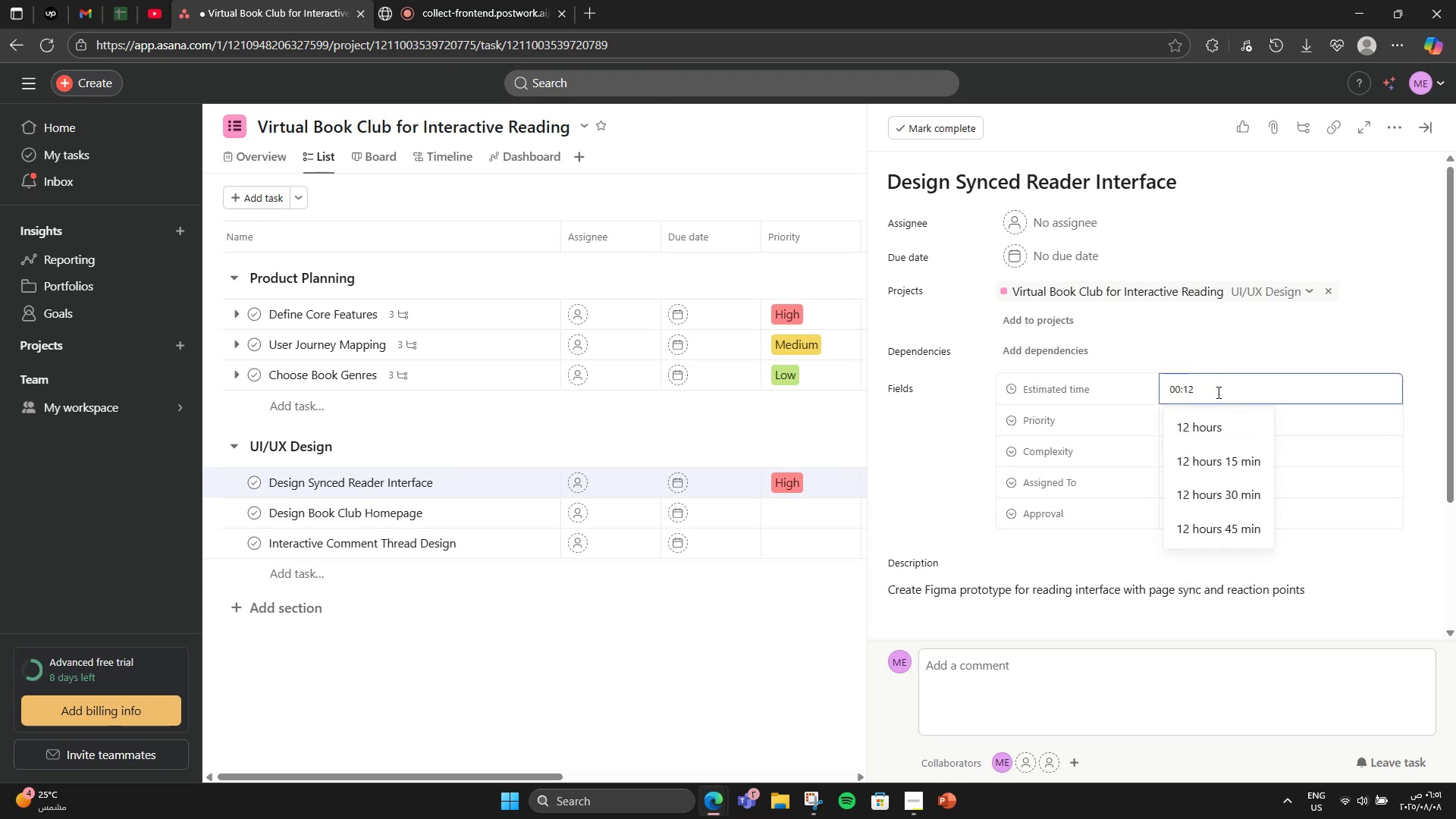 
key(Numpad0)
 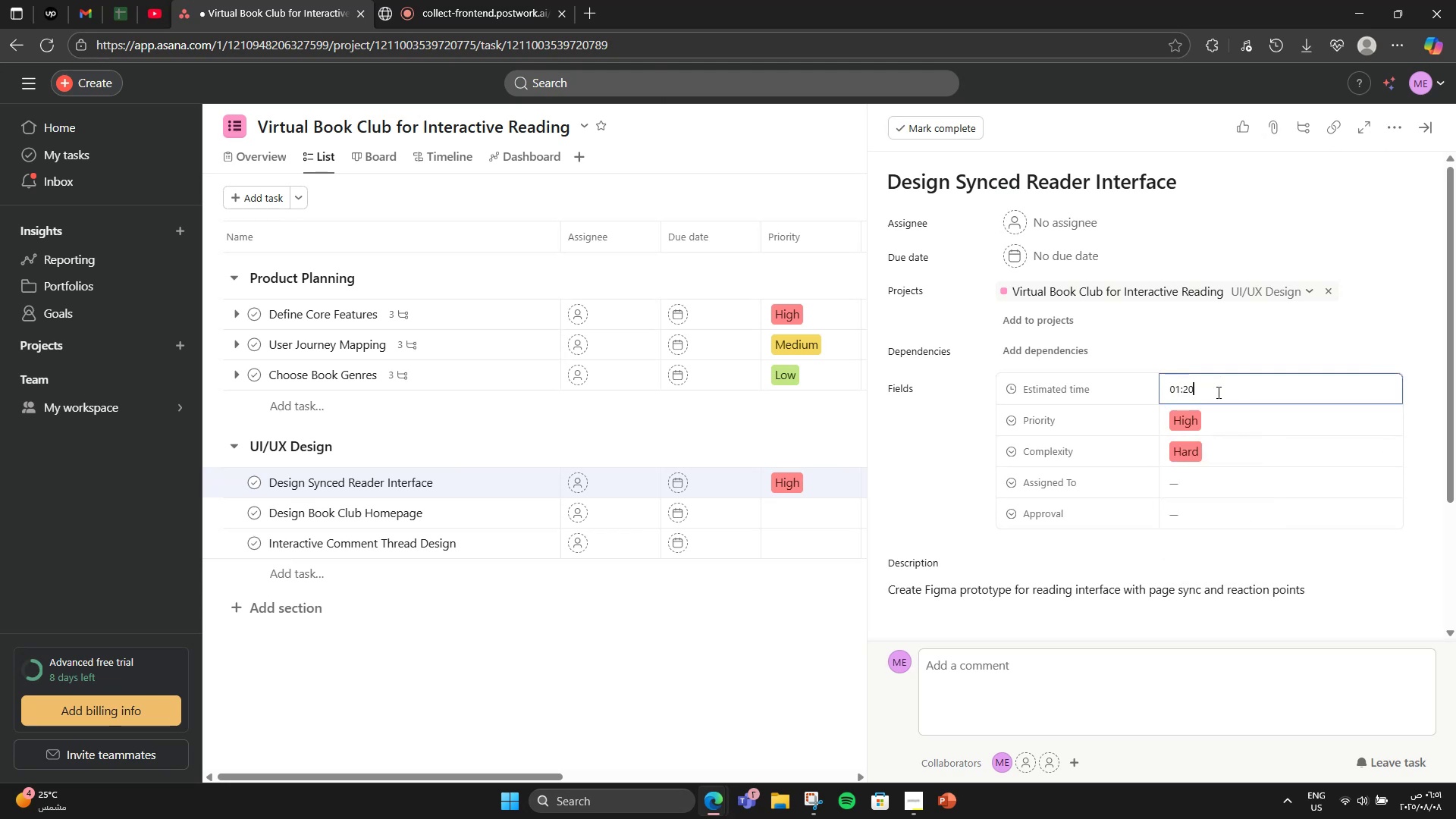 
key(Numpad0)
 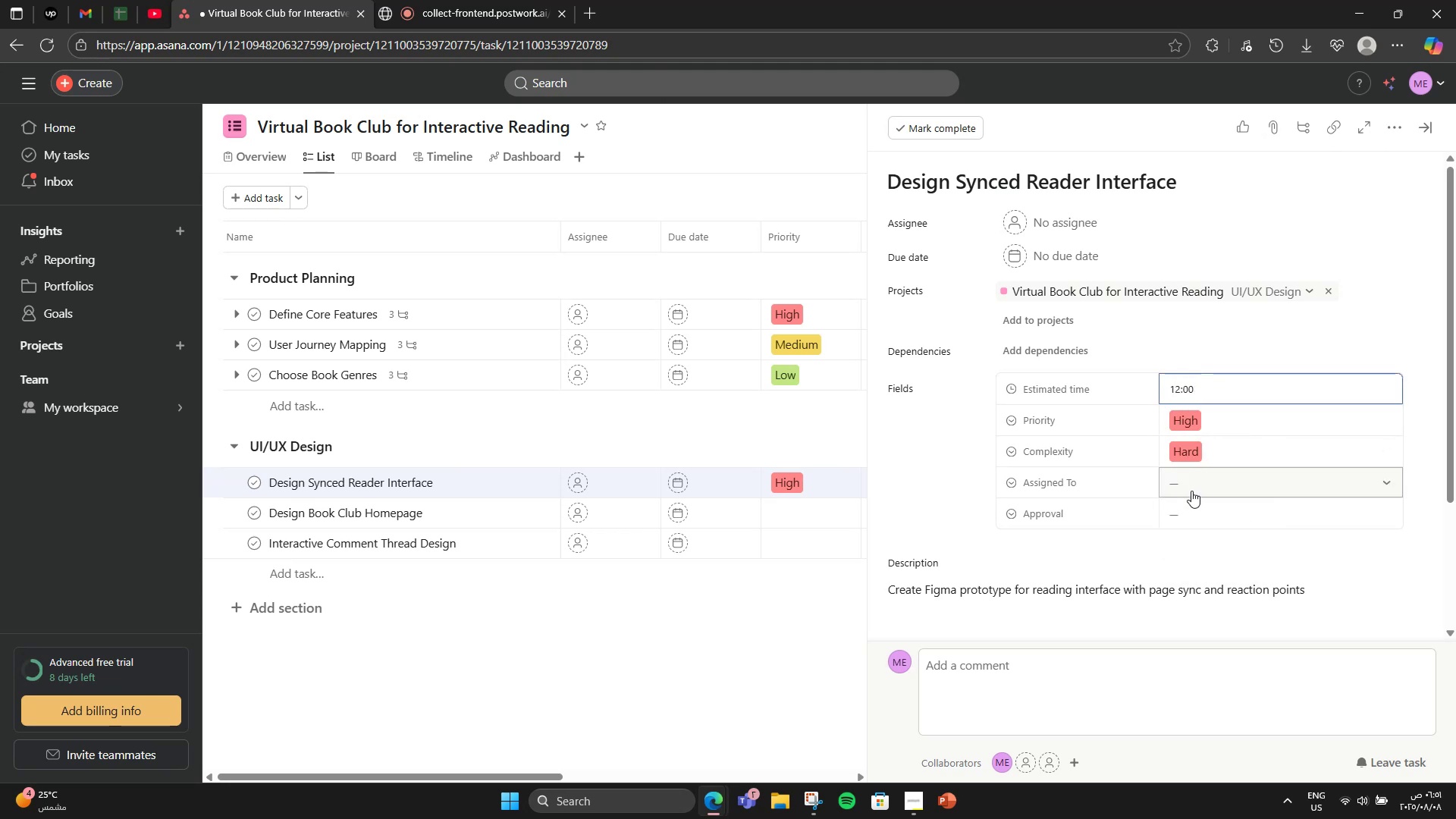 
left_click([1191, 488])
 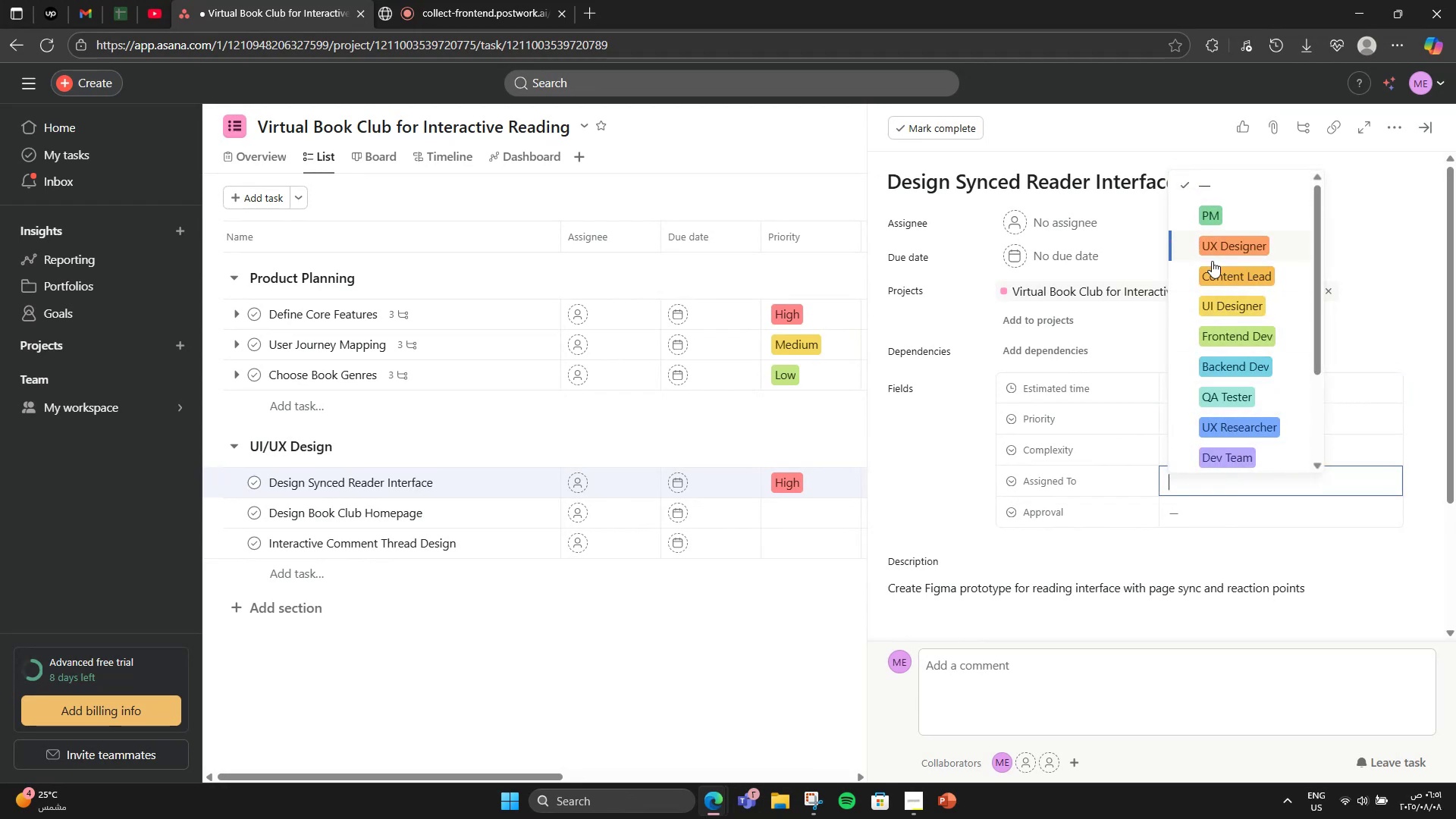 
scroll: coordinate [1251, 425], scroll_direction: down, amount: 2.0
 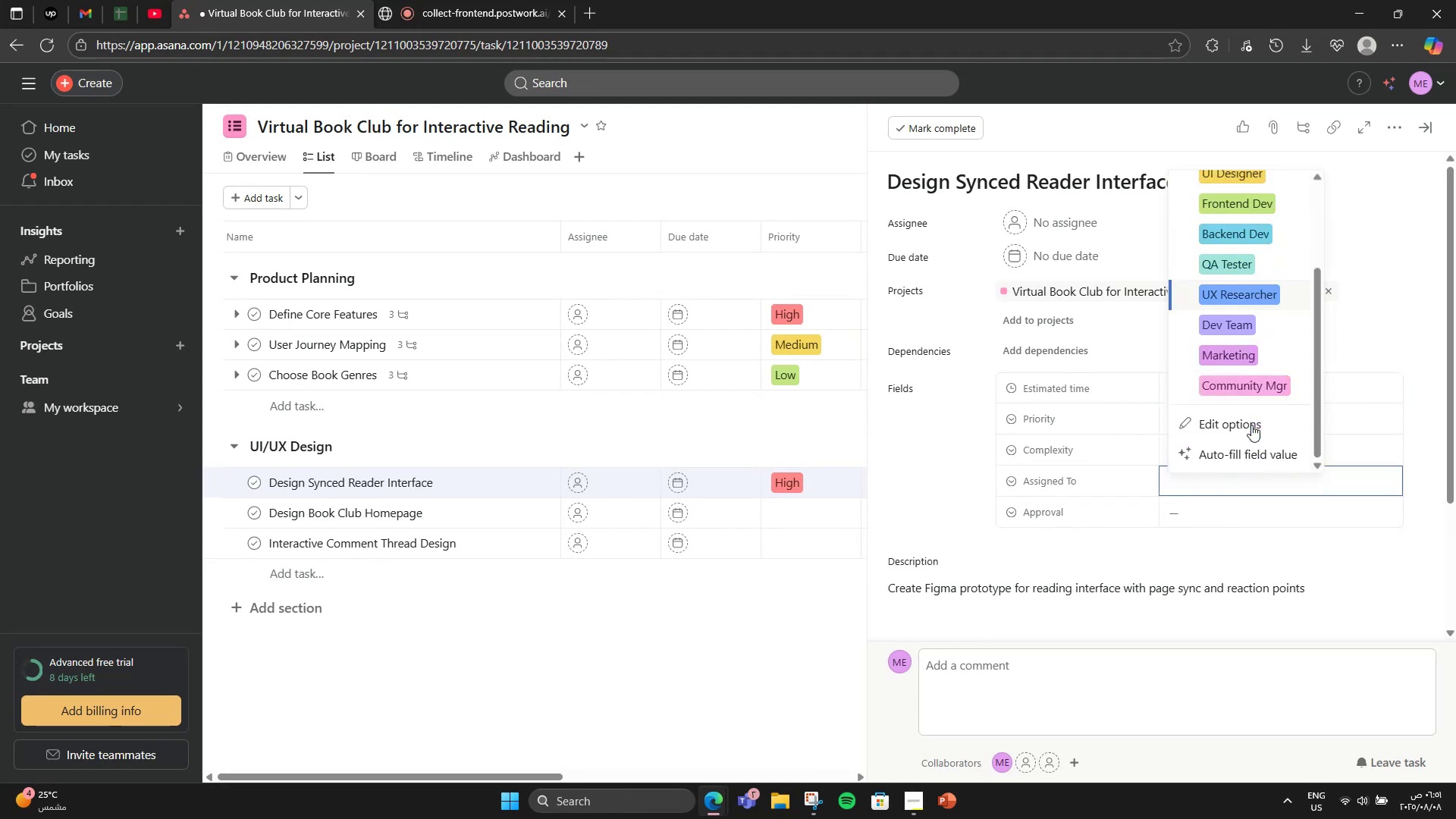 
scroll: coordinate [1252, 425], scroll_direction: up, amount: 2.0
 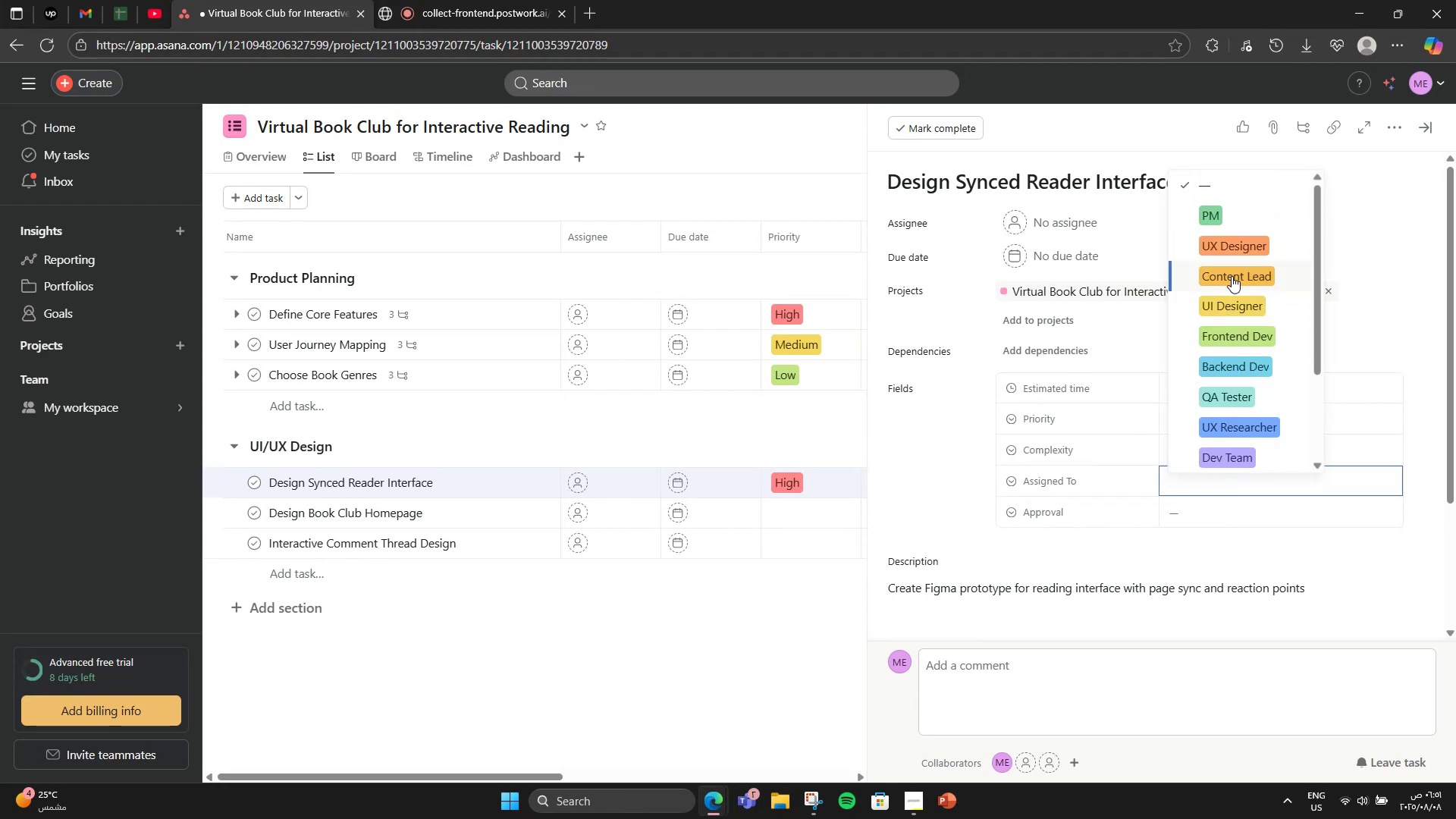 
left_click([1231, 290])
 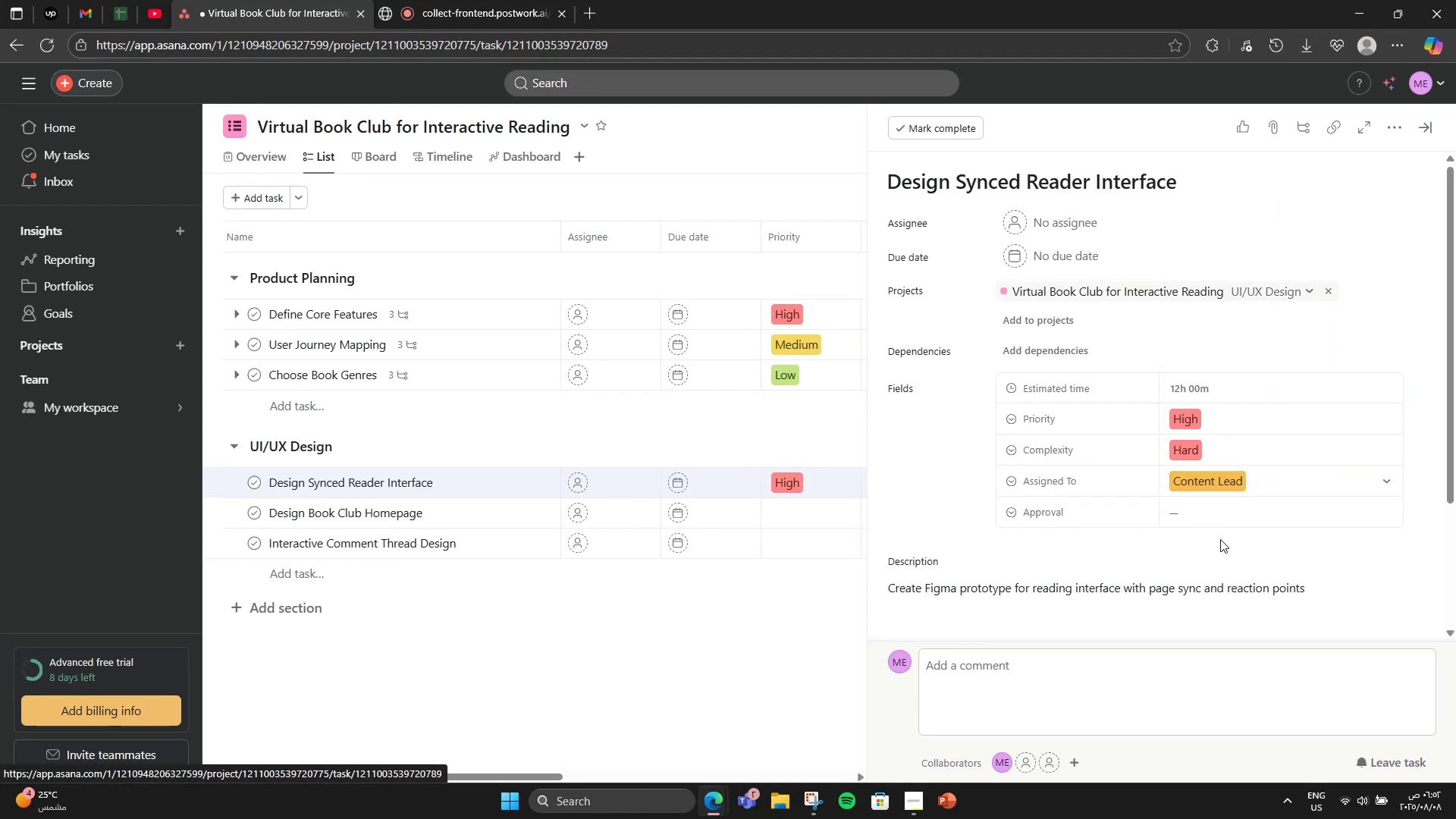 
left_click([1231, 483])
 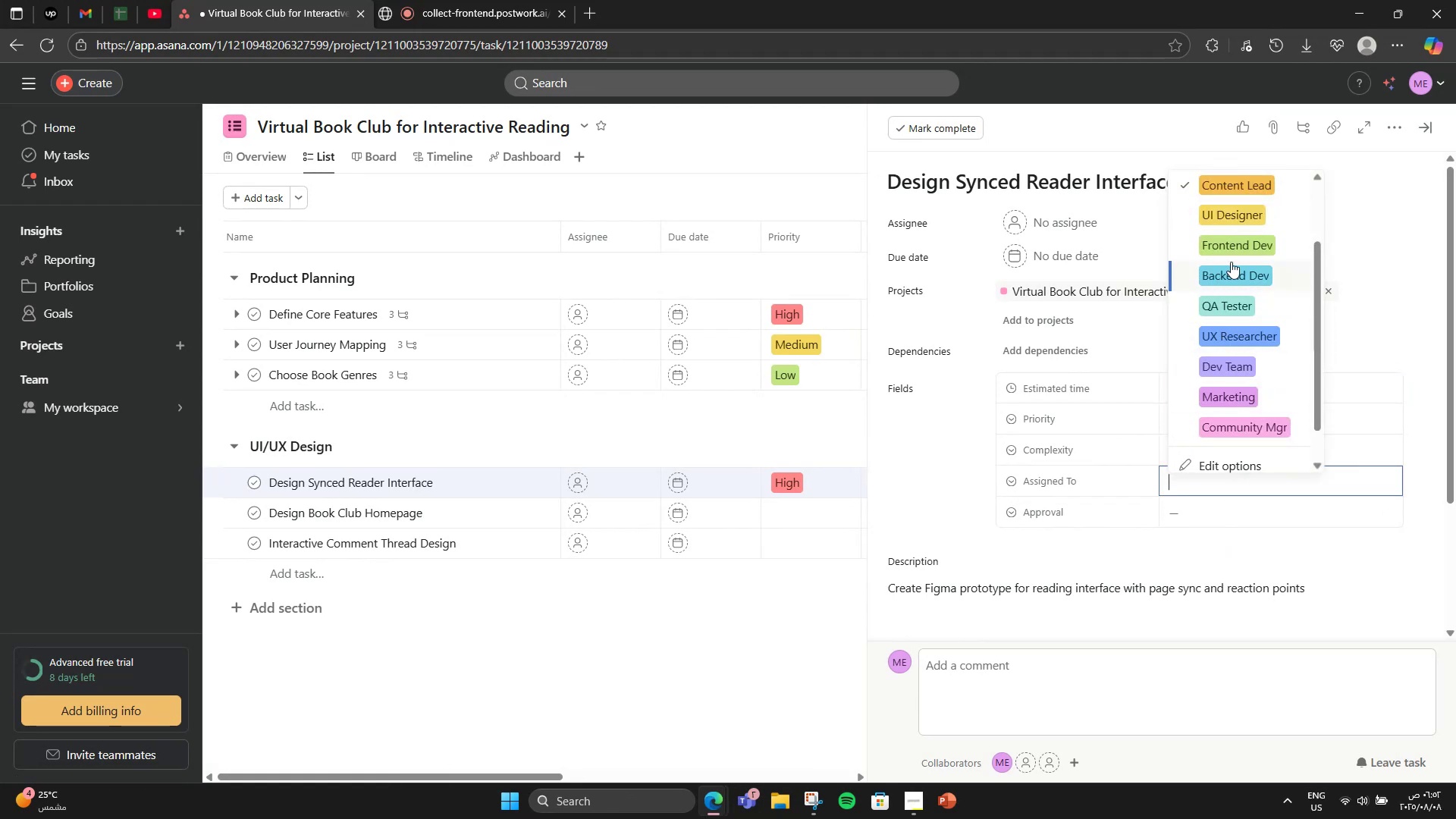 
left_click([1225, 202])
 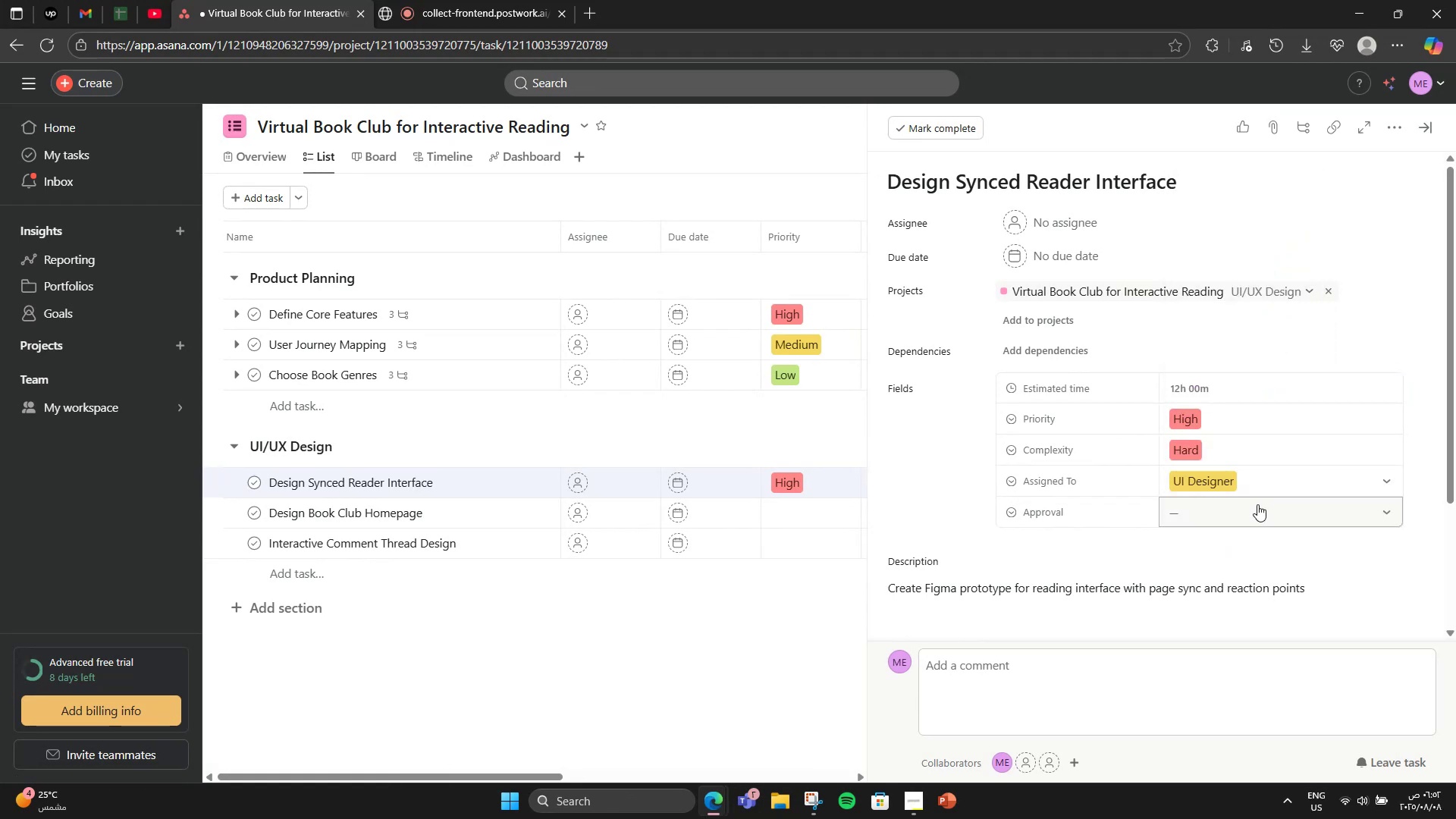 
left_click([1257, 504])
 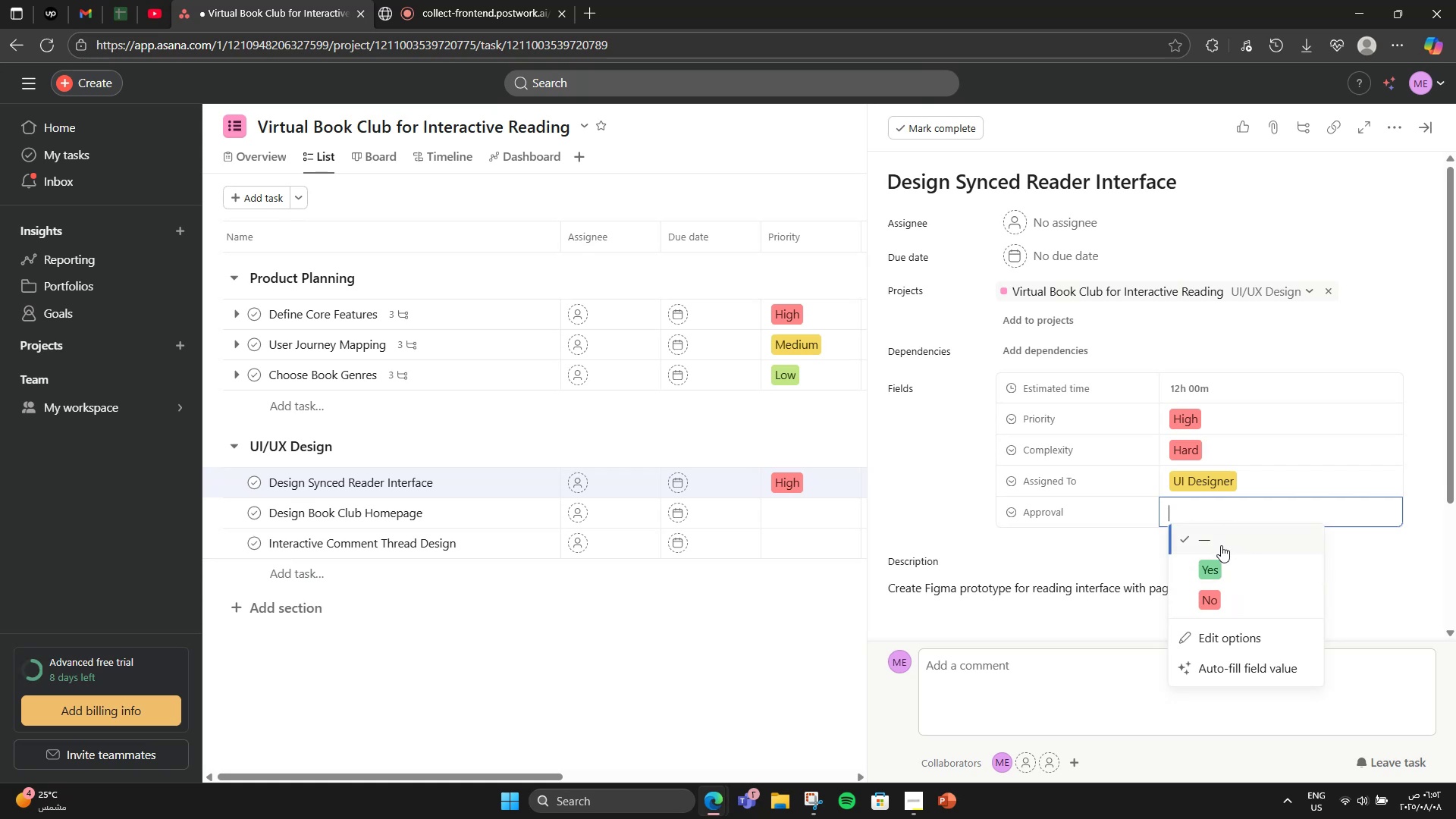 
wait(5.84)
 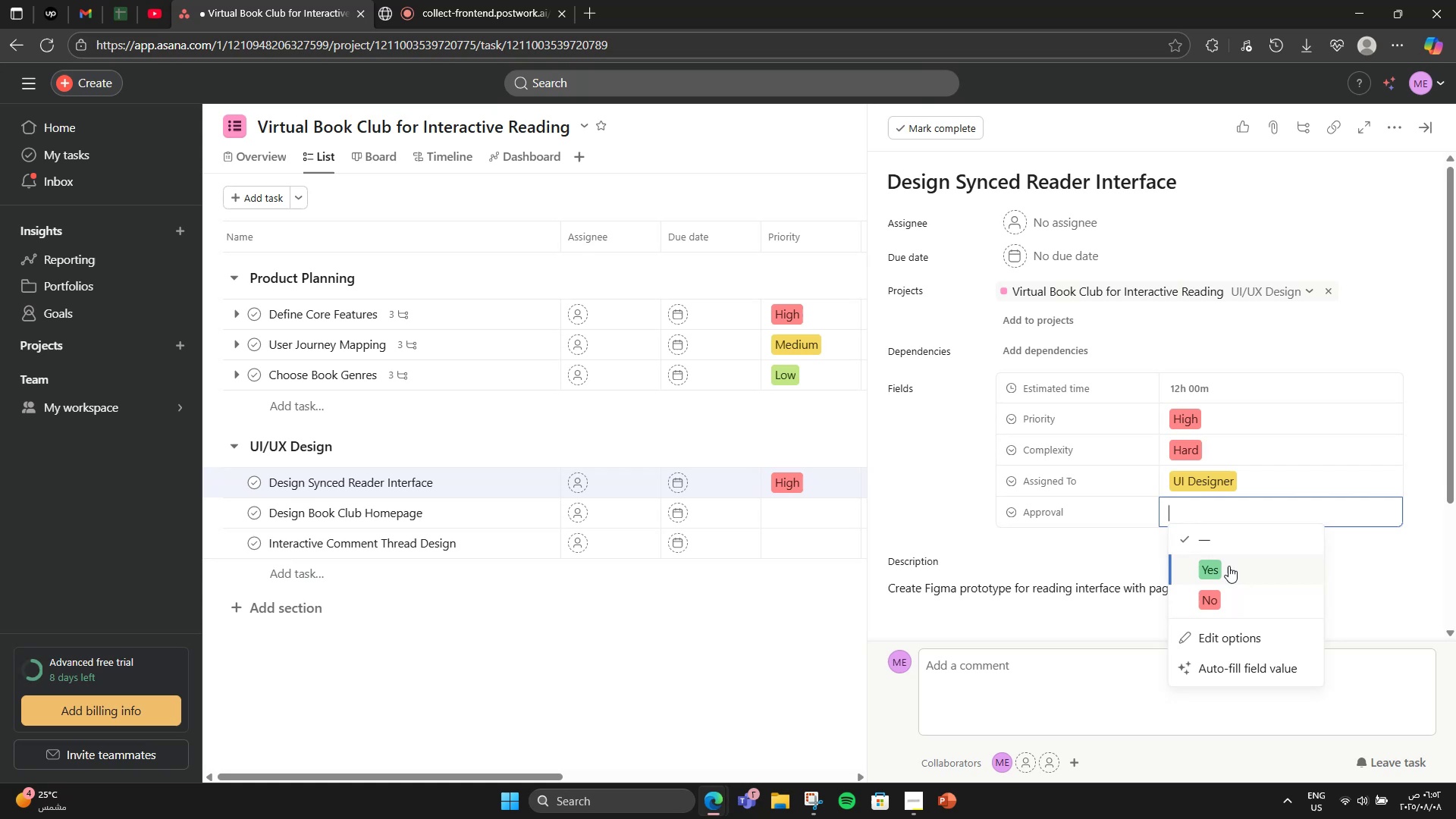 
left_click([1216, 560])
 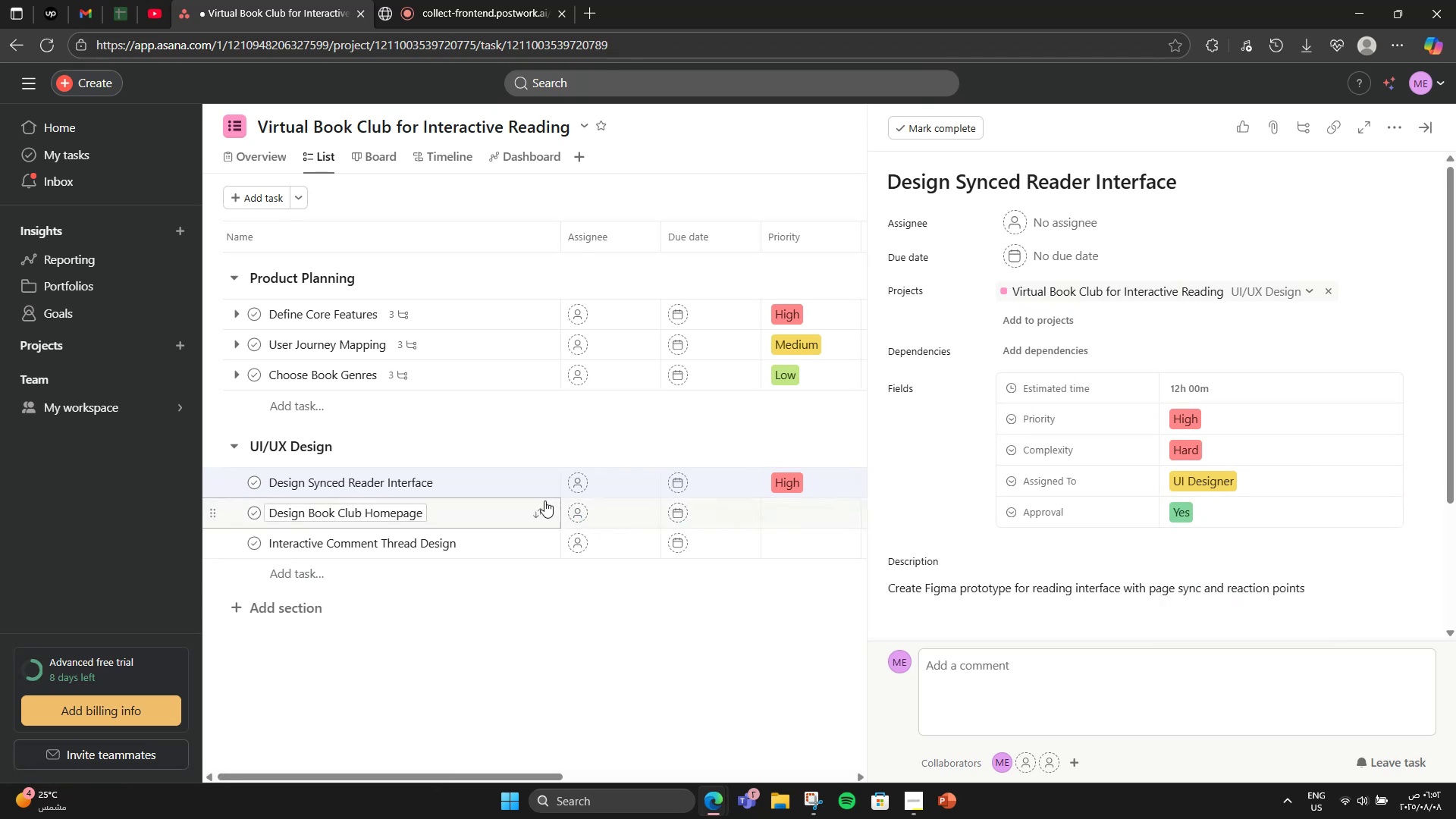 
wait(5.62)
 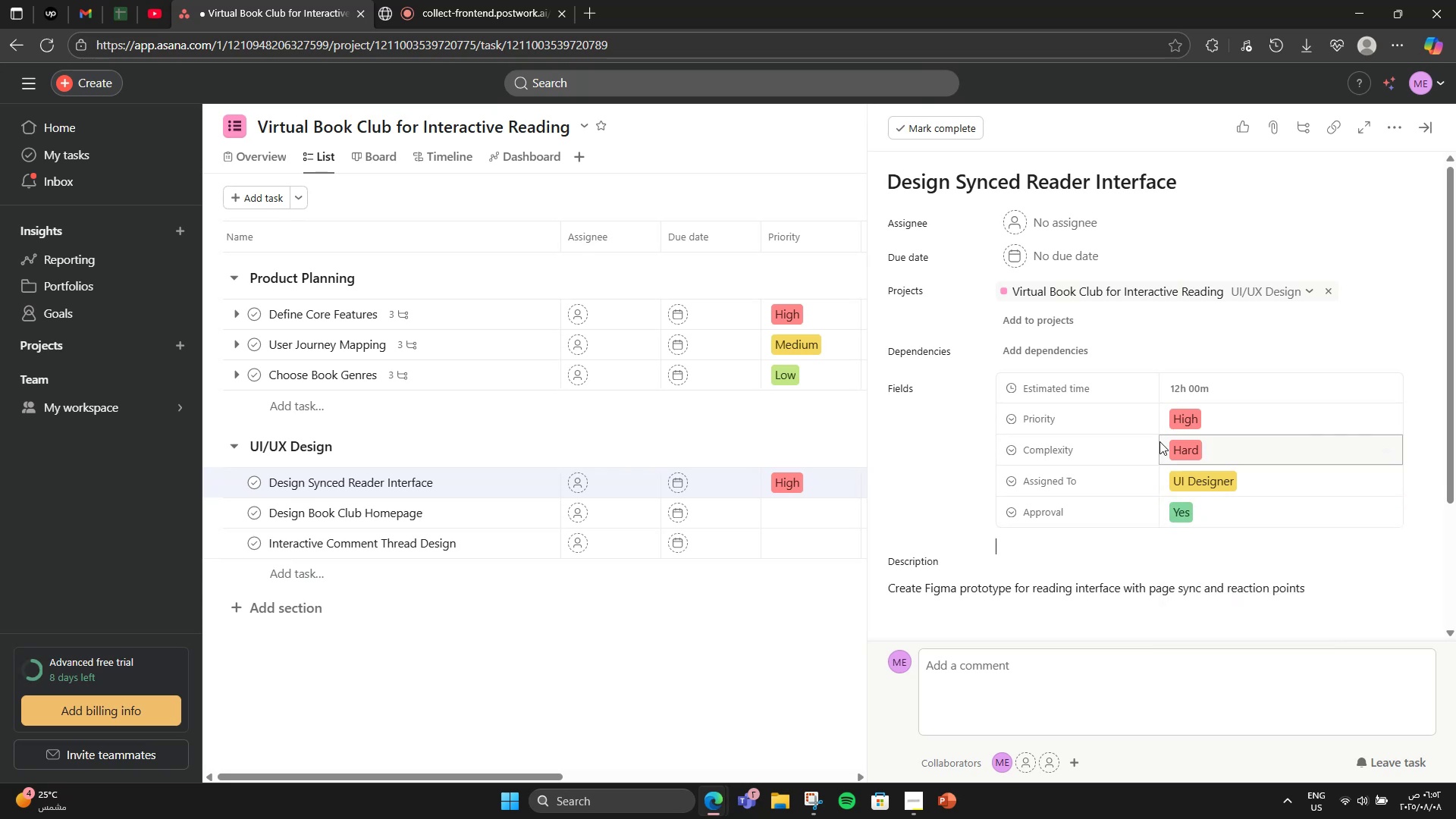 
left_click([460, 508])
 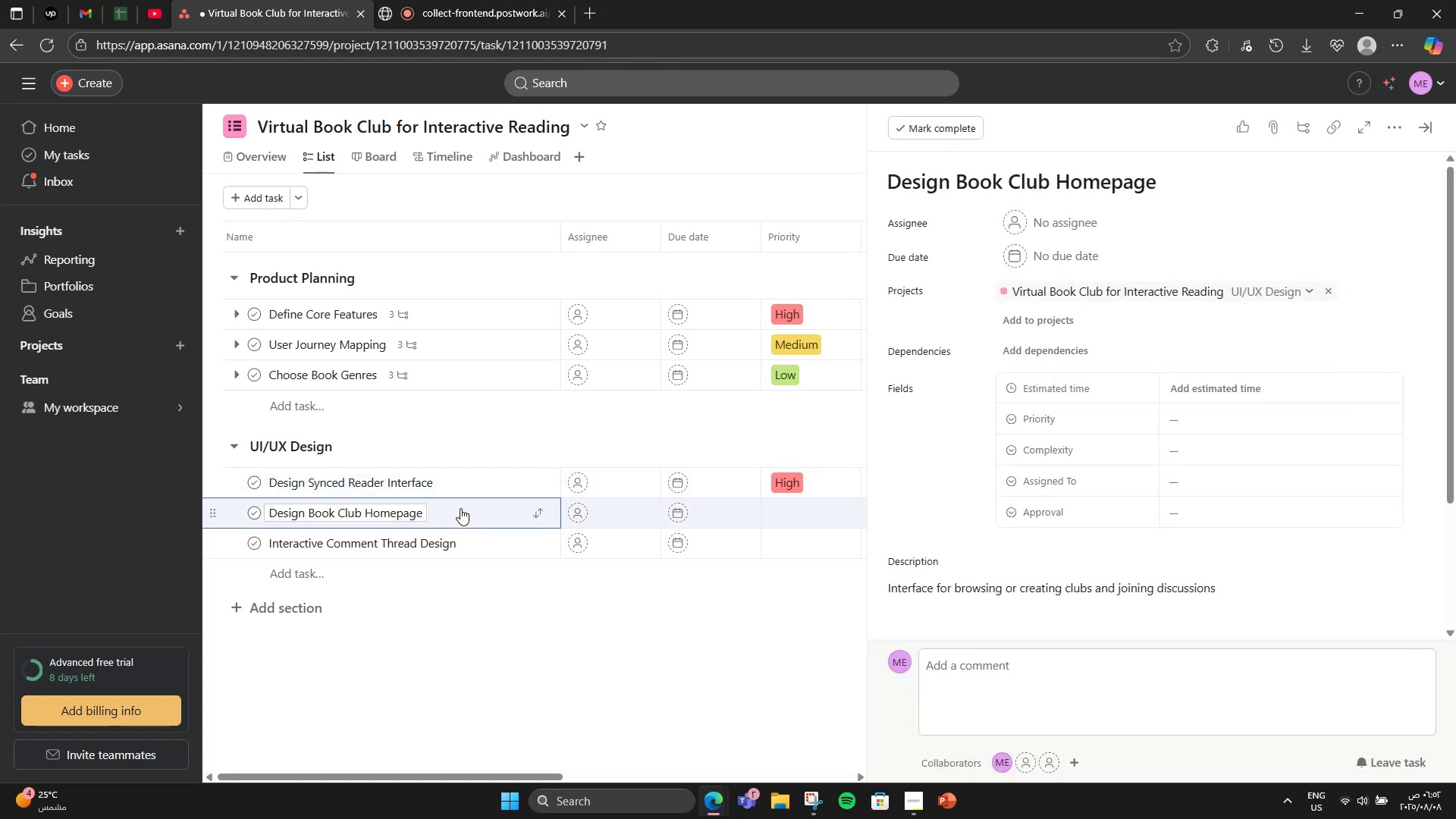 
left_click([477, 478])
 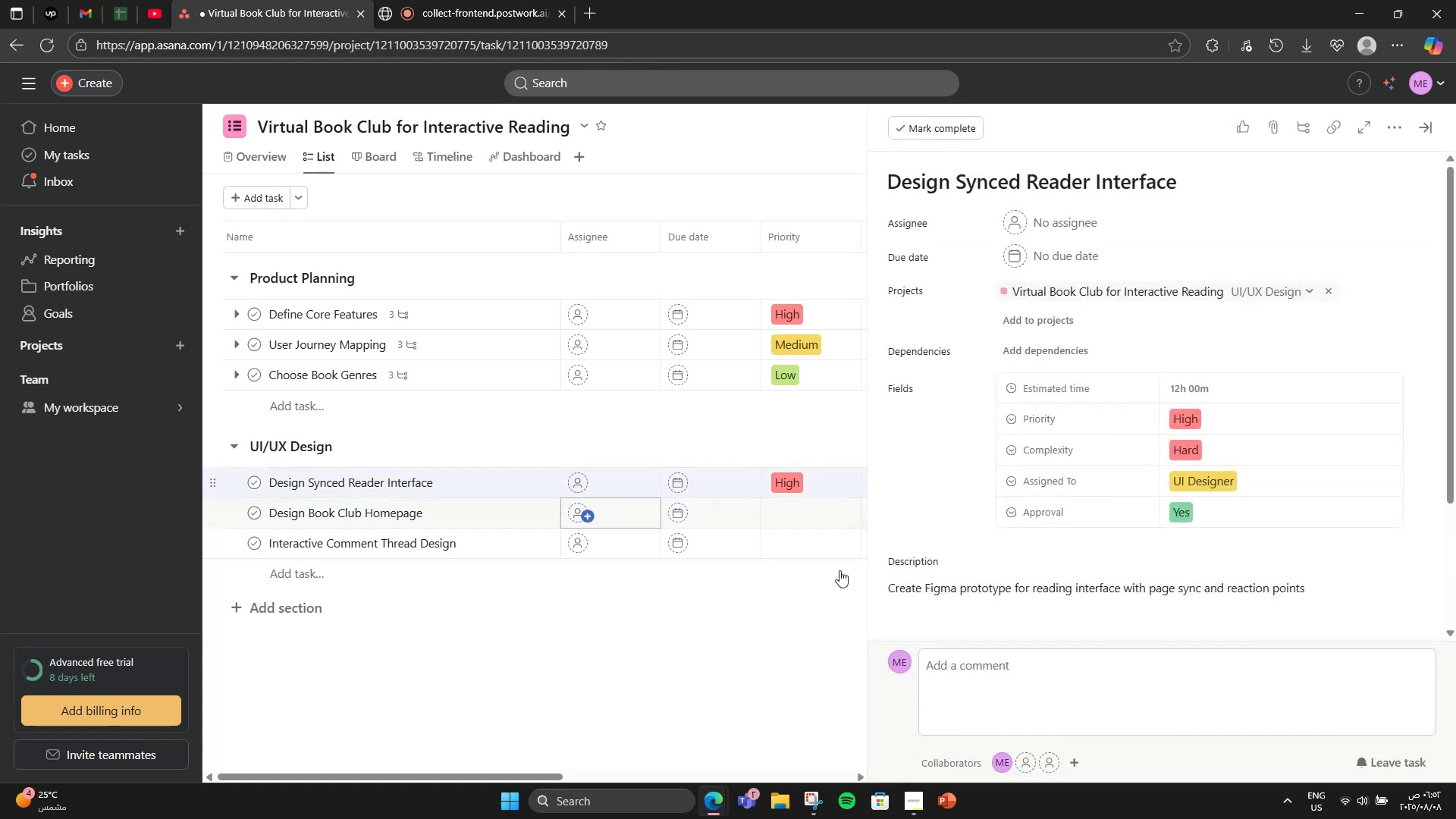 
scroll: coordinate [1284, 581], scroll_direction: down, amount: 3.0
 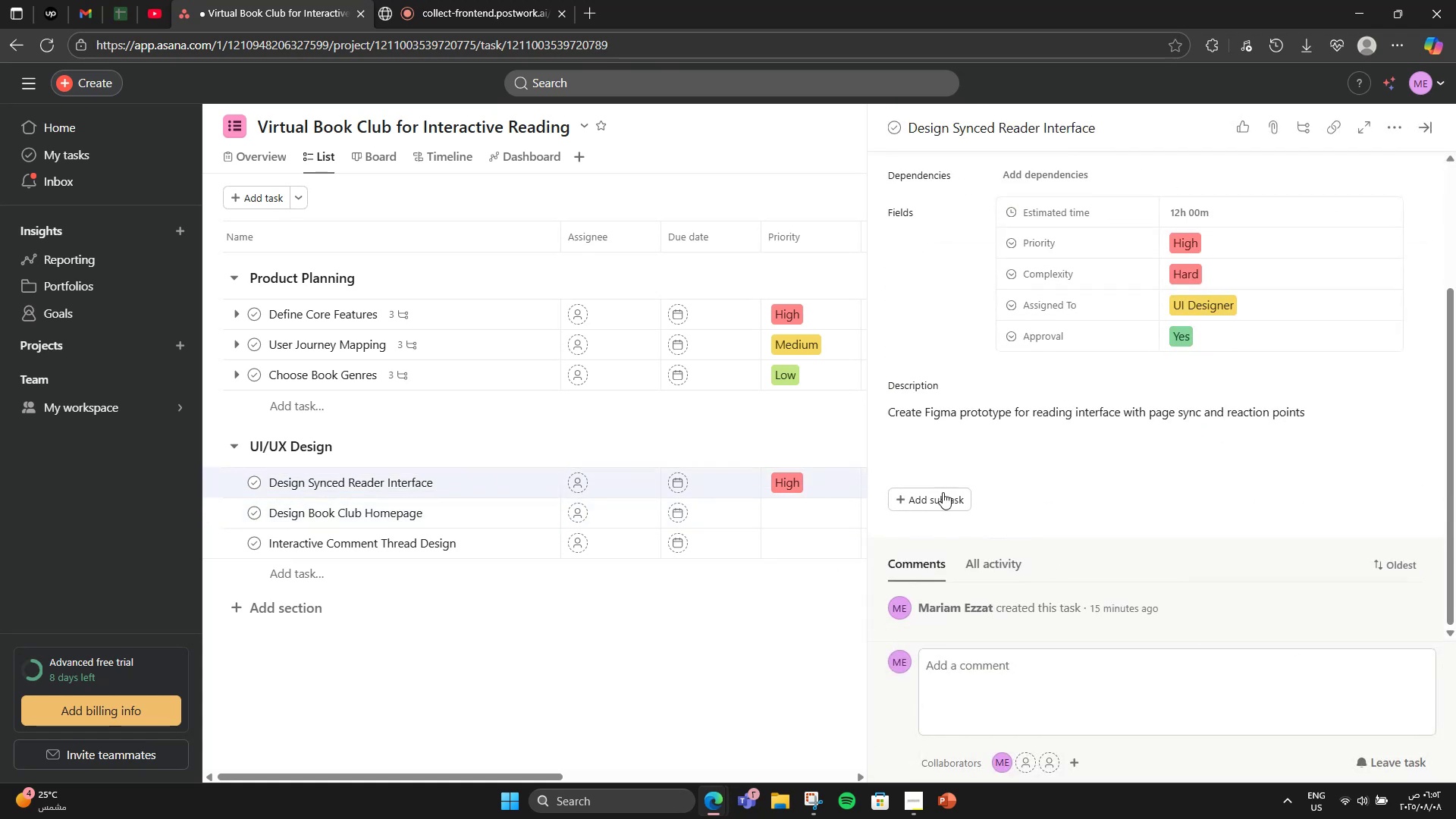 
left_click([932, 490])
 